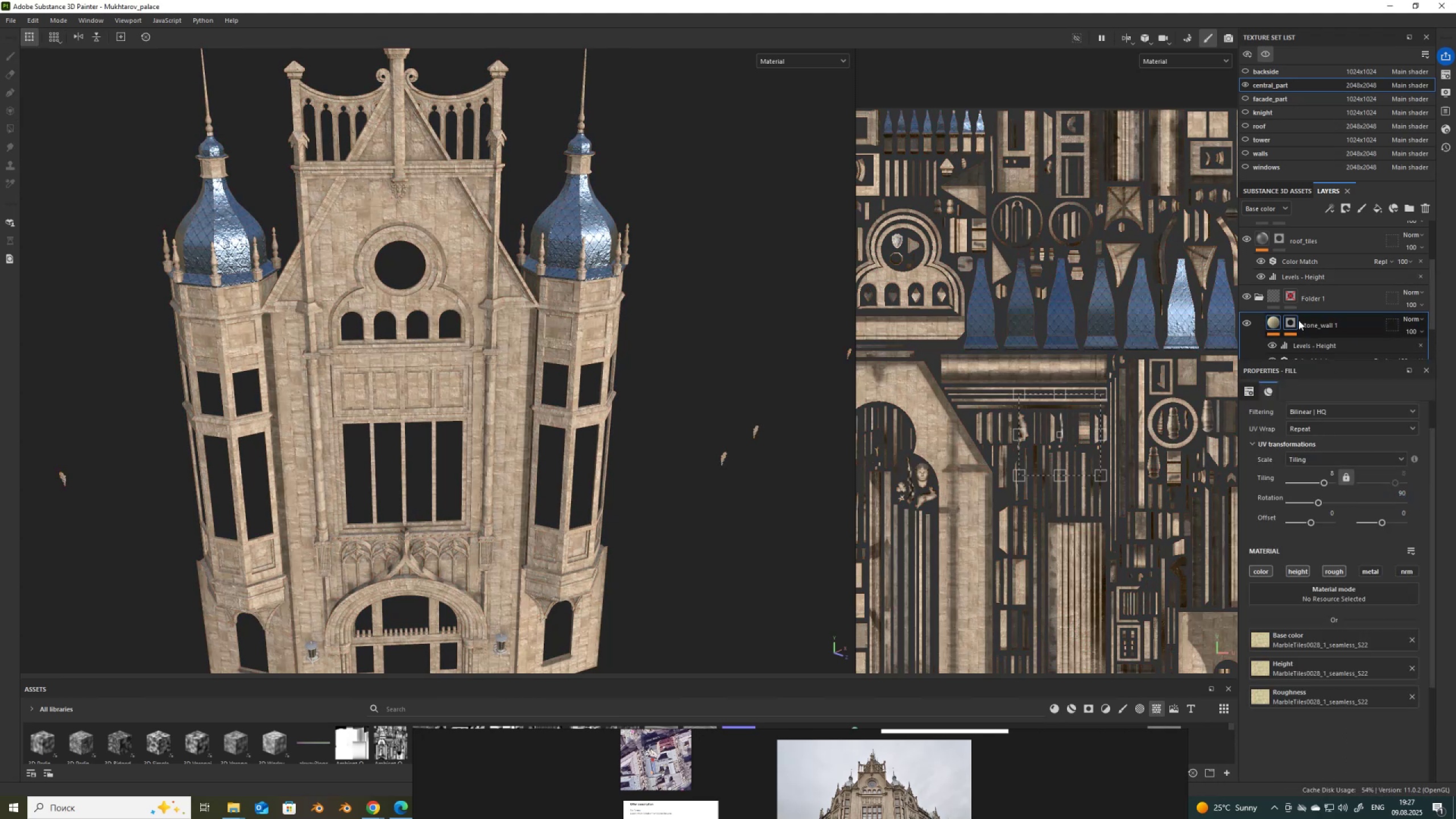 
left_click([1292, 320])
 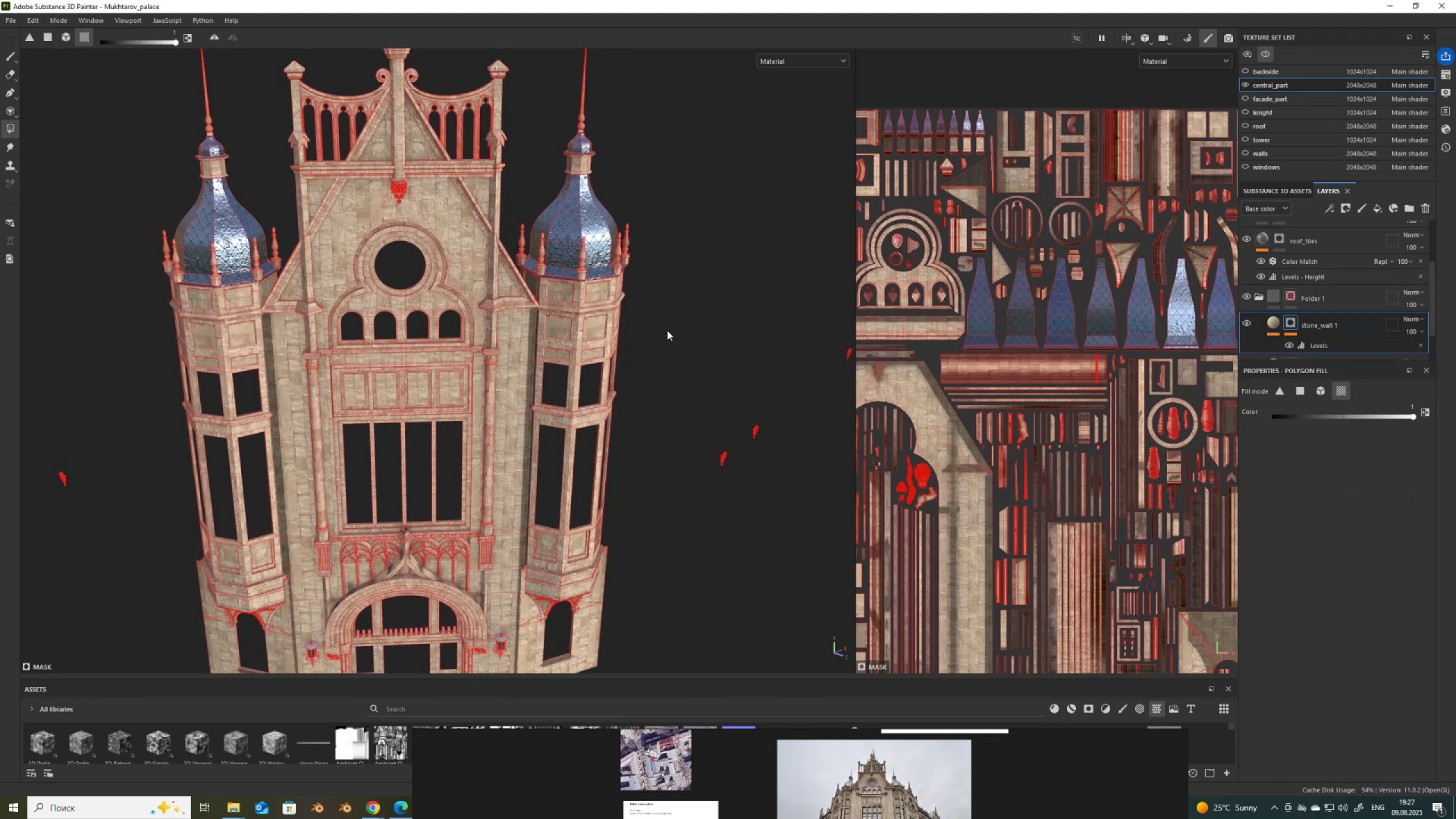 
scroll: coordinate [613, 293], scroll_direction: up, amount: 5.0
 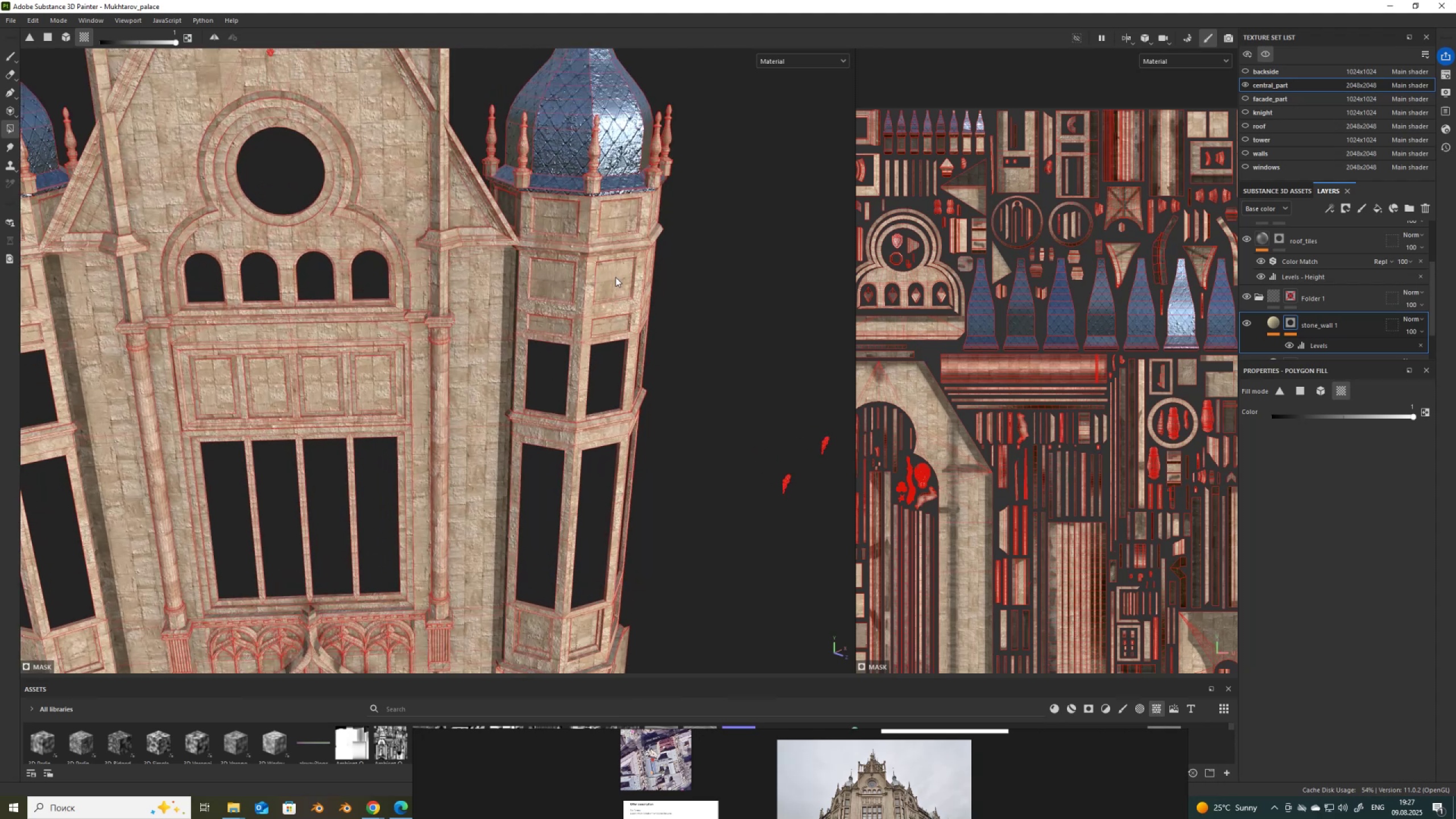 
left_click([617, 279])
 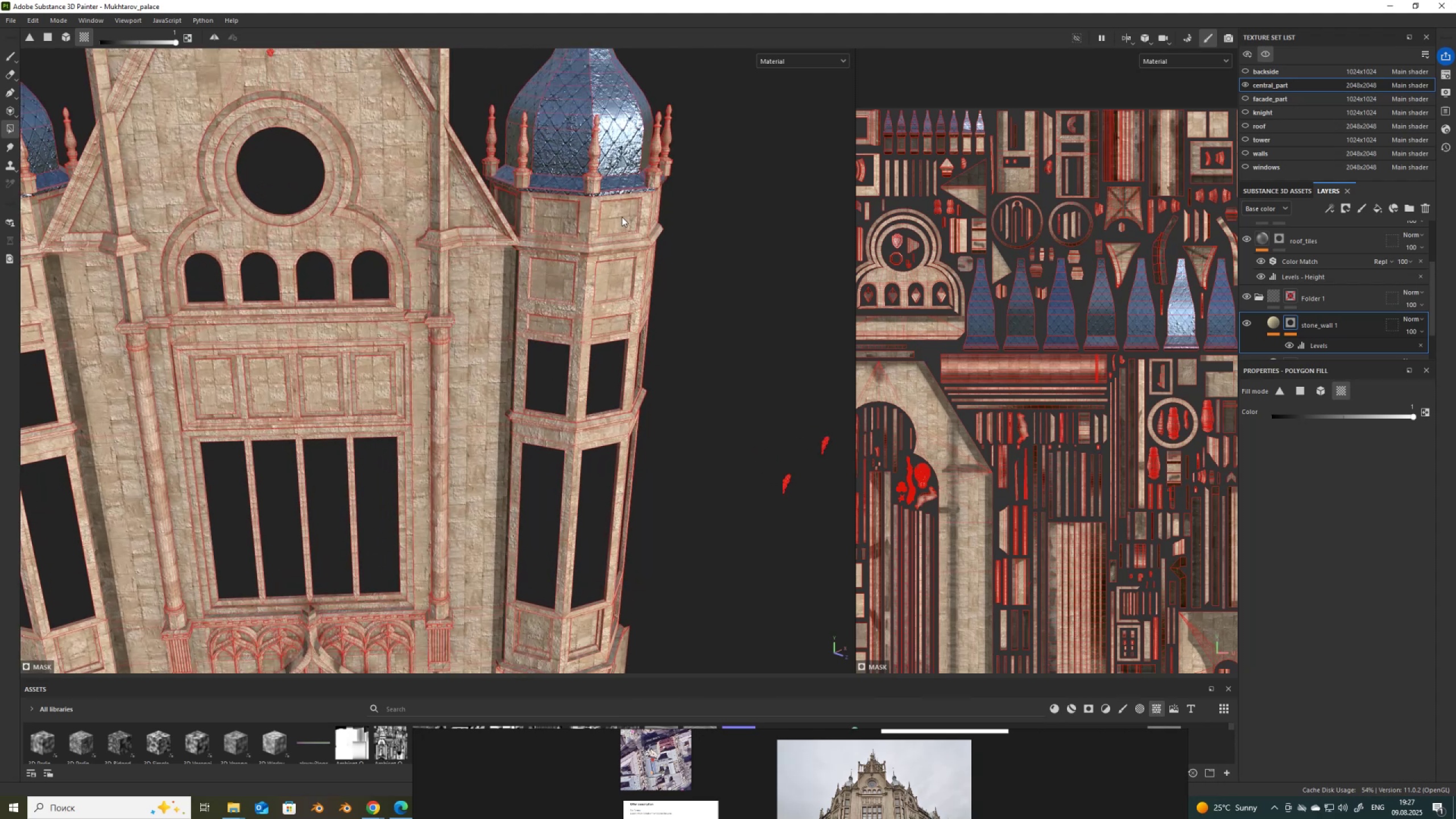 
left_click([622, 217])
 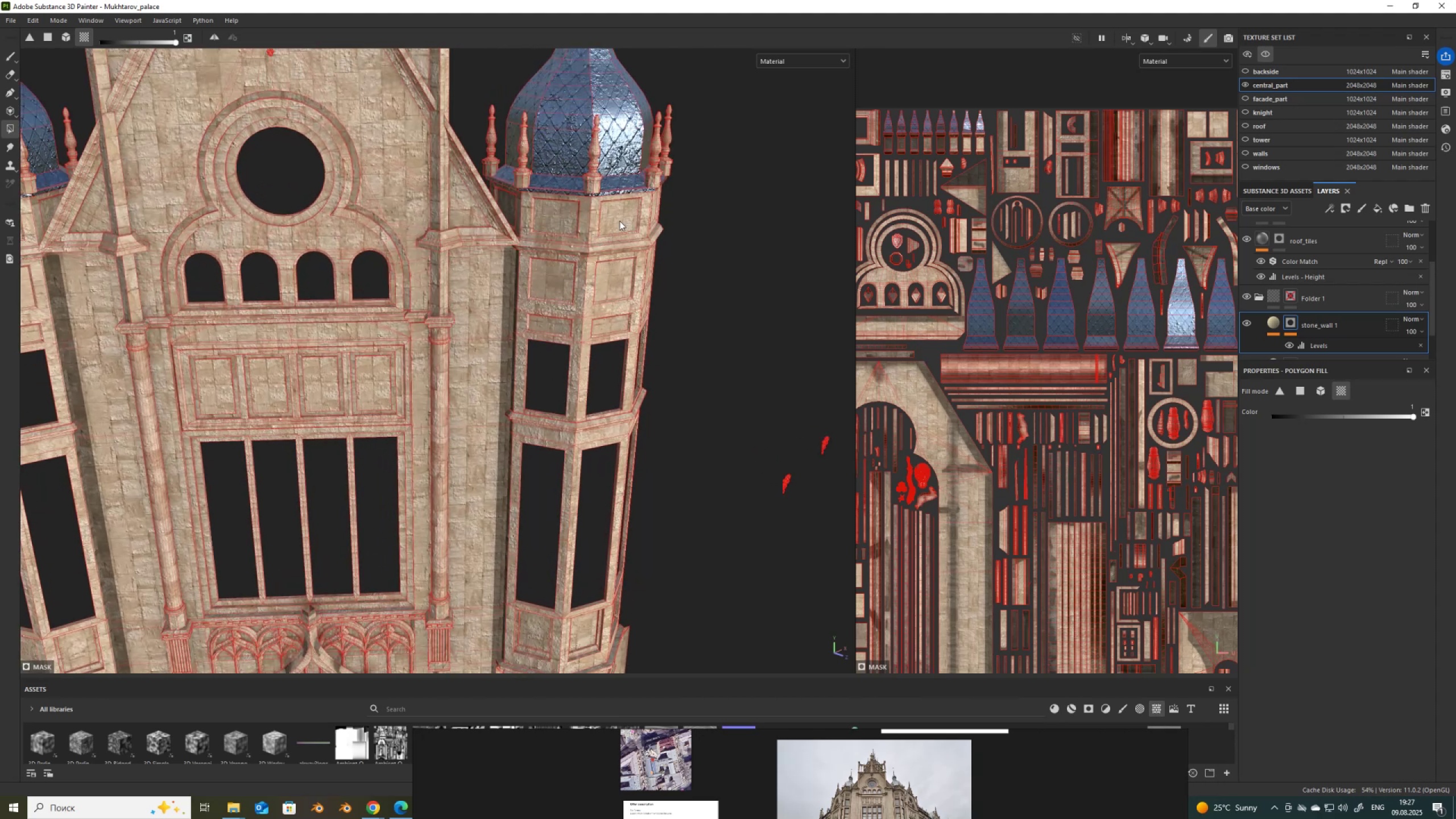 
scroll: coordinate [260, 304], scroll_direction: down, amount: 5.0
 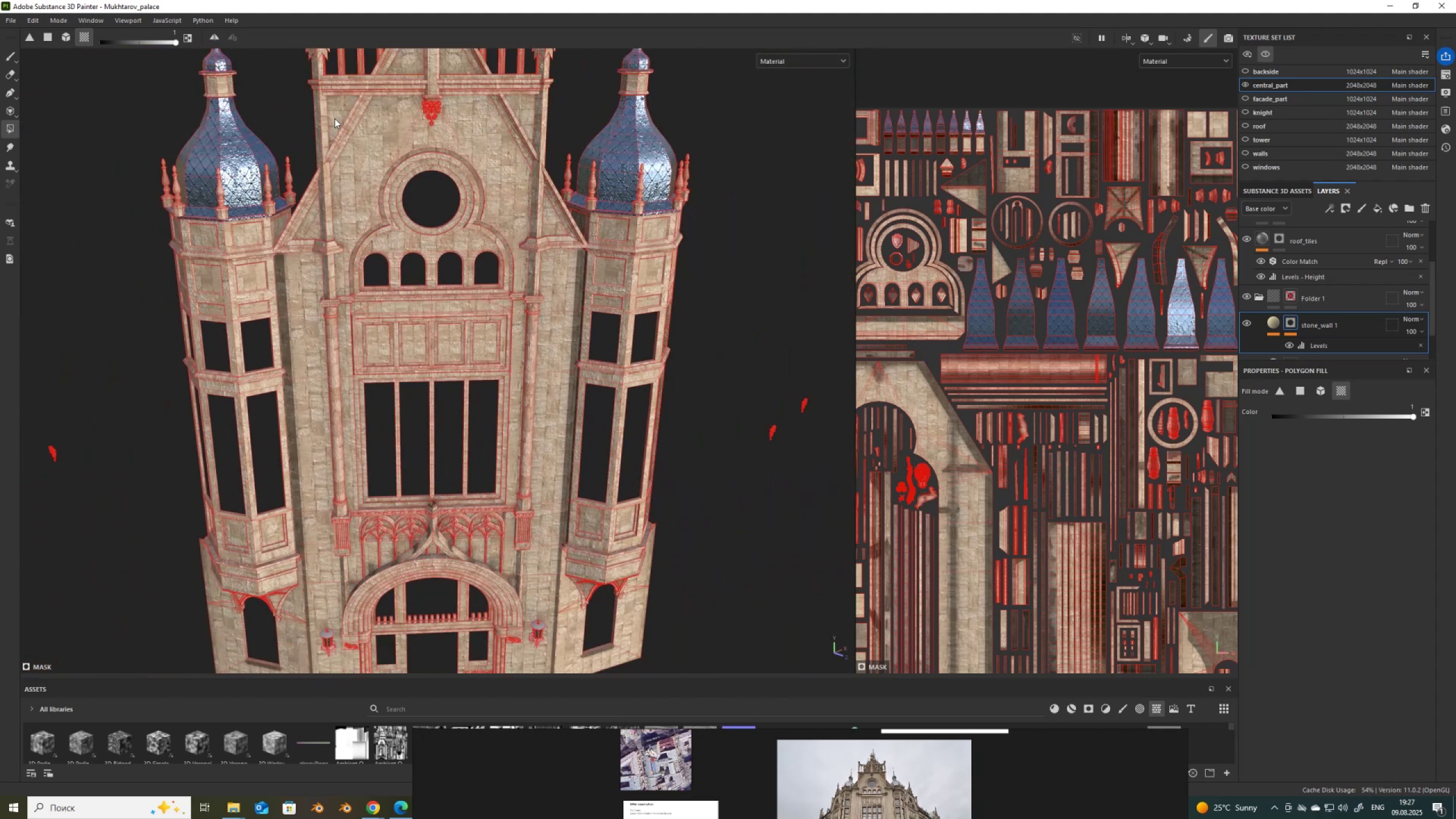 
left_click([337, 113])
 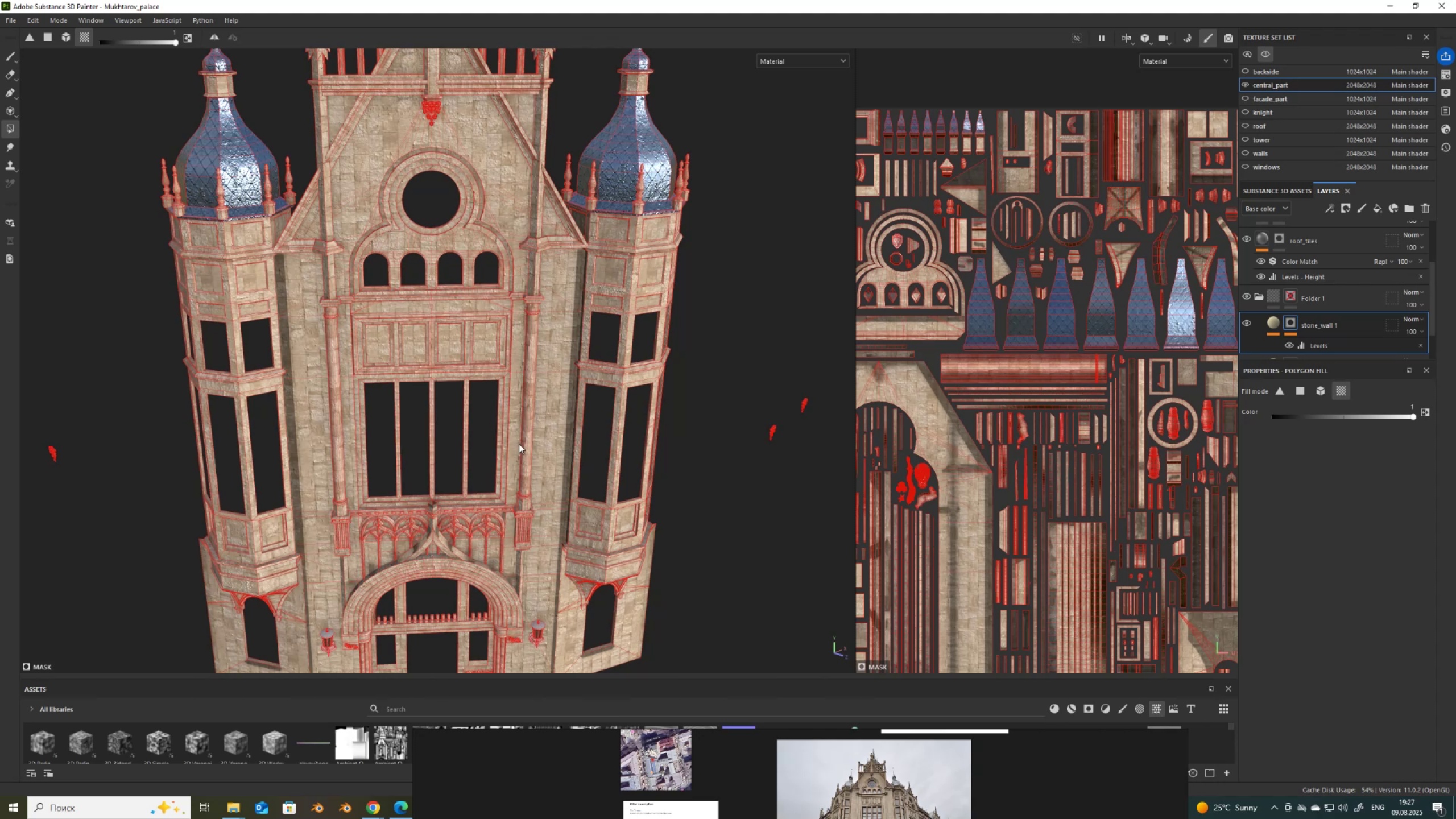 
scroll: coordinate [580, 597], scroll_direction: up, amount: 1.0
 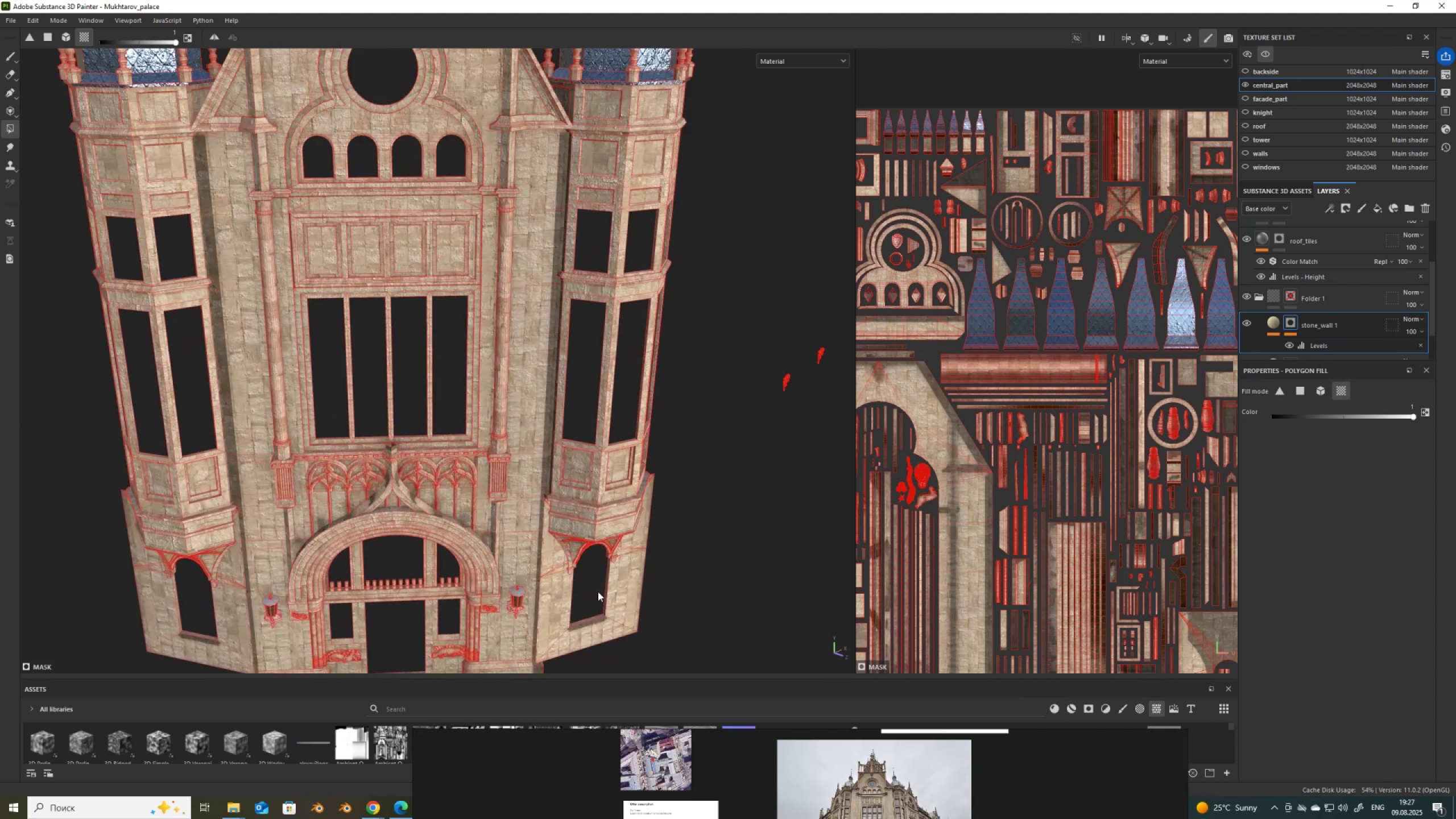 
hold_key(key=AltLeft, duration=1.46)
left_click_drag(start_coordinate=[451, 534], to_coordinate=[549, 453])
 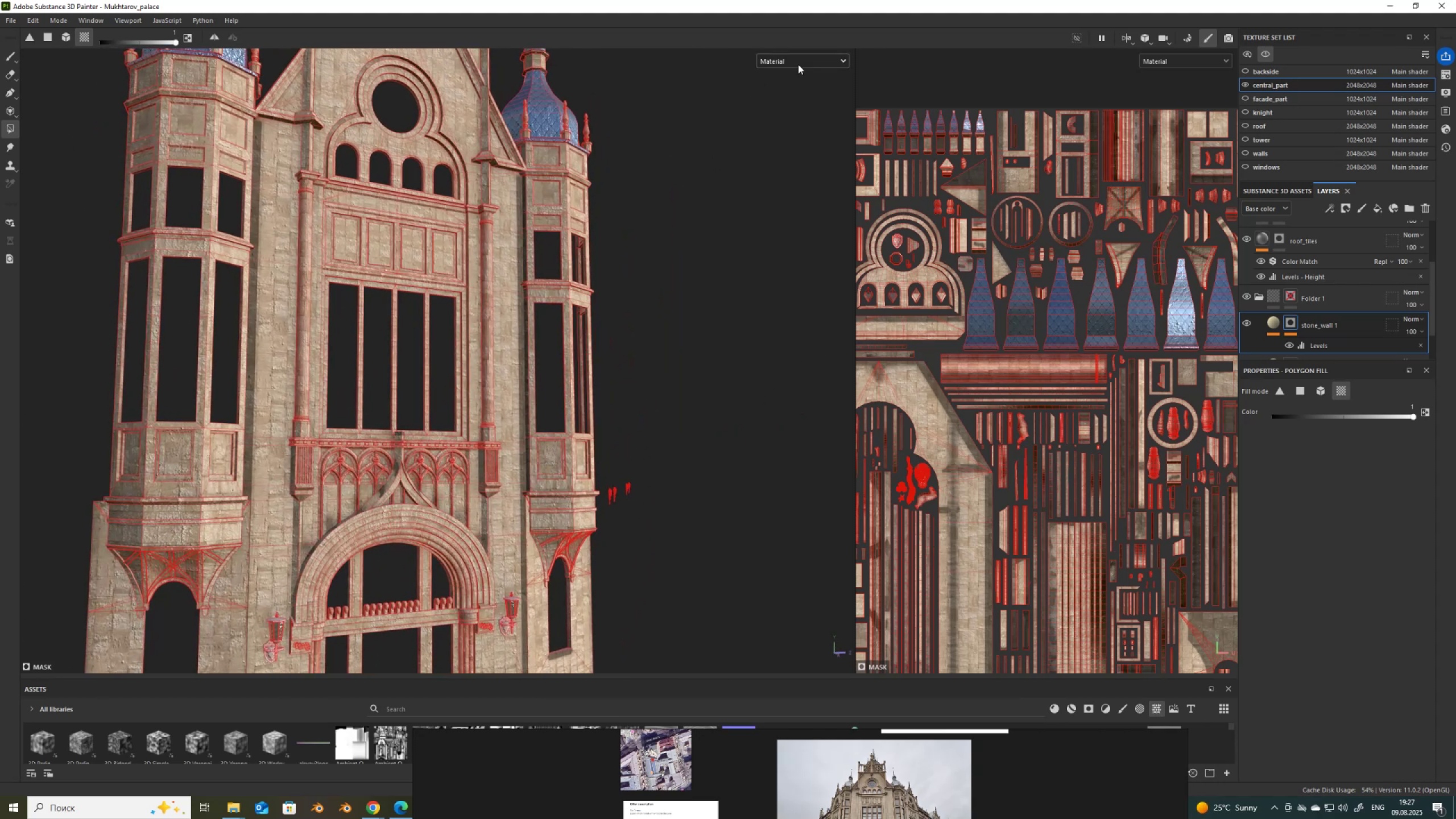 
left_click([798, 64])
 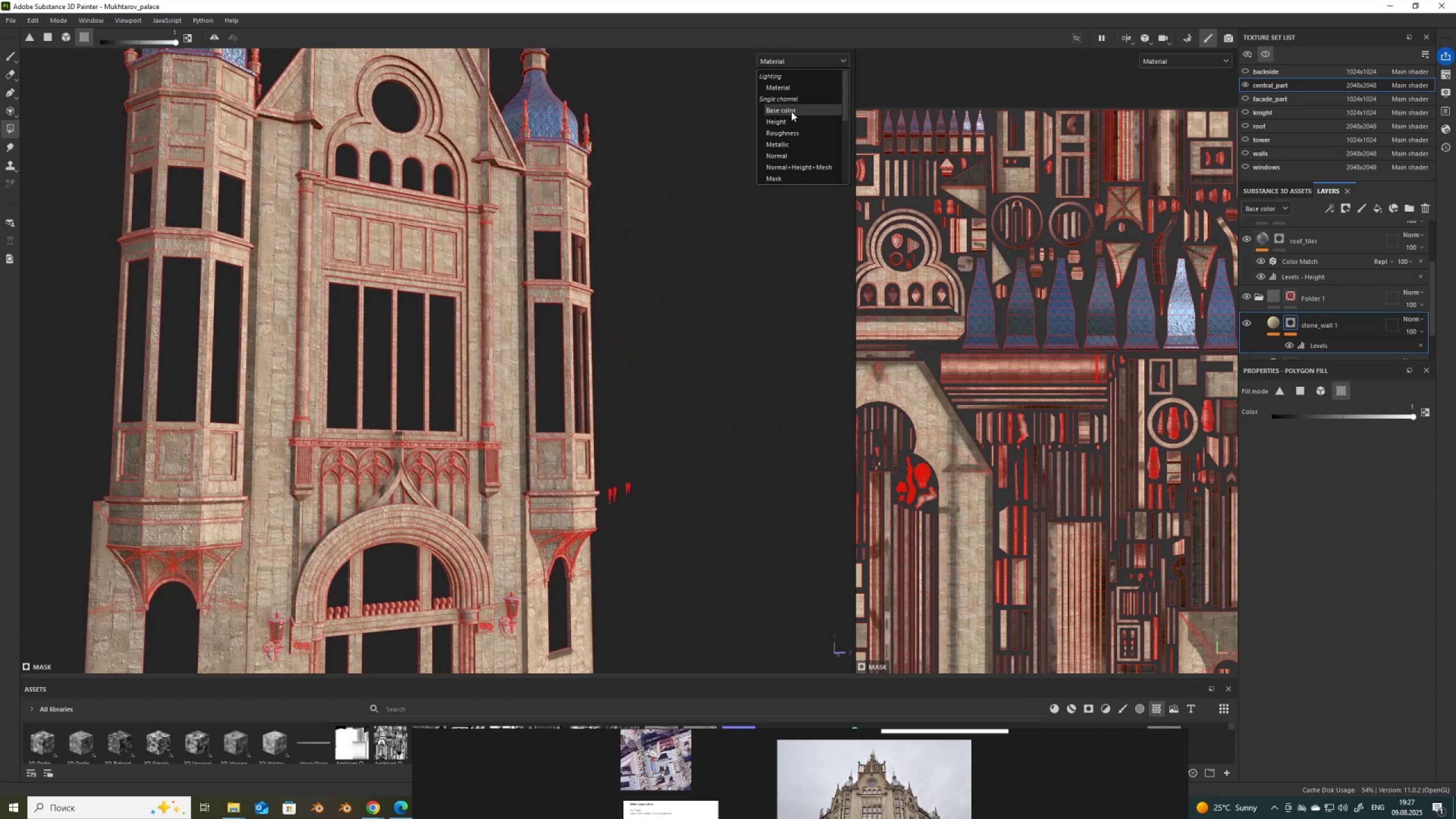 
left_click([791, 111])
 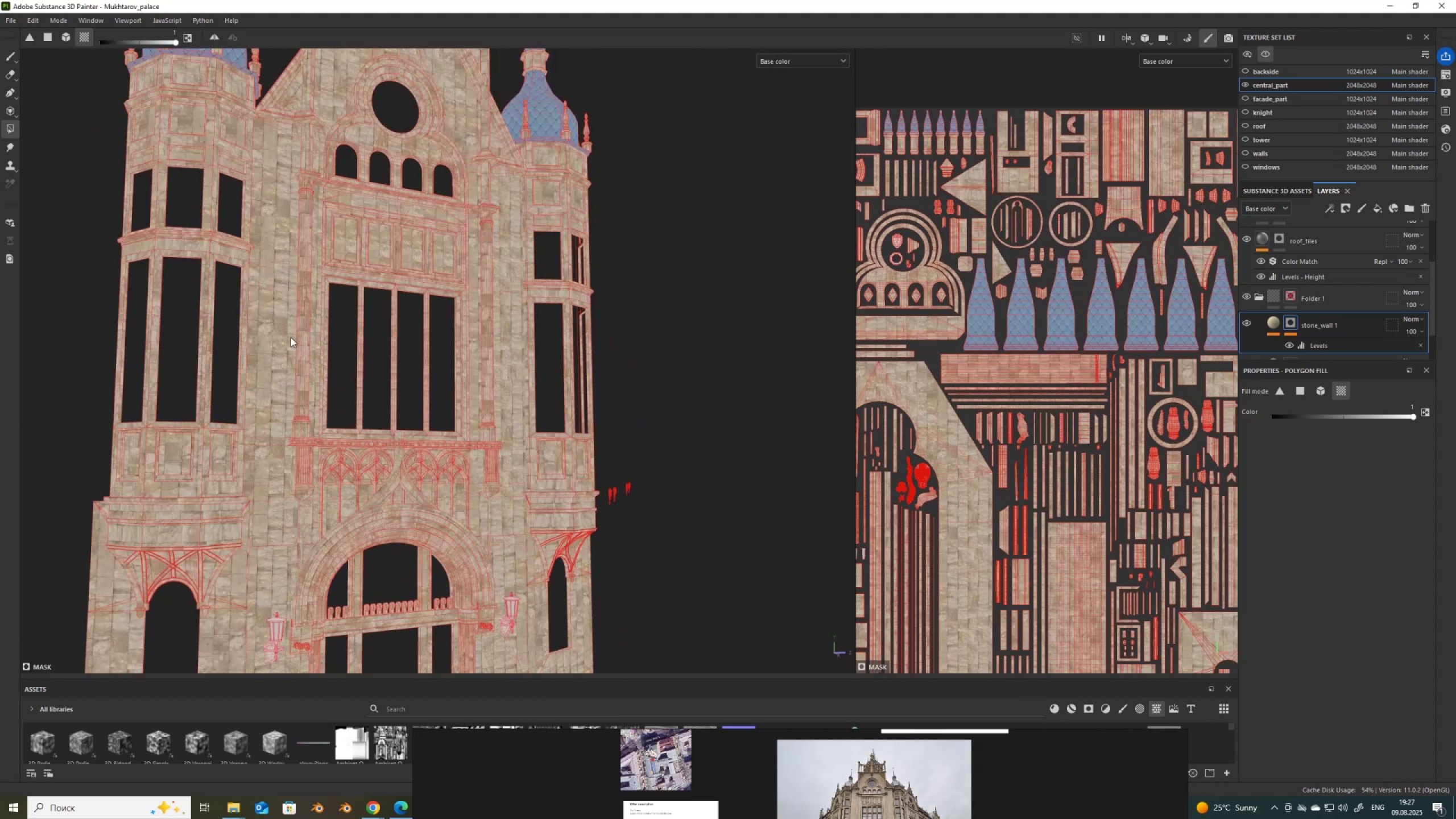 
hold_key(key=AltLeft, duration=1.53)
left_click_drag(start_coordinate=[268, 412], to_coordinate=[231, 456])
 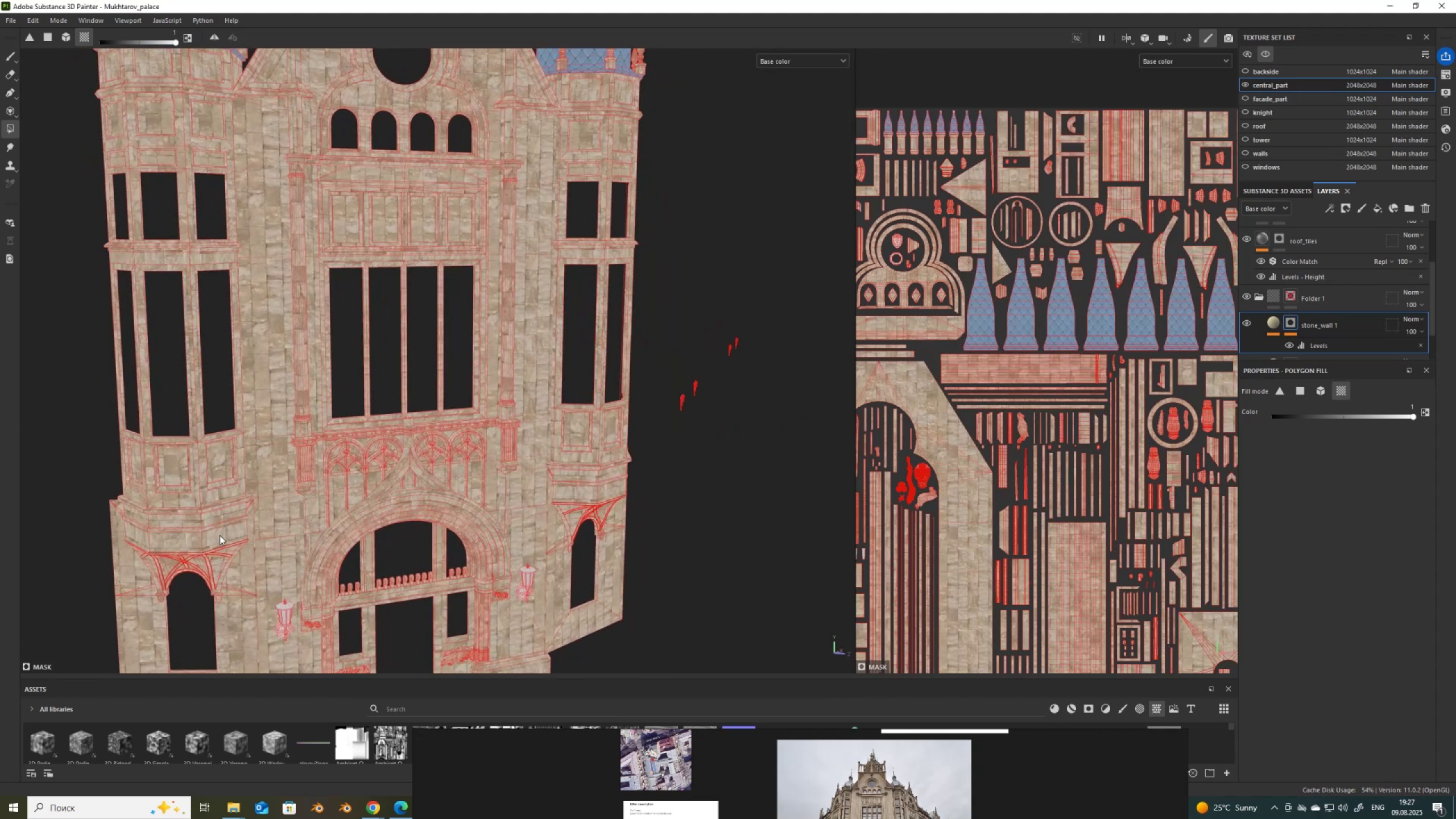 
hold_key(key=AltLeft, duration=0.78)
 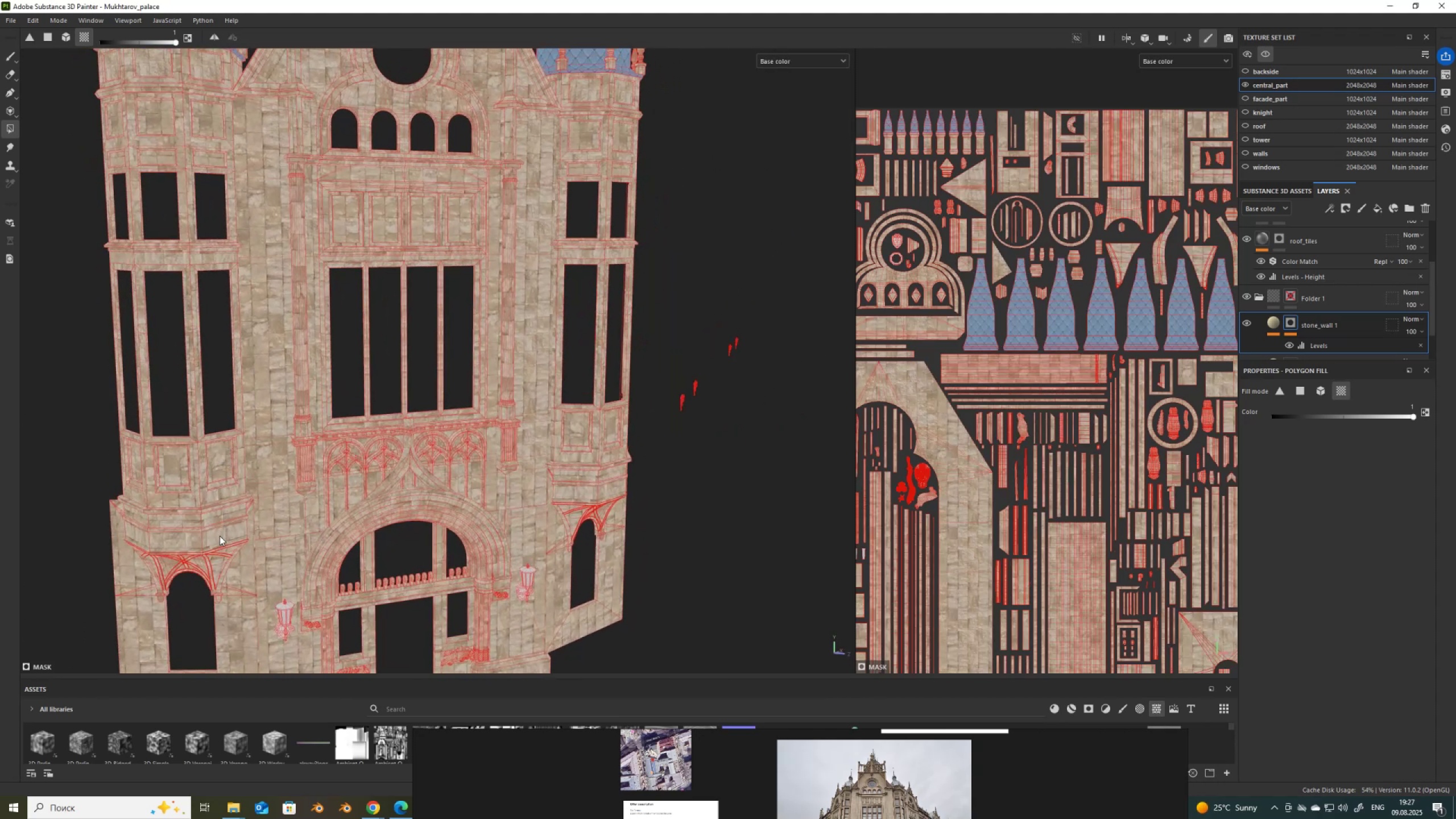 
left_click([220, 536])
 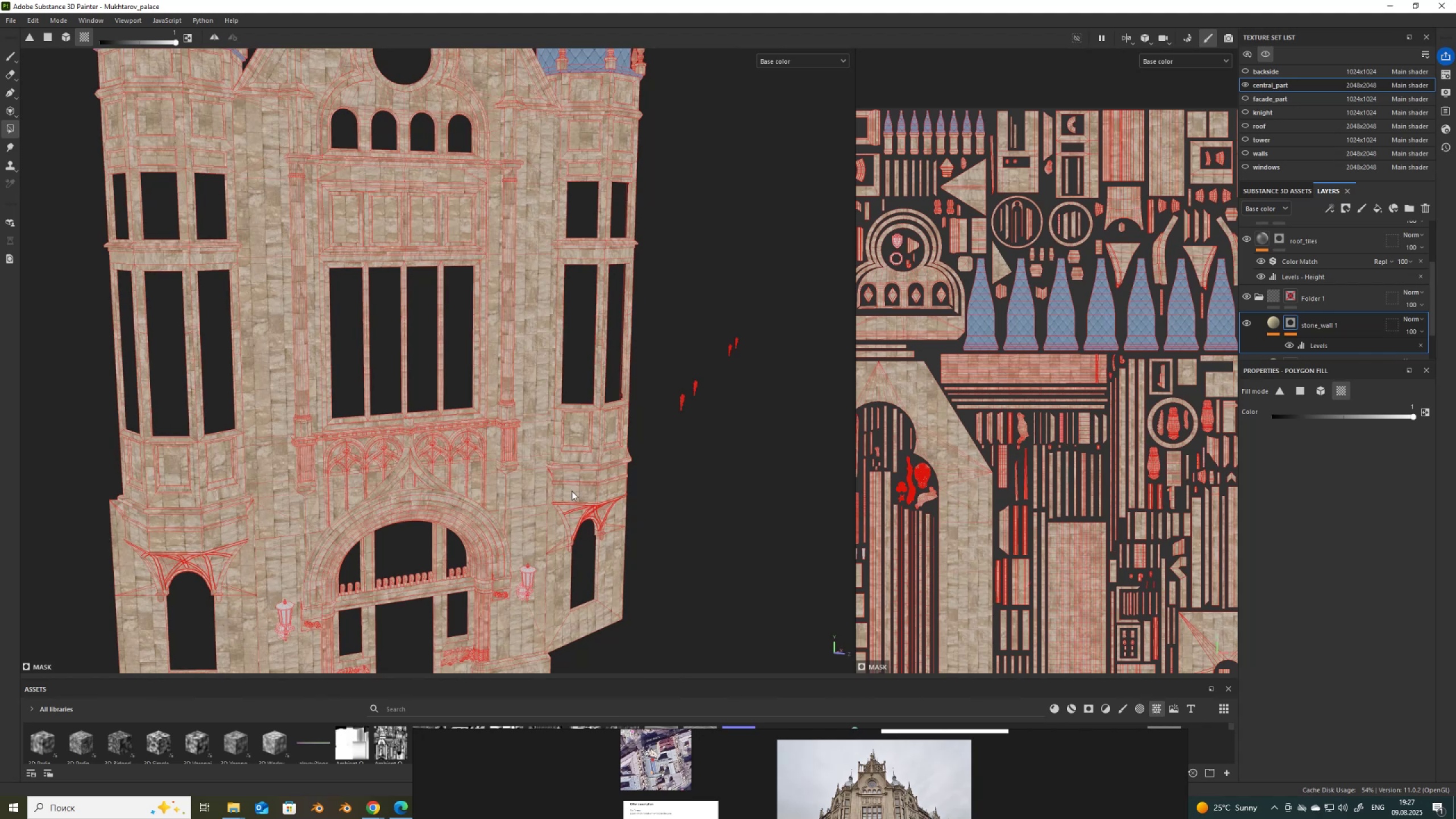 
scroll: coordinate [593, 463], scroll_direction: down, amount: 1.0
 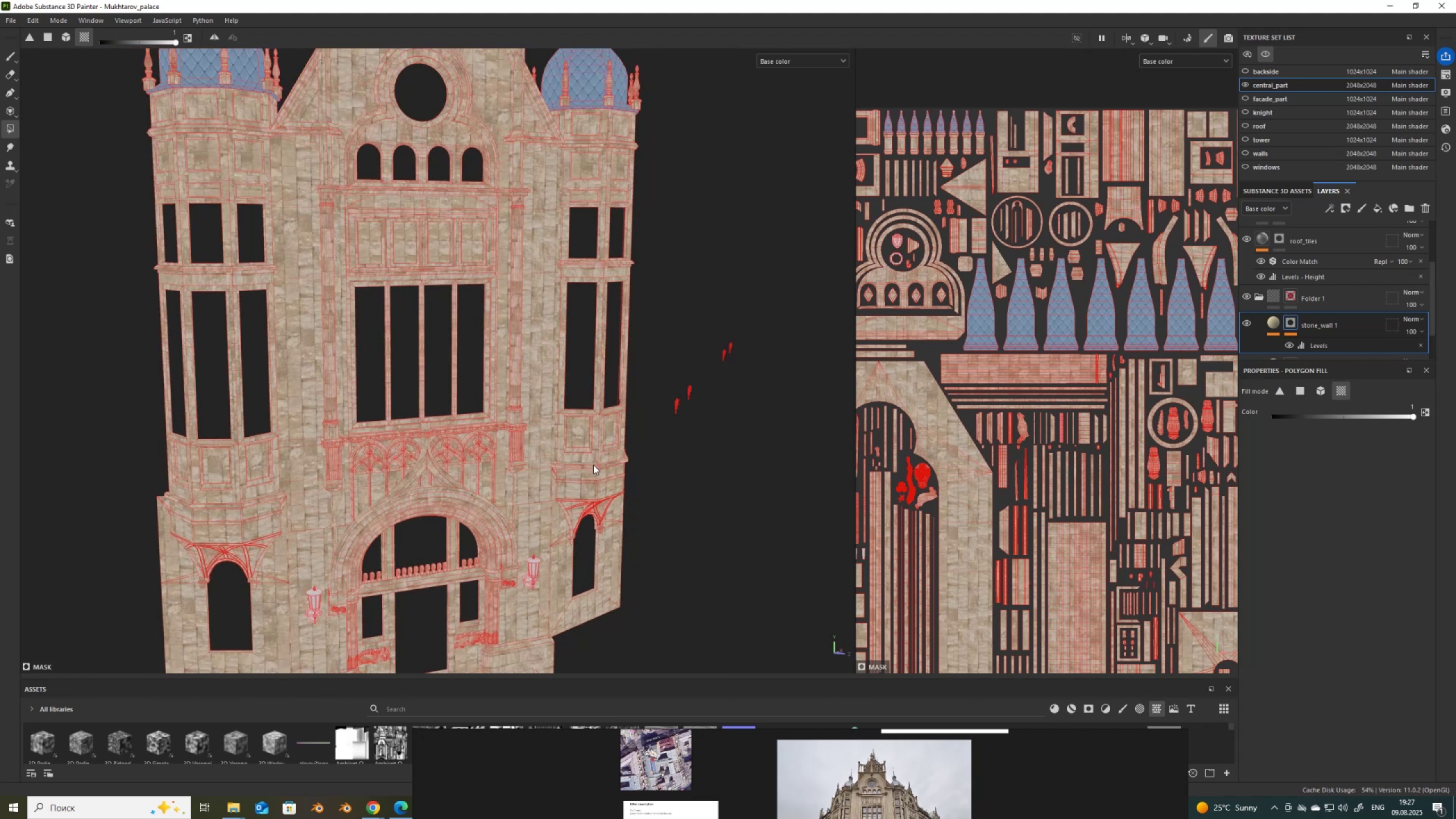 
hold_key(key=AltLeft, duration=1.5)
left_click_drag(start_coordinate=[534, 497], to_coordinate=[384, 481])
 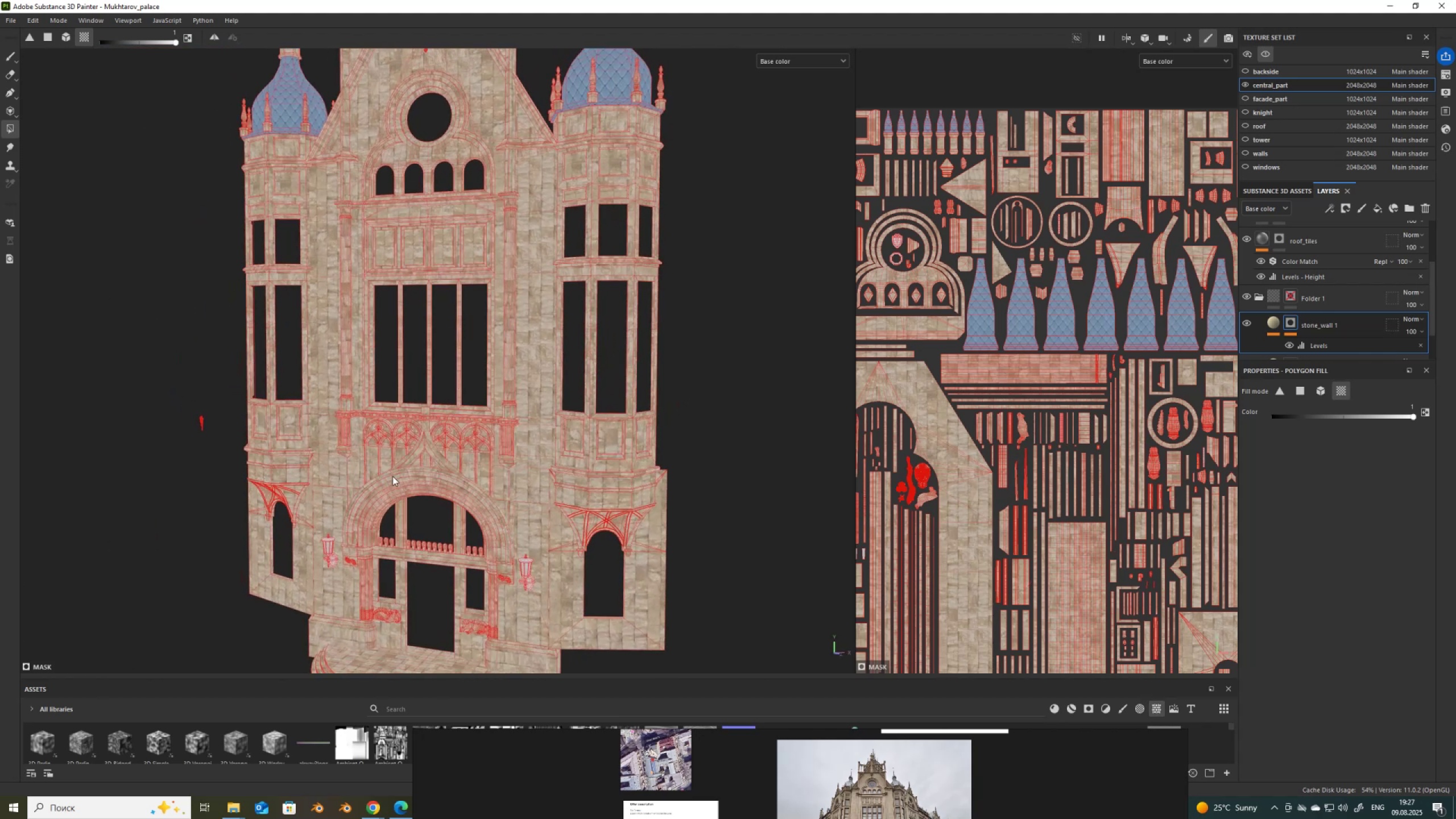 
hold_key(key=AltLeft, duration=1.51)
left_click_drag(start_coordinate=[416, 346], to_coordinate=[532, 351])
 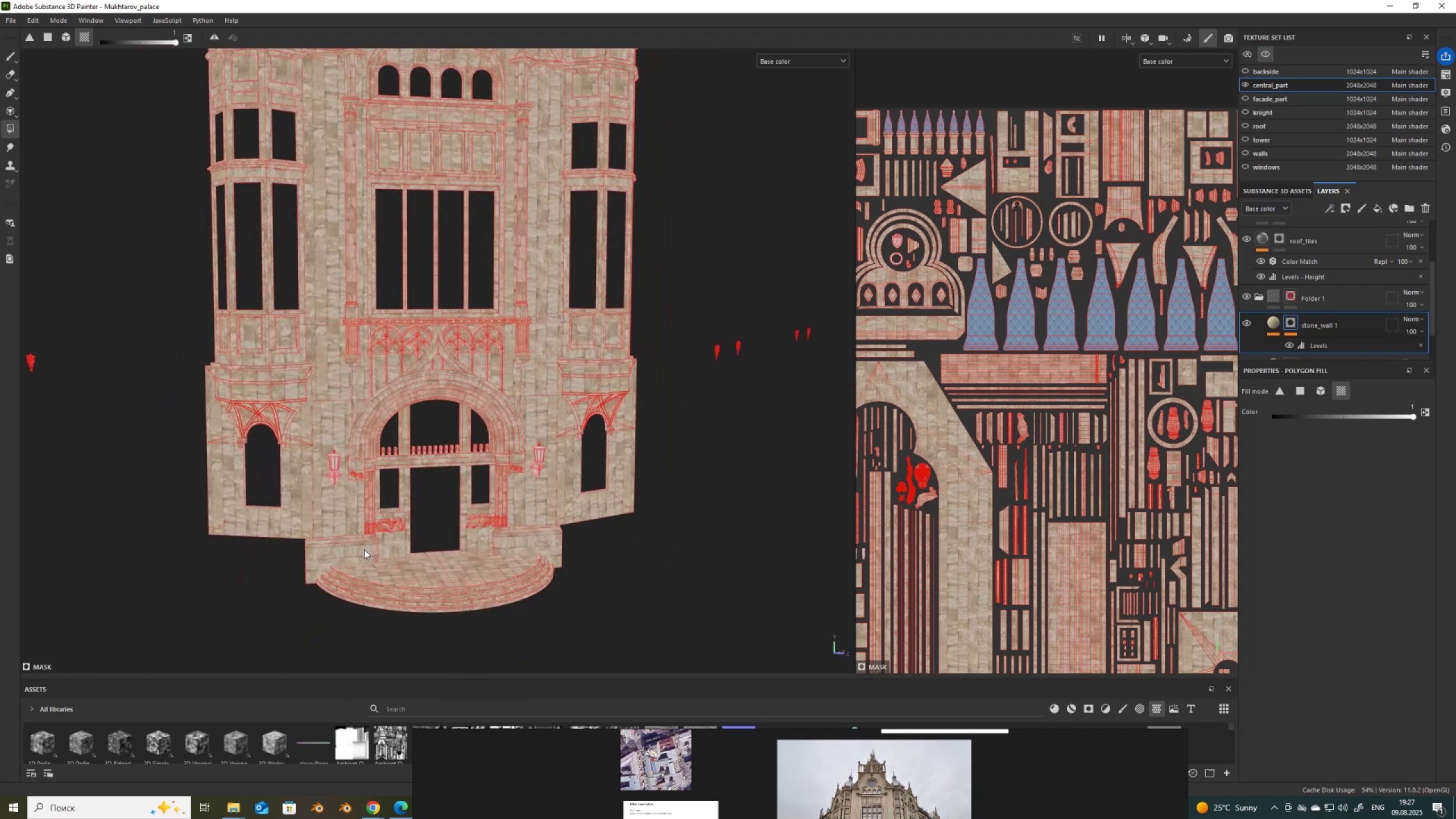 
hold_key(key=AltLeft, duration=0.32)
 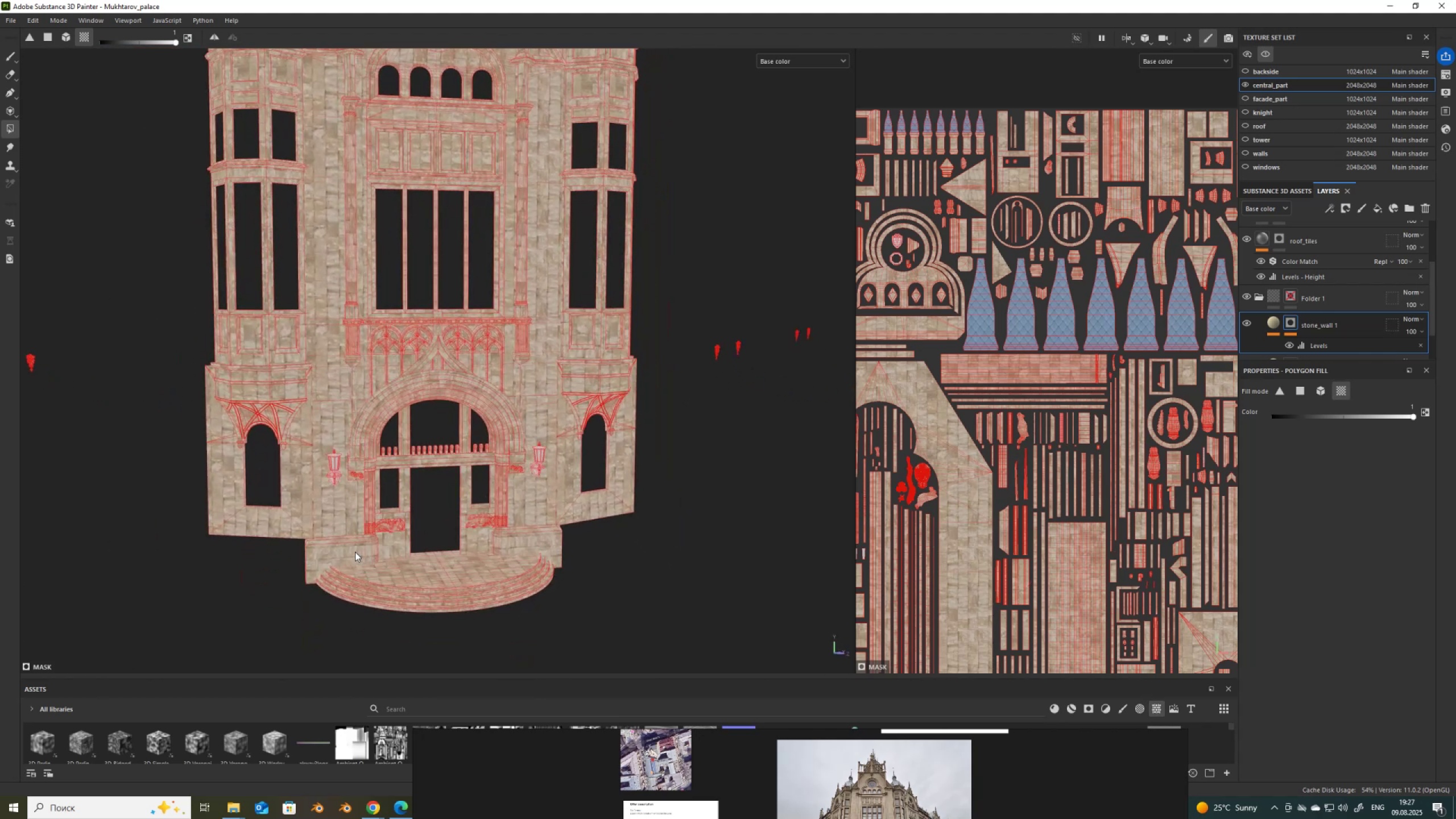 
left_click([355, 552])
 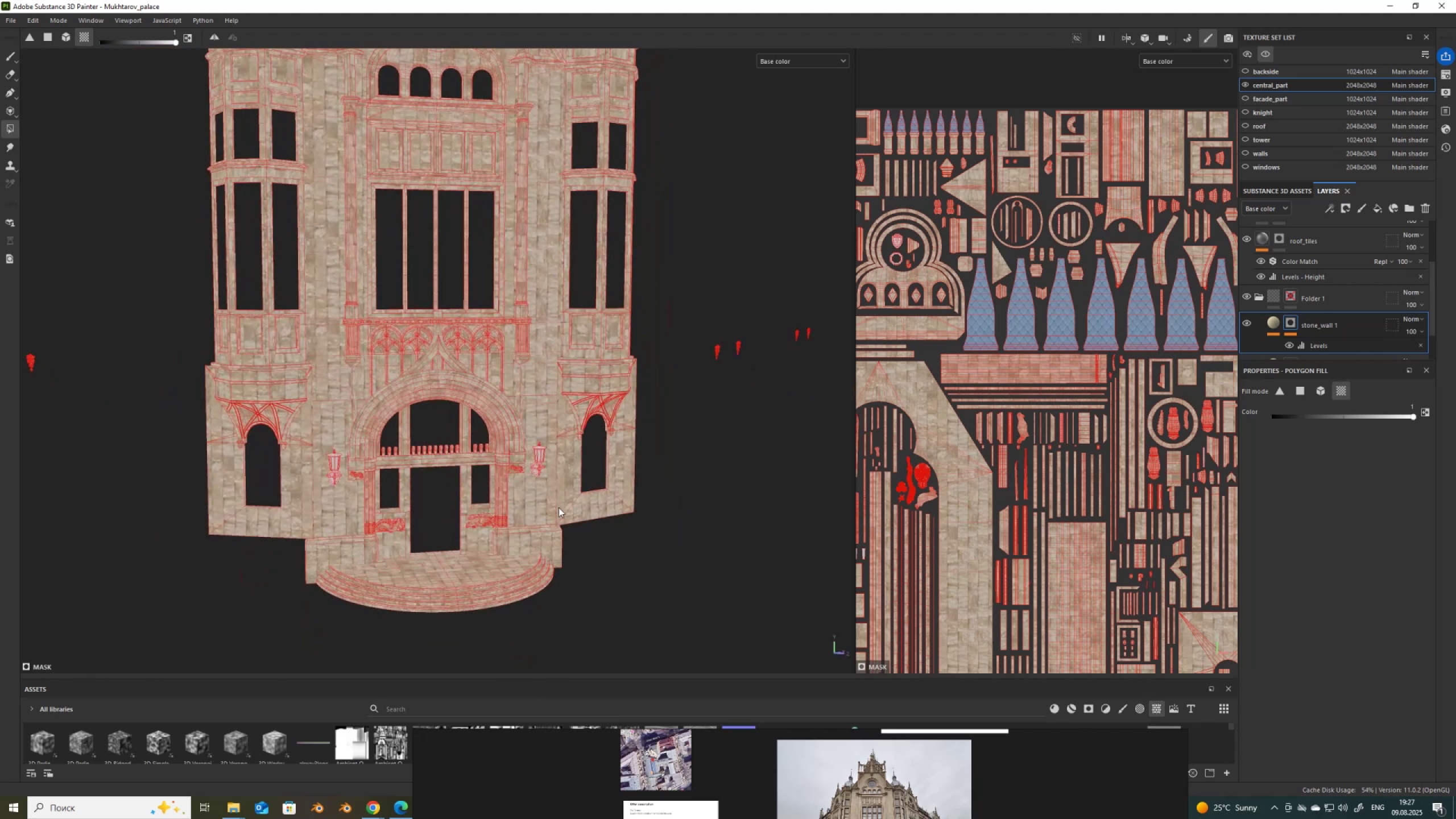 
hold_key(key=AltLeft, duration=1.53)
left_click_drag(start_coordinate=[666, 474], to_coordinate=[530, 498])
 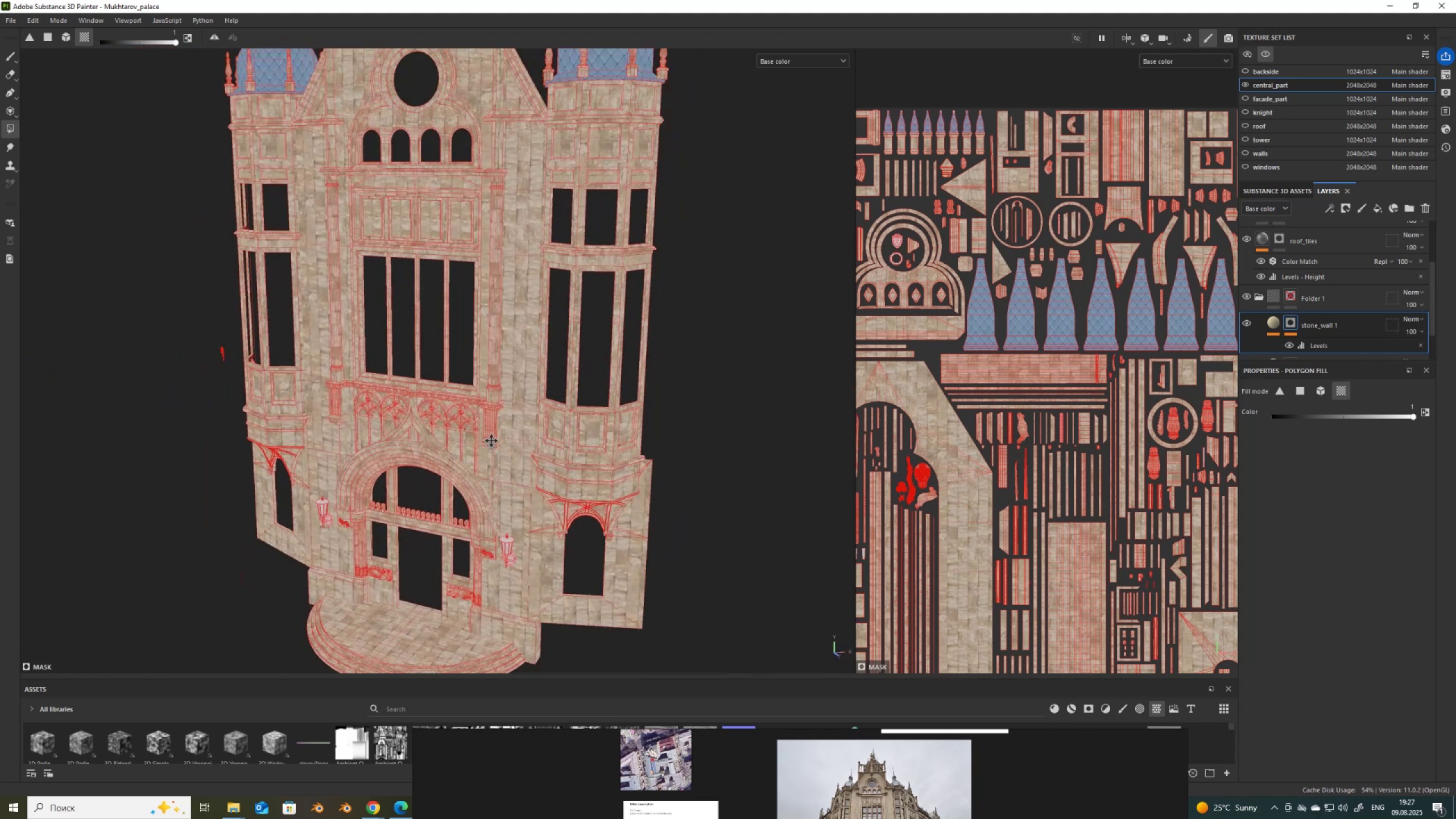 
hold_key(key=AltLeft, duration=1.53)
 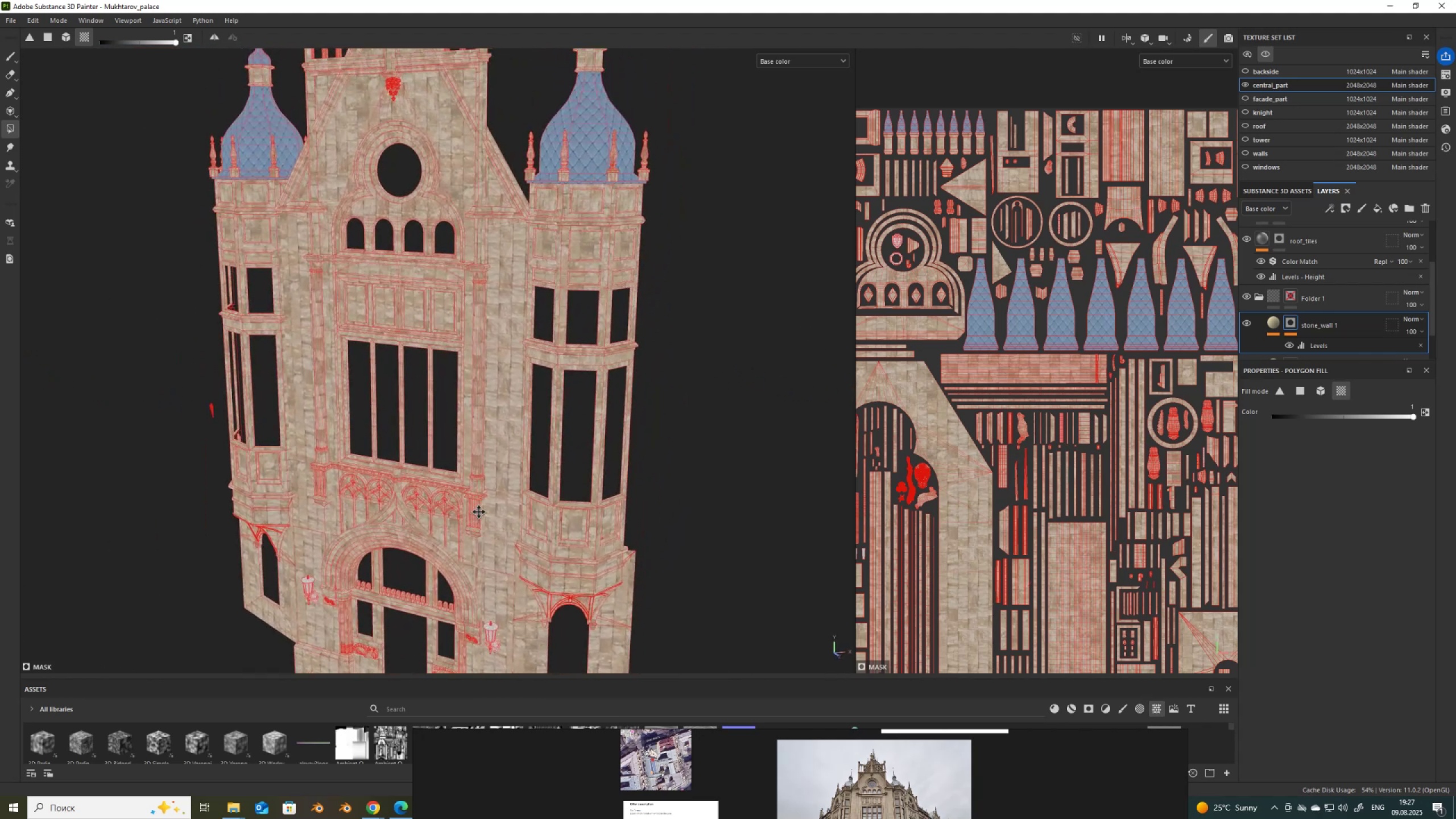 
hold_key(key=AltLeft, duration=1.51)
left_click_drag(start_coordinate=[485, 505], to_coordinate=[742, 483])
 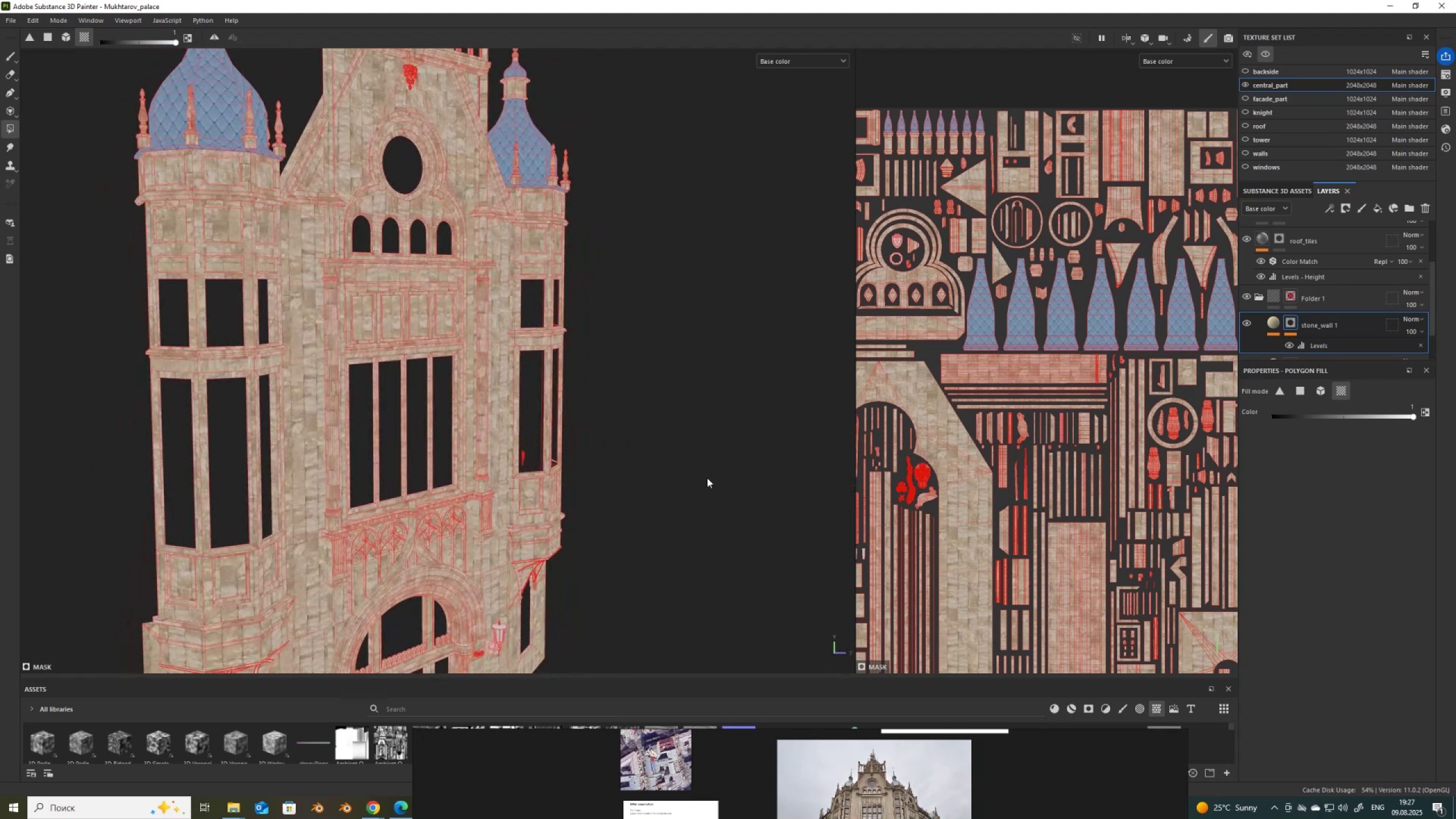 
hold_key(key=AltLeft, duration=1.51)
left_click_drag(start_coordinate=[572, 451], to_coordinate=[643, 445])
 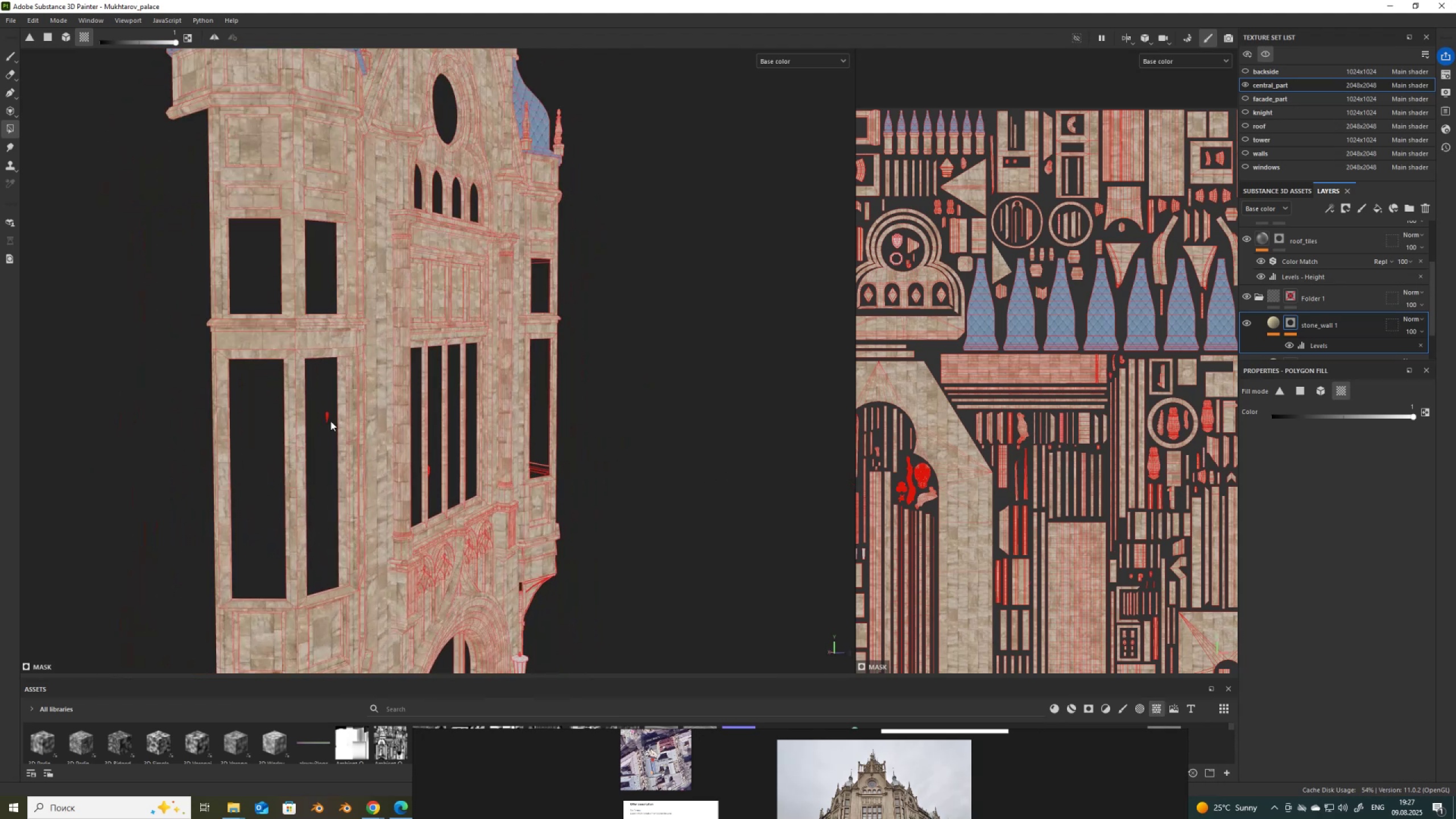 
hold_key(key=AltLeft, duration=0.42)
 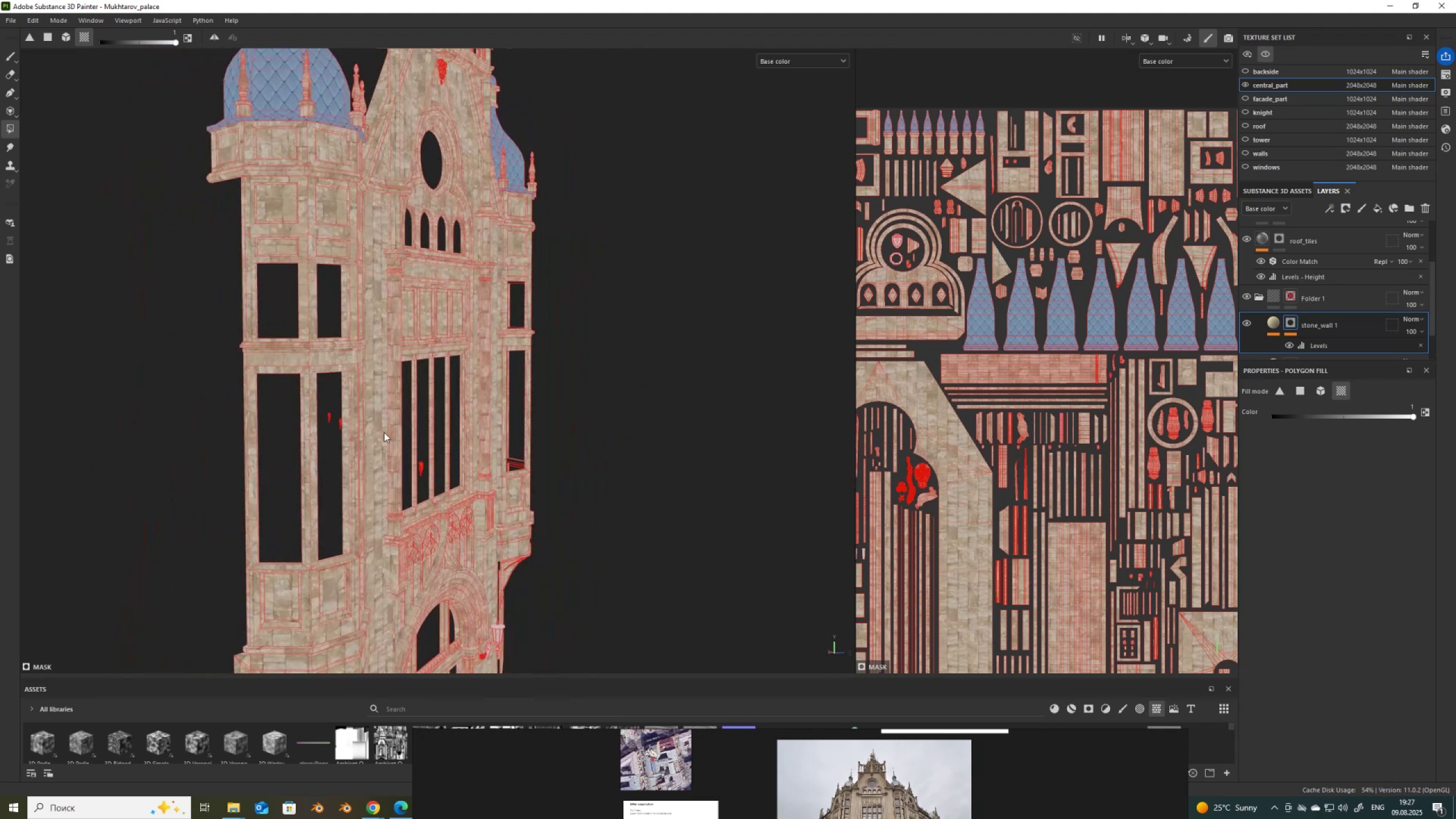 
scroll: coordinate [325, 420], scroll_direction: up, amount: 5.0
 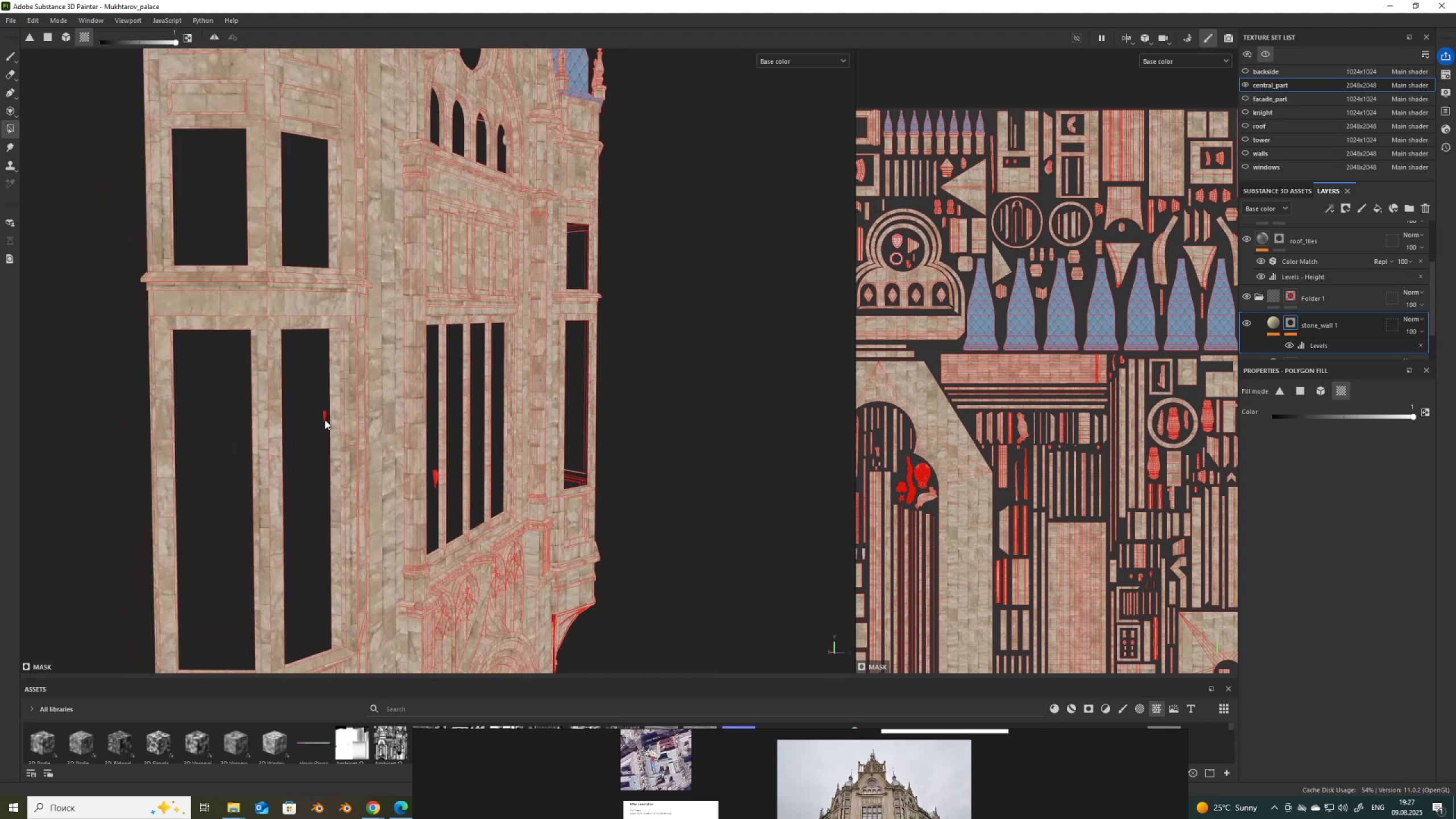 
scroll: coordinate [325, 420], scroll_direction: down, amount: 5.0
 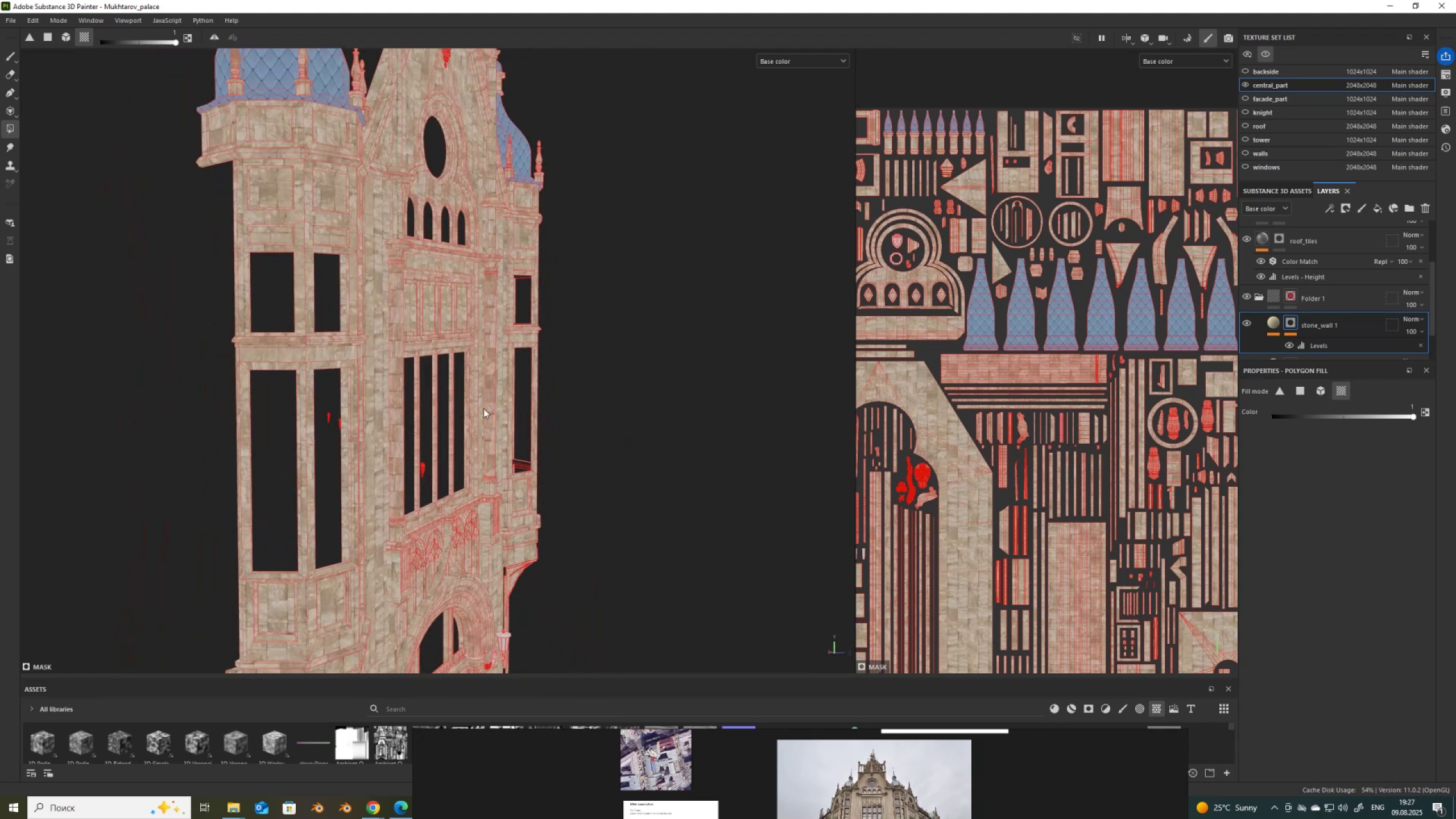 
hold_key(key=AltLeft, duration=1.52)
left_click_drag(start_coordinate=[539, 385], to_coordinate=[382, 418])
 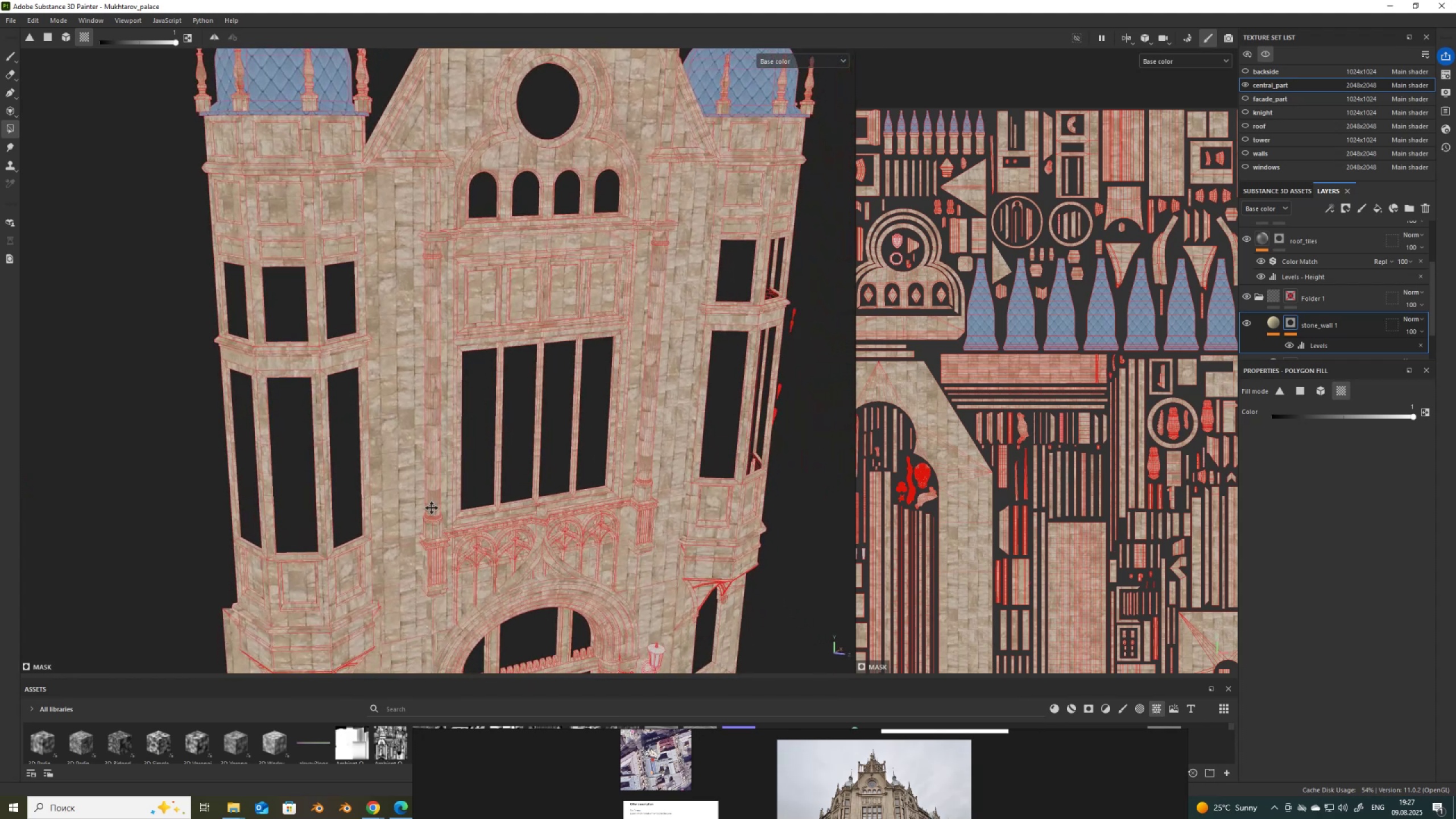 
hold_key(key=AltLeft, duration=1.53)
 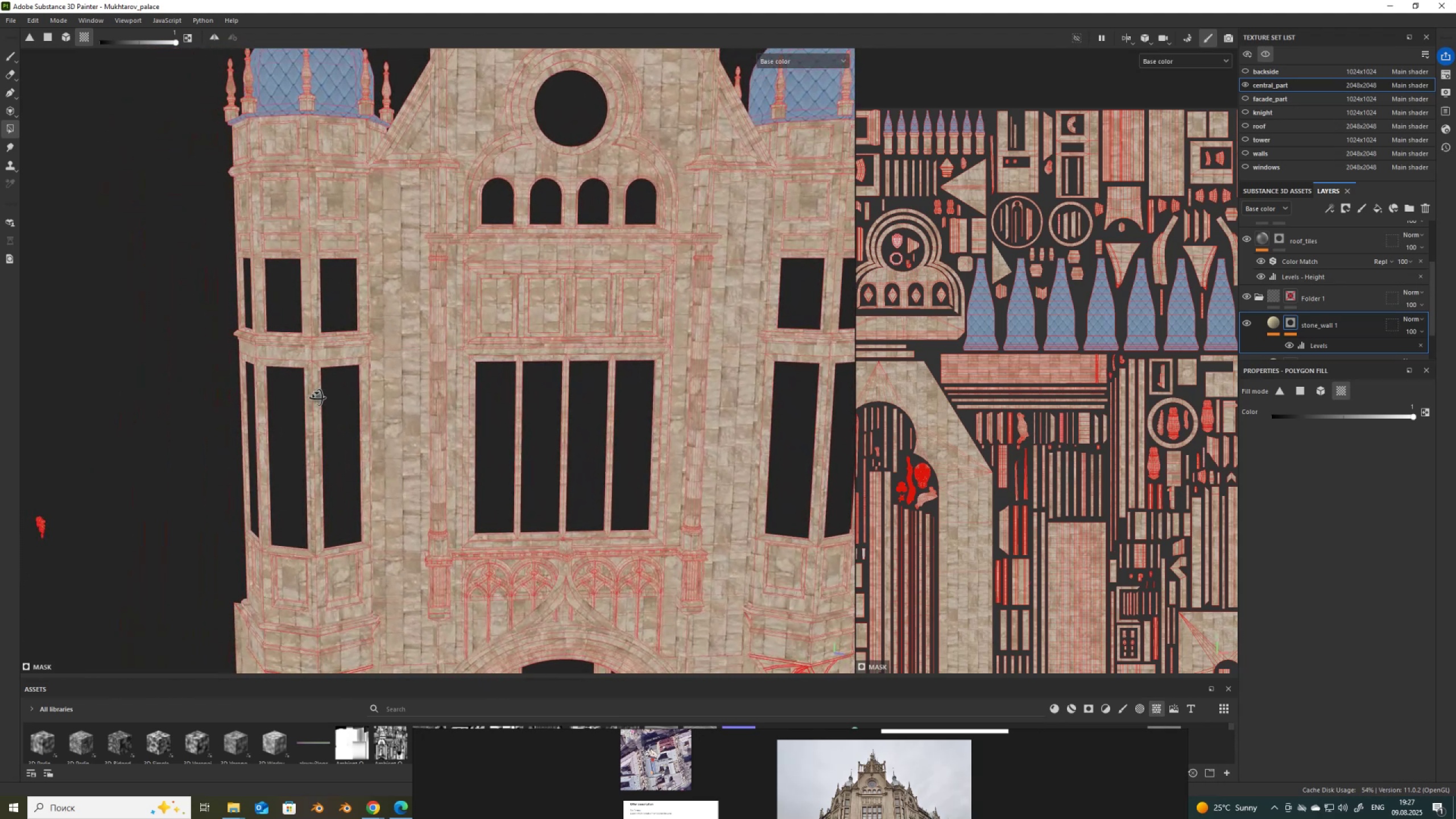 
hold_key(key=AltLeft, duration=1.51)
 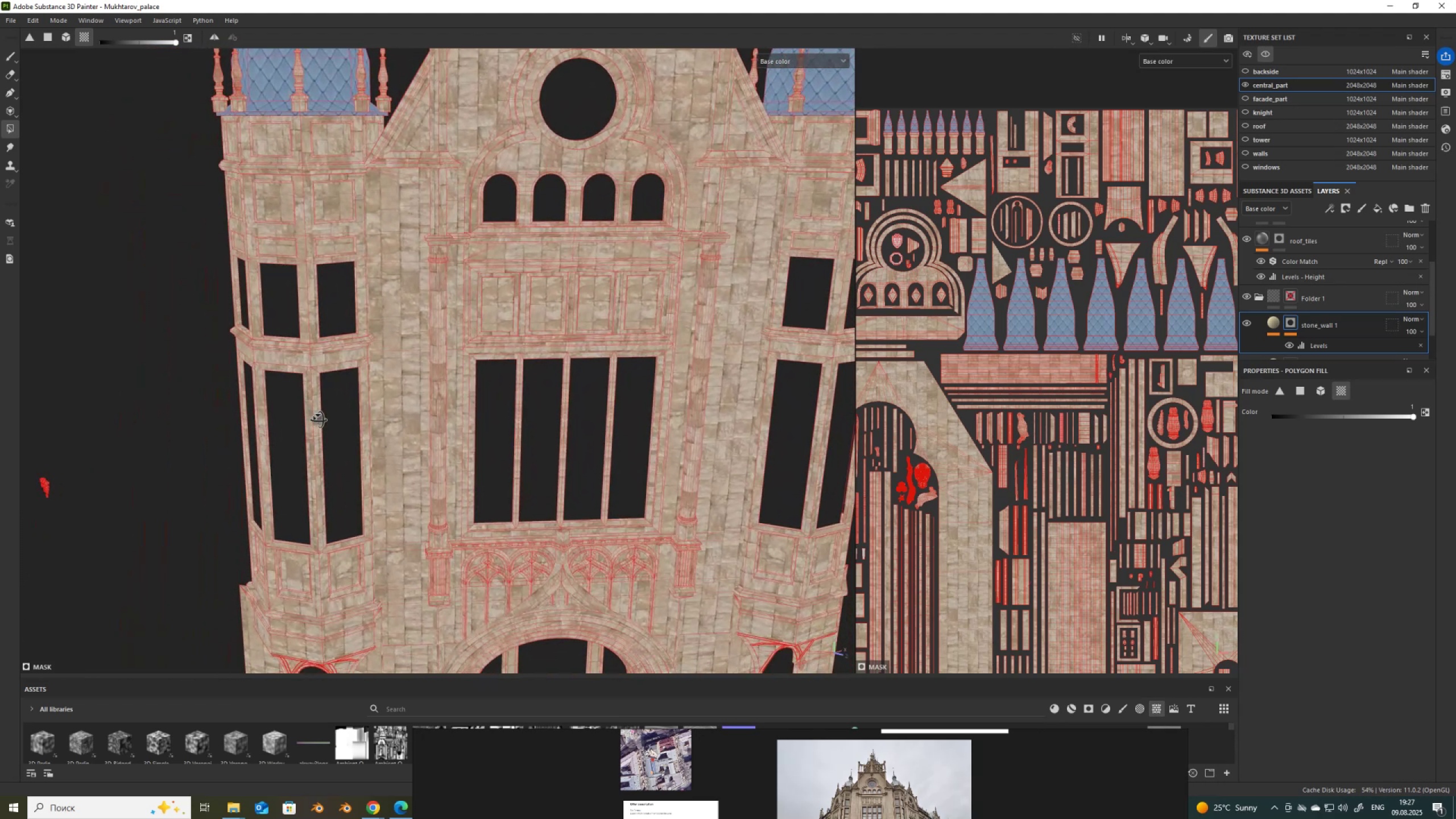 
hold_key(key=AltLeft, duration=1.52)
 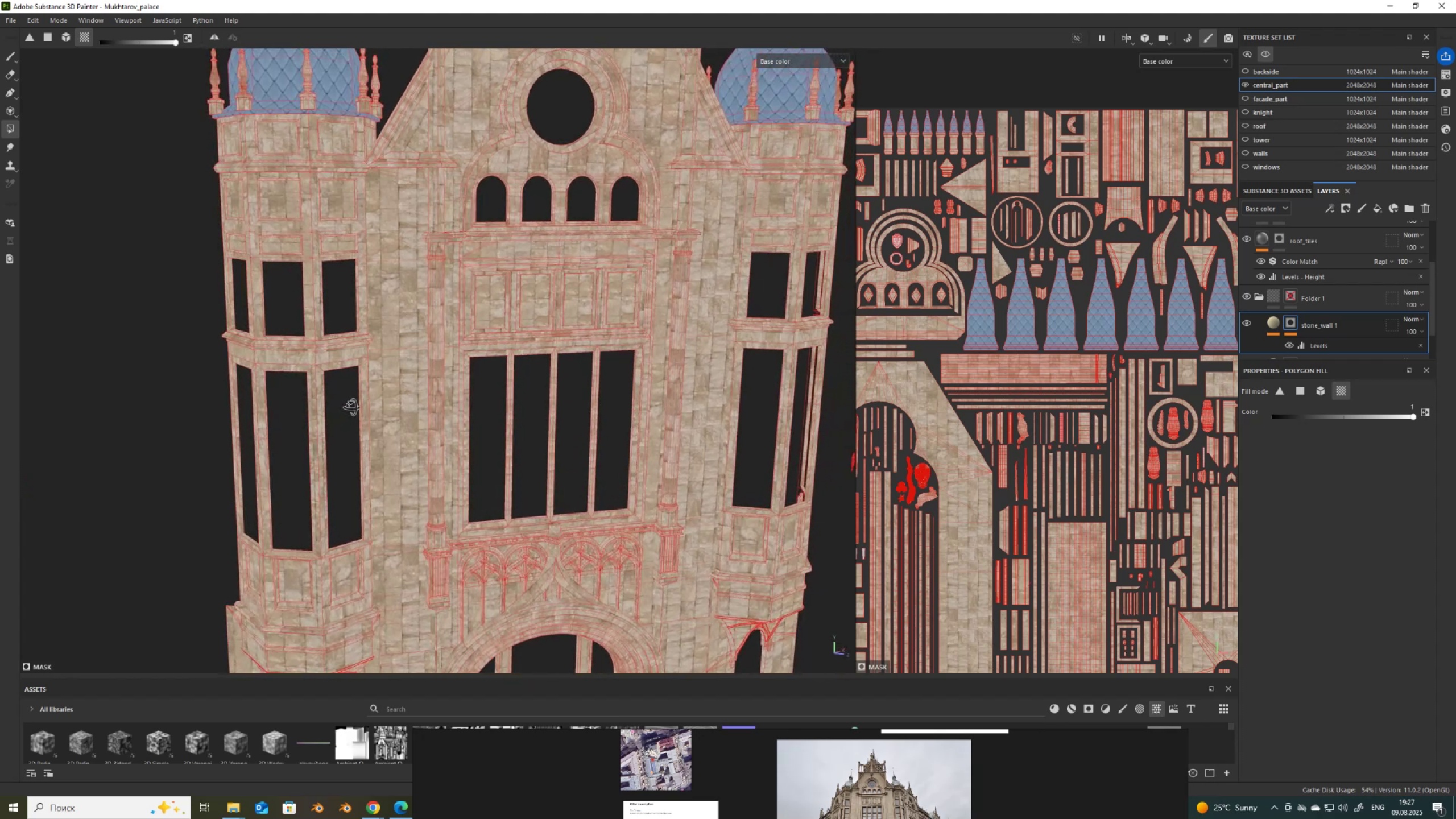 
hold_key(key=AltLeft, duration=1.52)
scroll: coordinate [489, 382], scroll_direction: down, amount: 1.0
 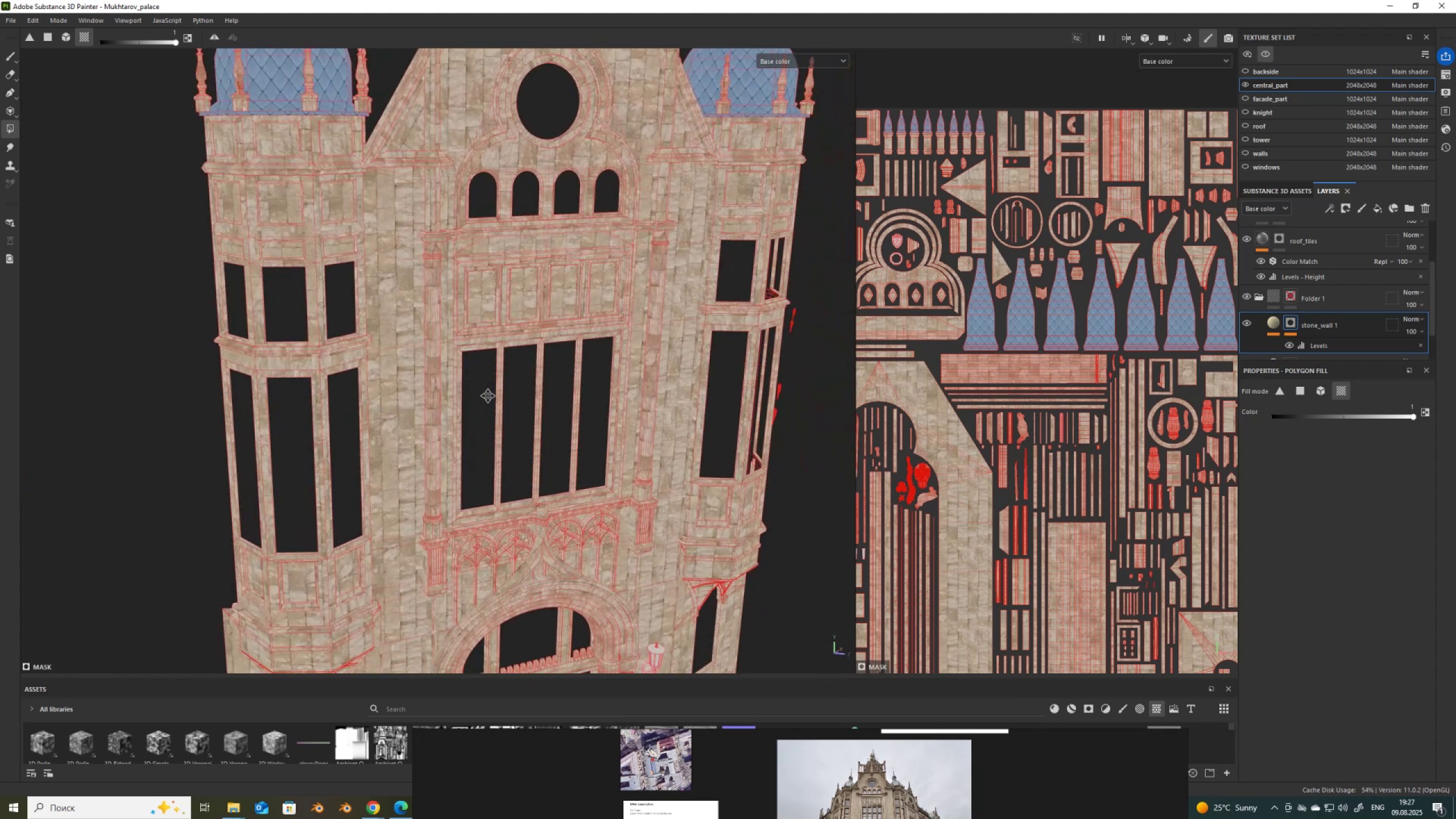 
hold_key(key=AltLeft, duration=1.51)
left_click_drag(start_coordinate=[568, 473], to_coordinate=[517, 443])
 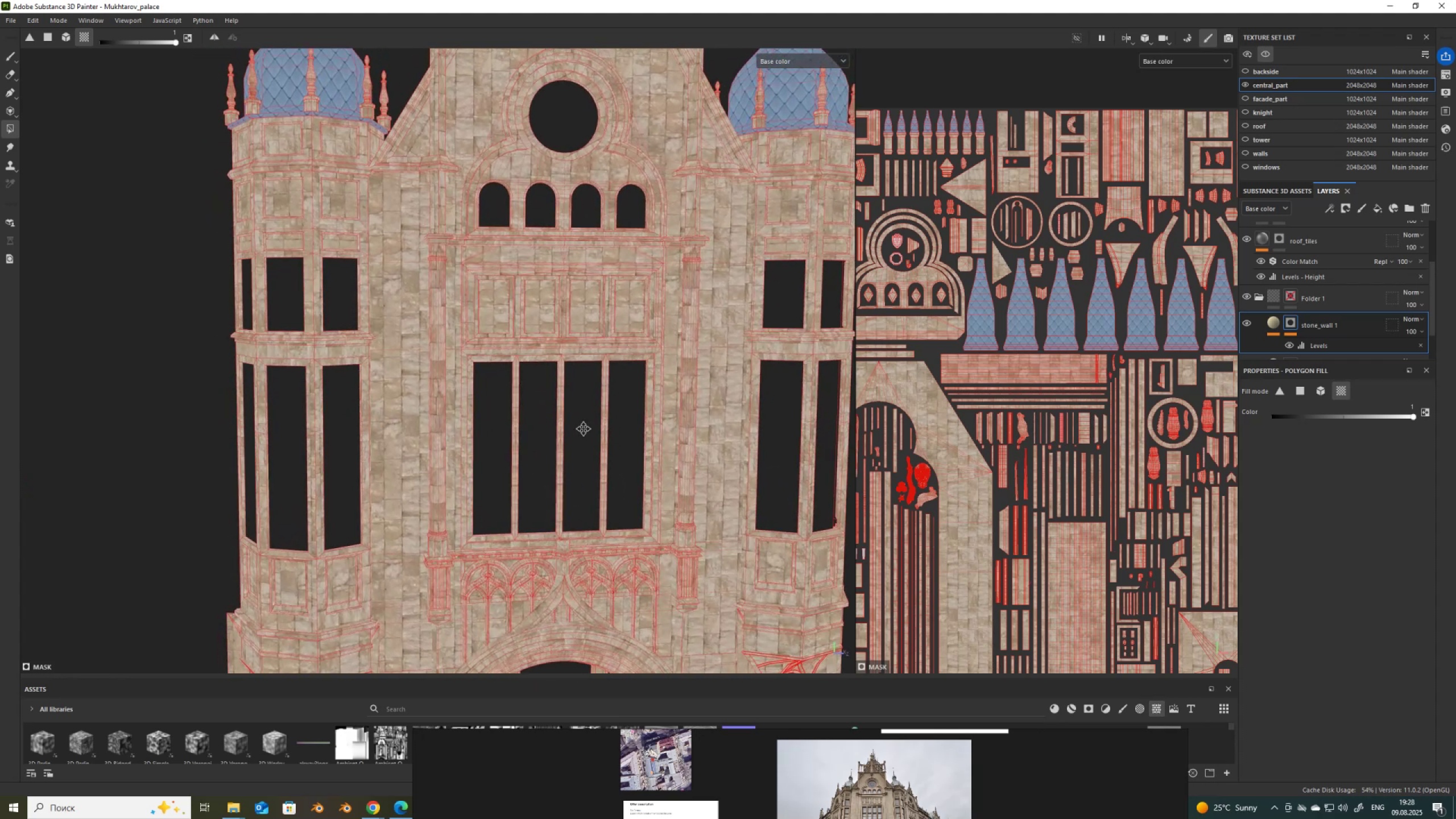 
hold_key(key=AltLeft, duration=1.51)
left_click_drag(start_coordinate=[387, 475], to_coordinate=[367, 488])
 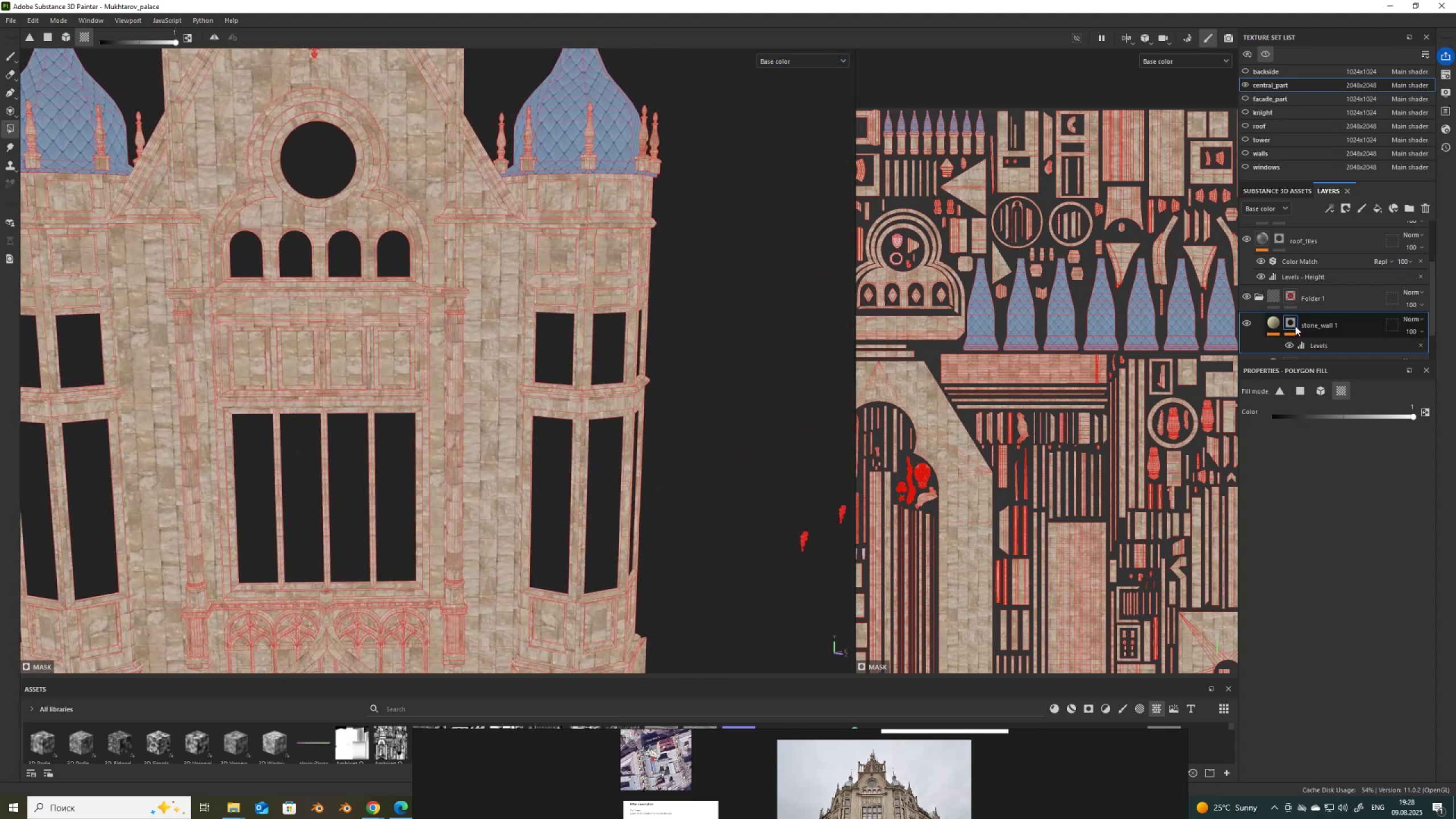 
left_click([1295, 321])
 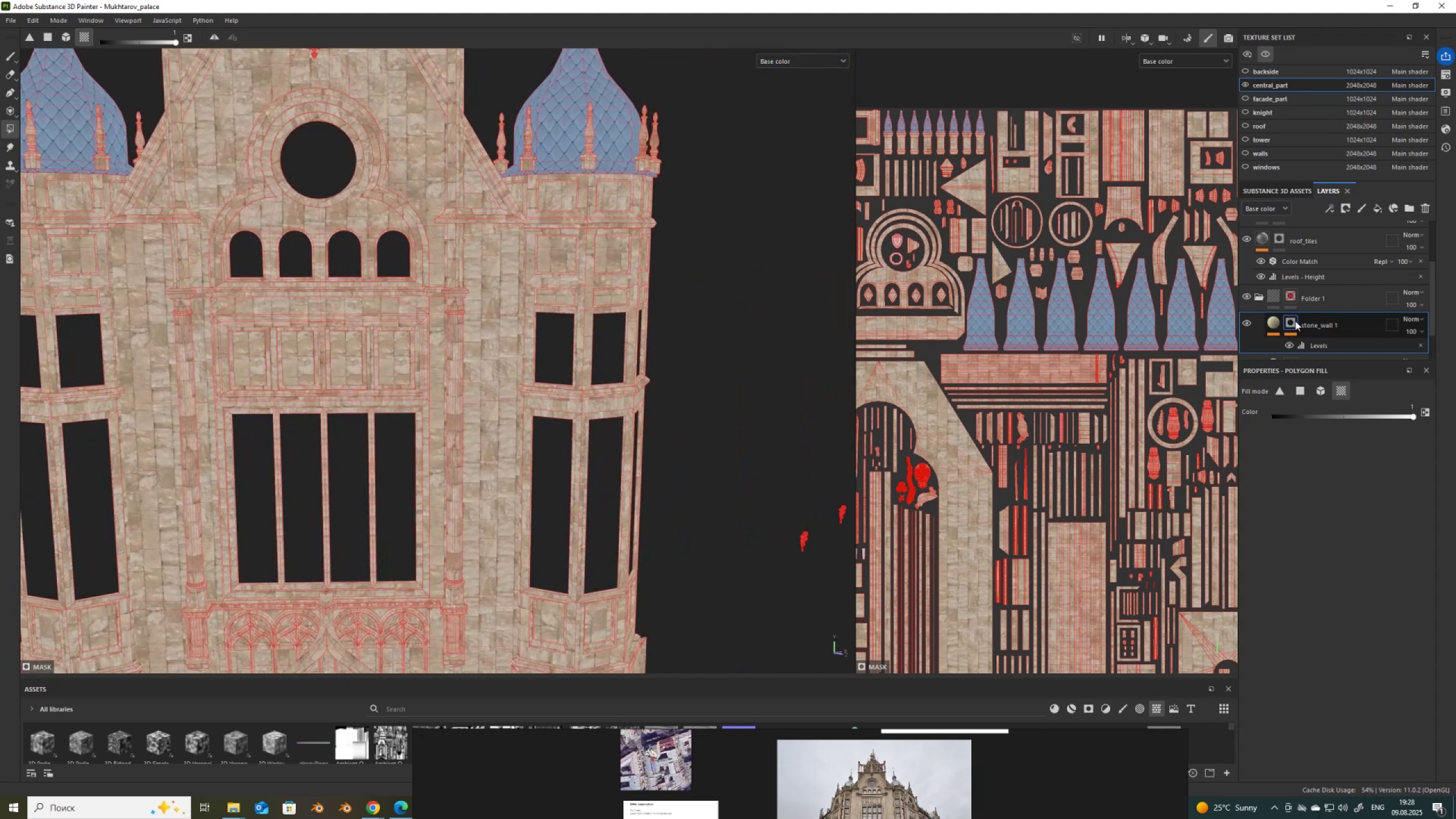 
key(Alt+Control+C)
 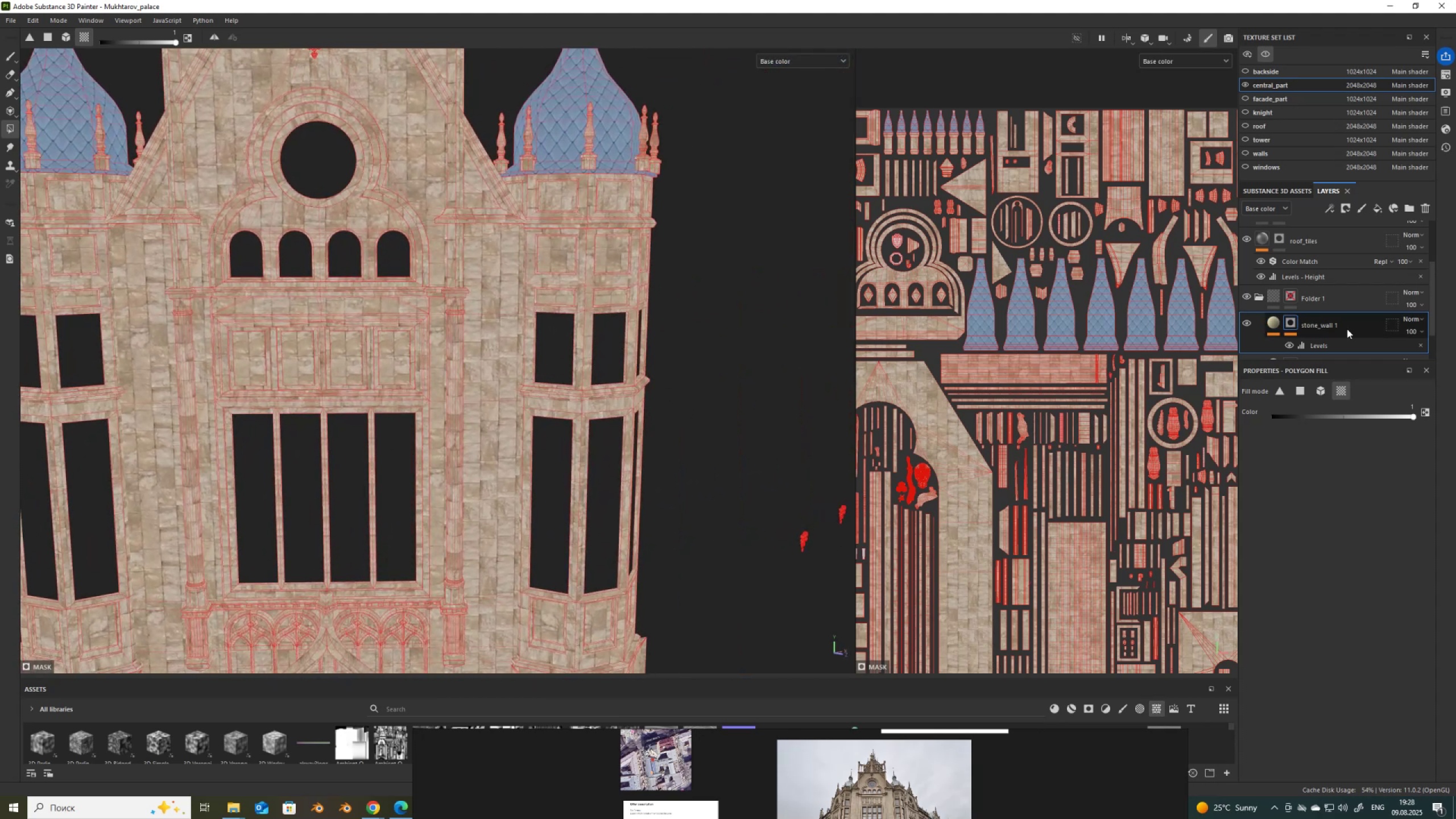 
scroll: coordinate [1312, 316], scroll_direction: down, amount: 6.0
 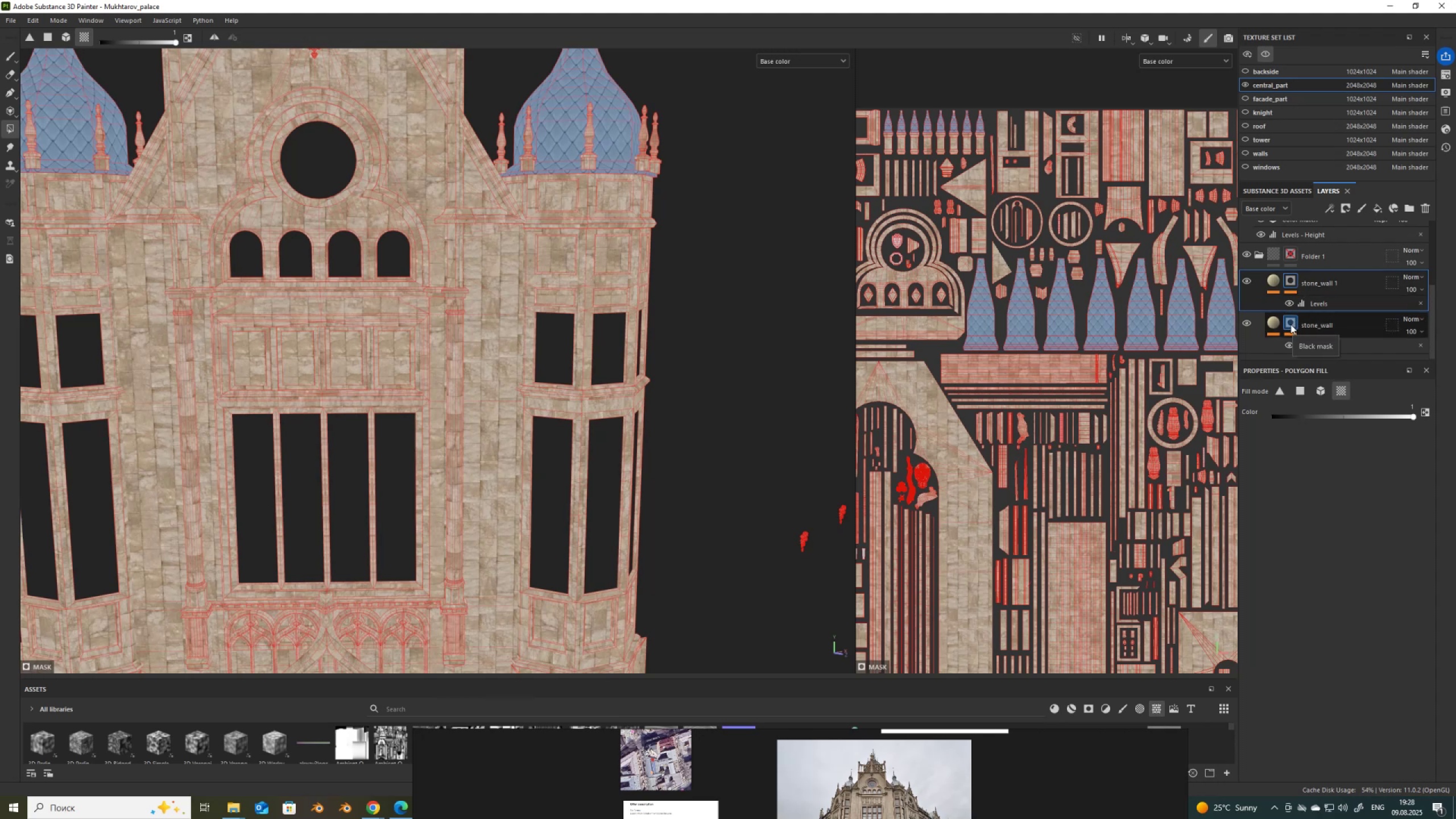 
left_click([1290, 322])
 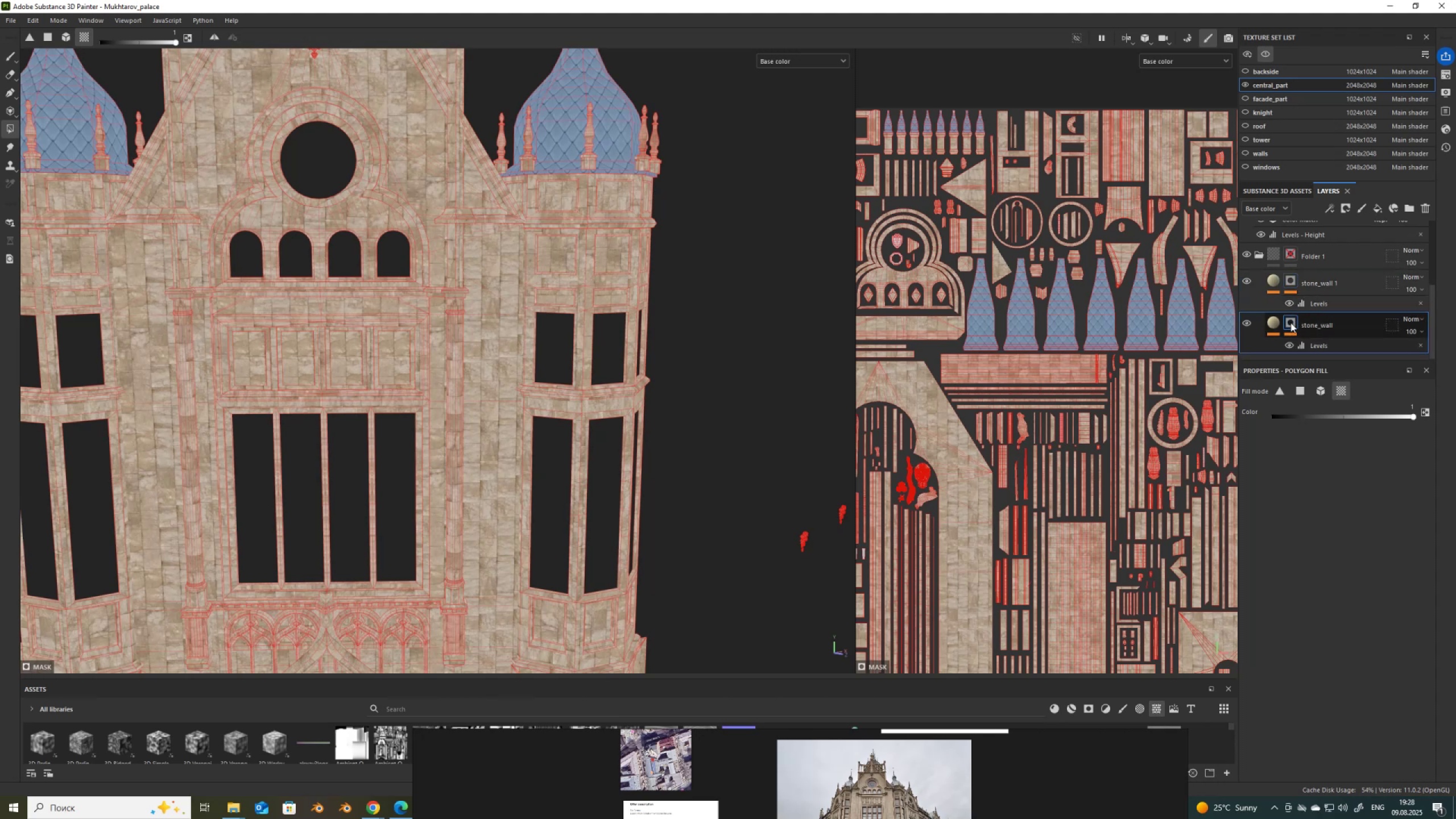 
key(Alt+Control+V)
 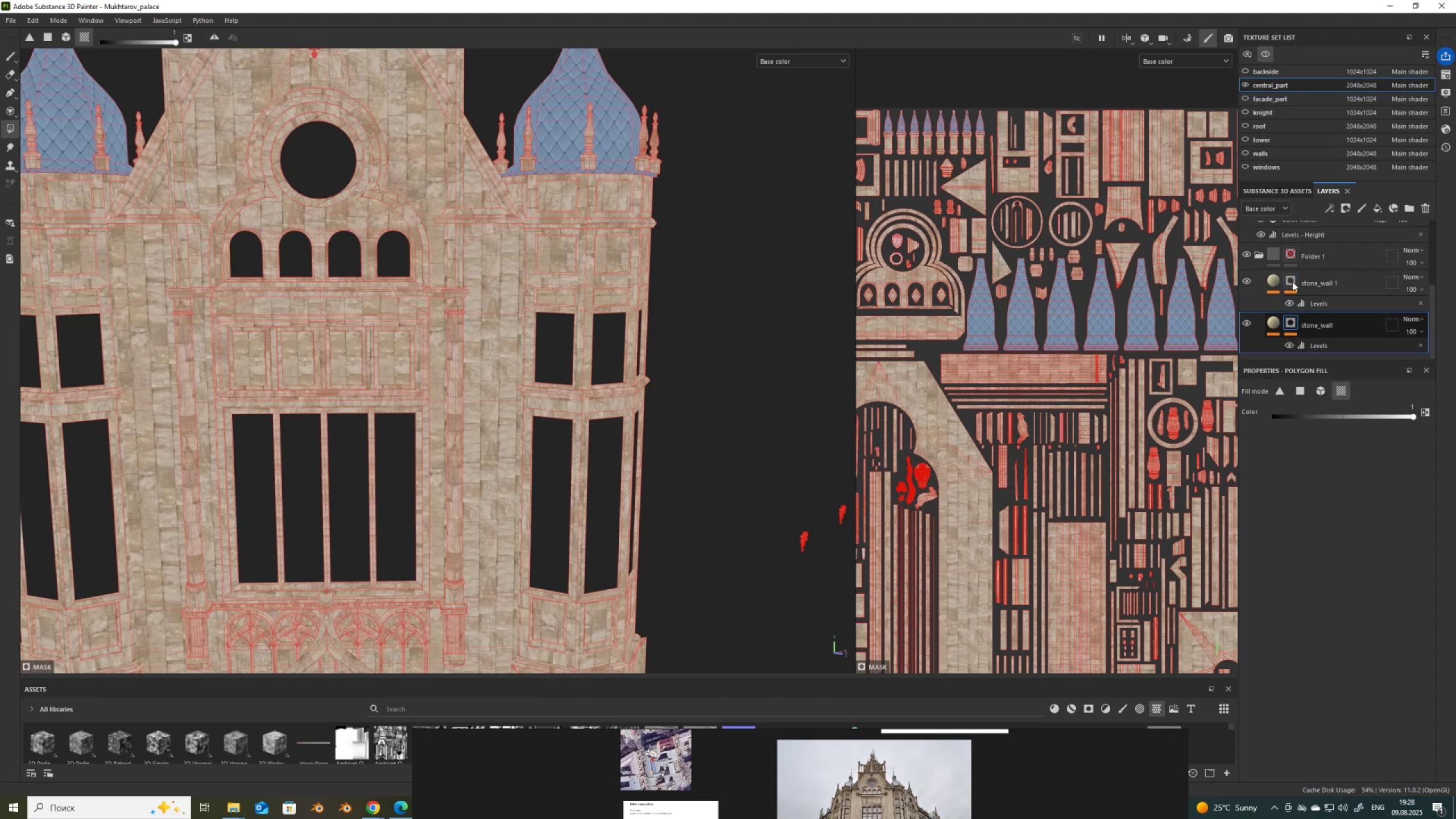 
right_click([1292, 282])
 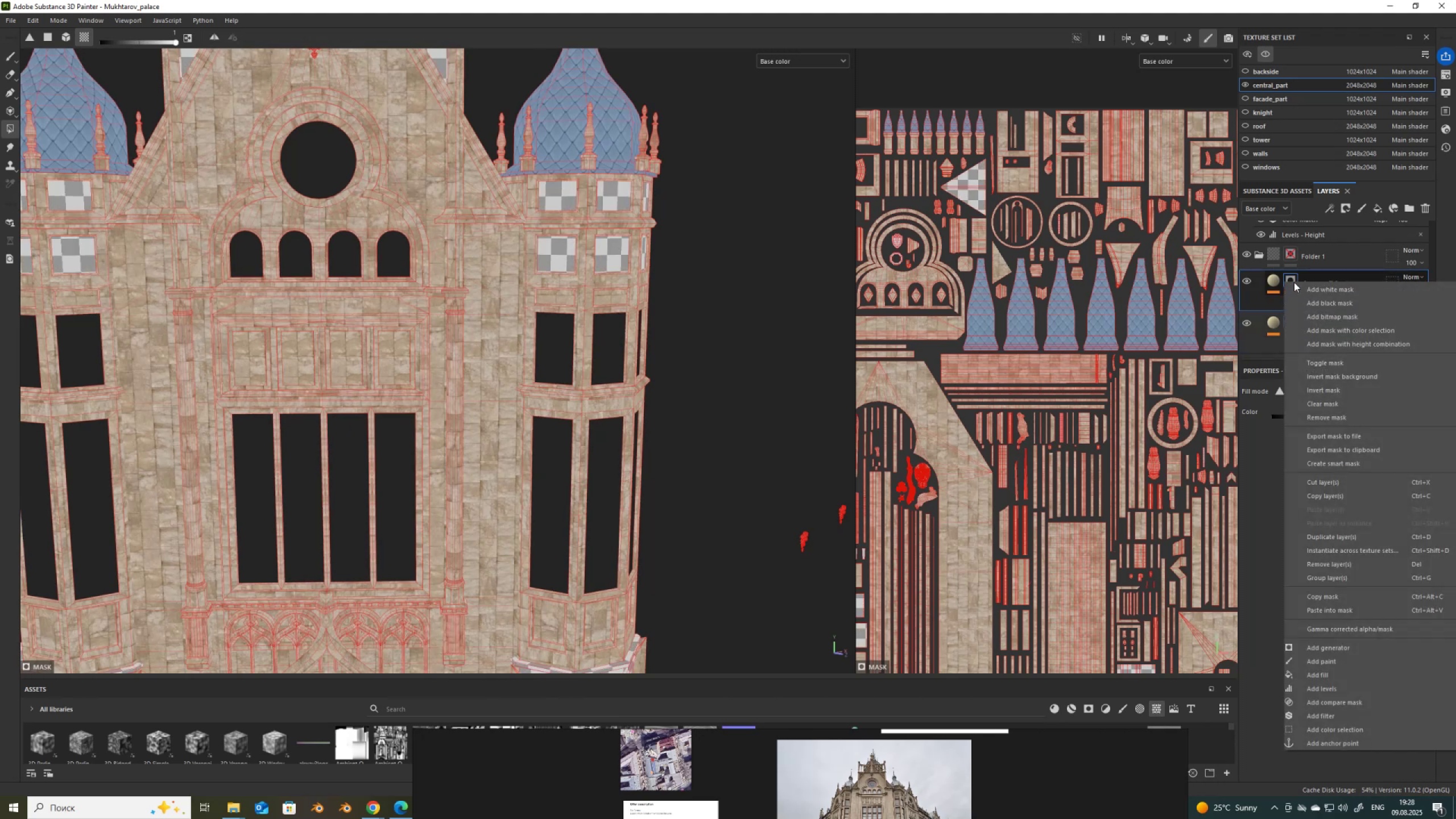 
left_click([1294, 282])
 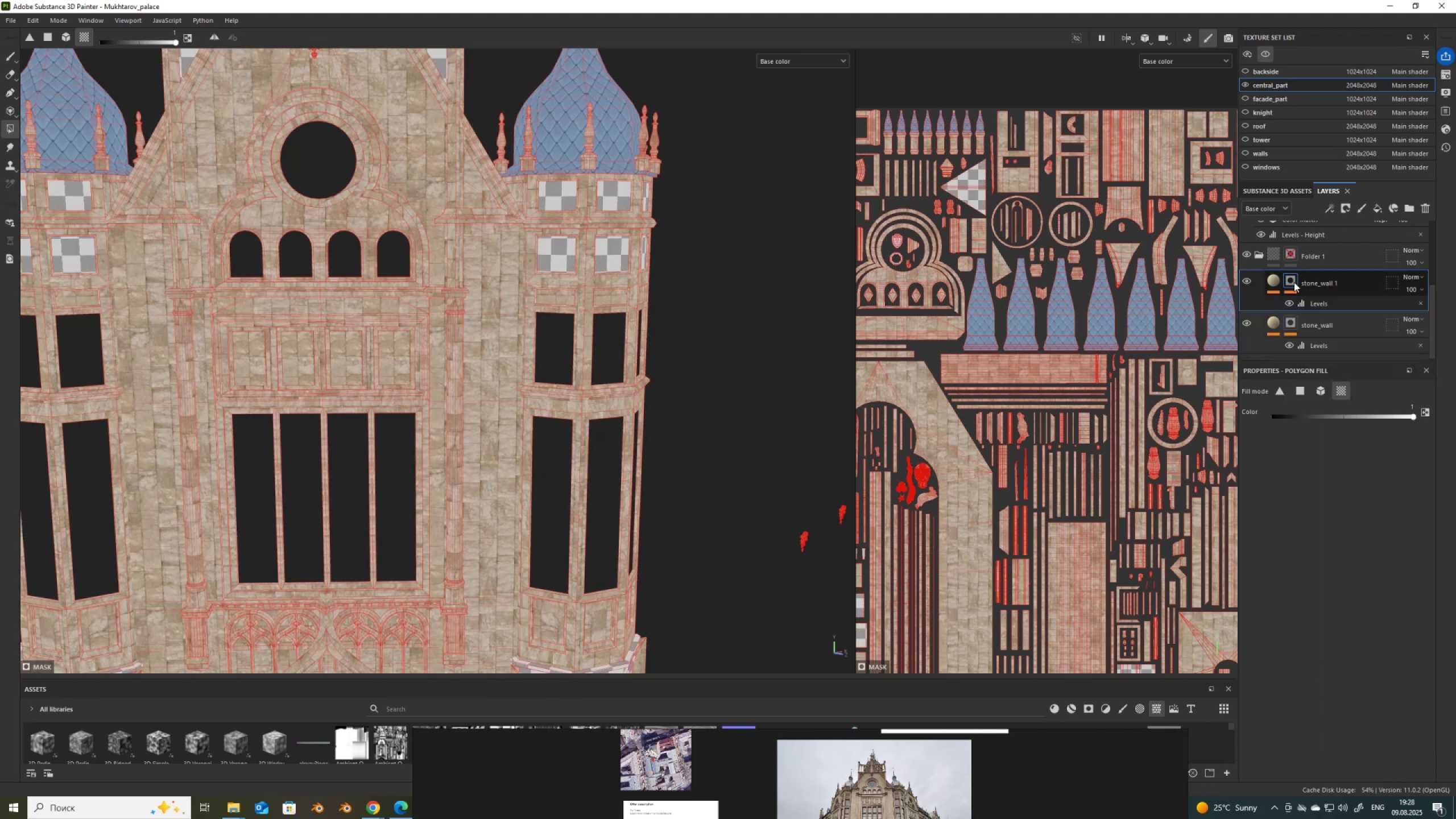 
right_click([1294, 282])
 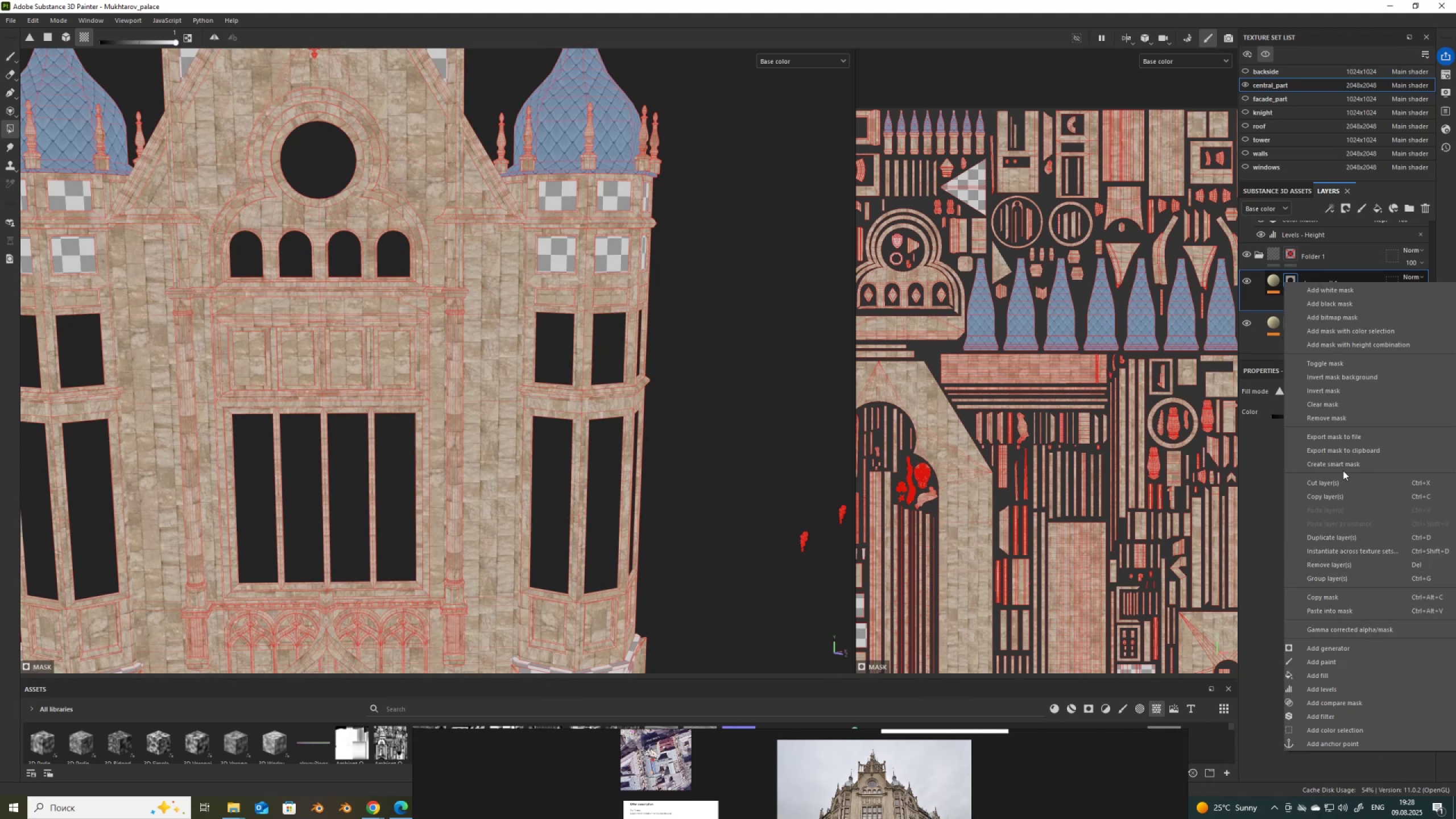 
wait(5.87)
 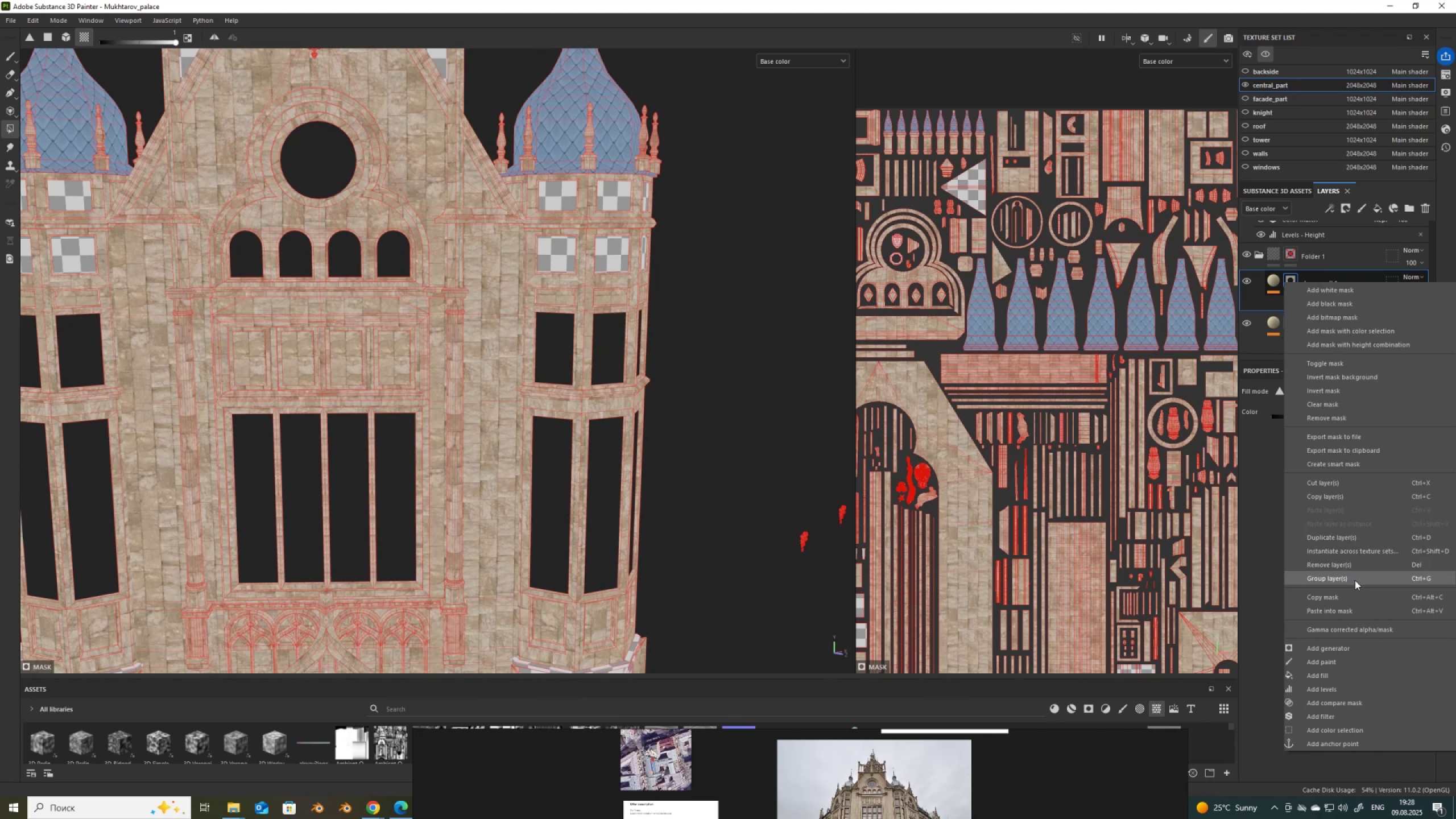 
left_click([1338, 389])
 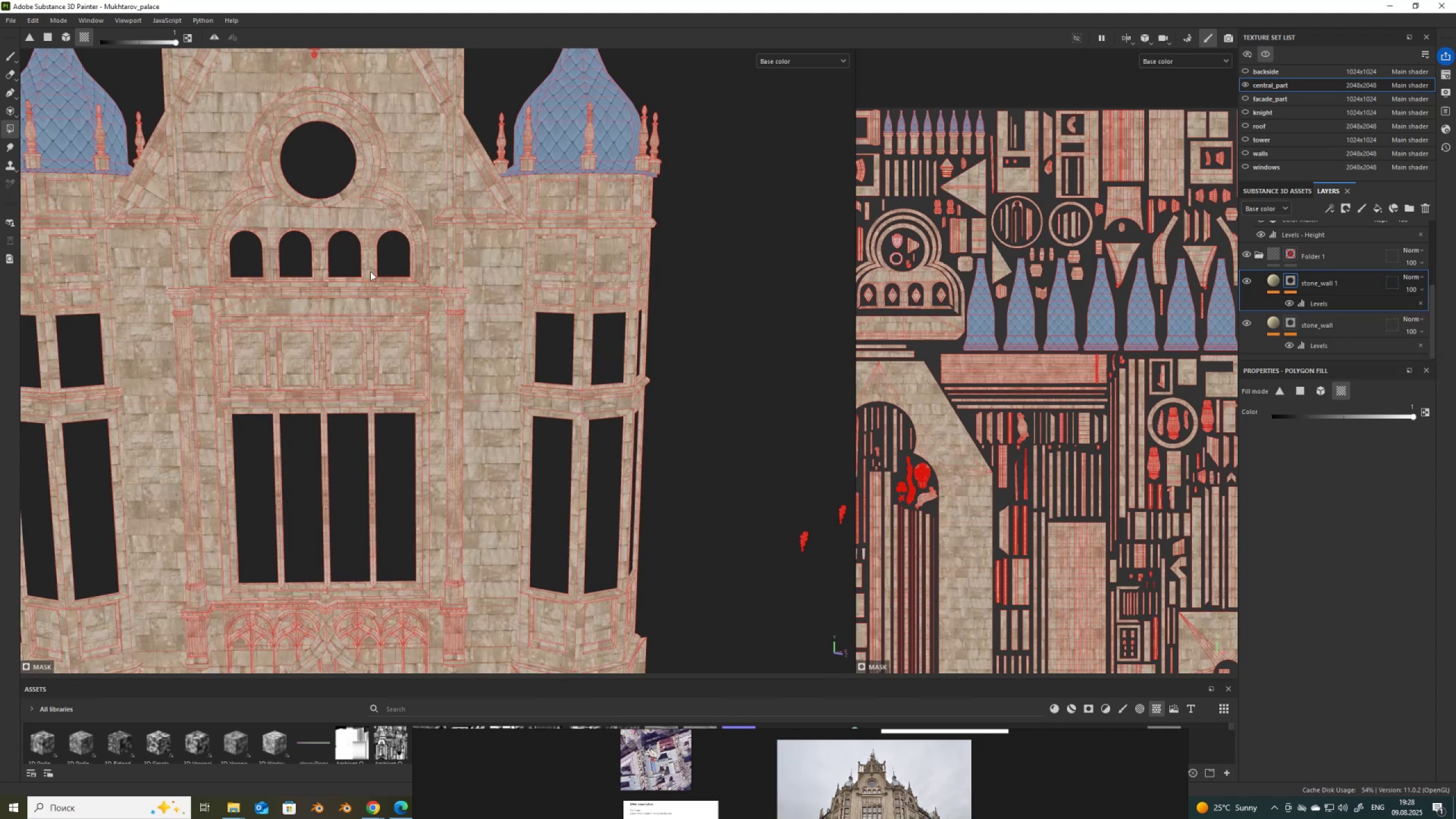 
scroll: coordinate [557, 310], scroll_direction: down, amount: 3.0
 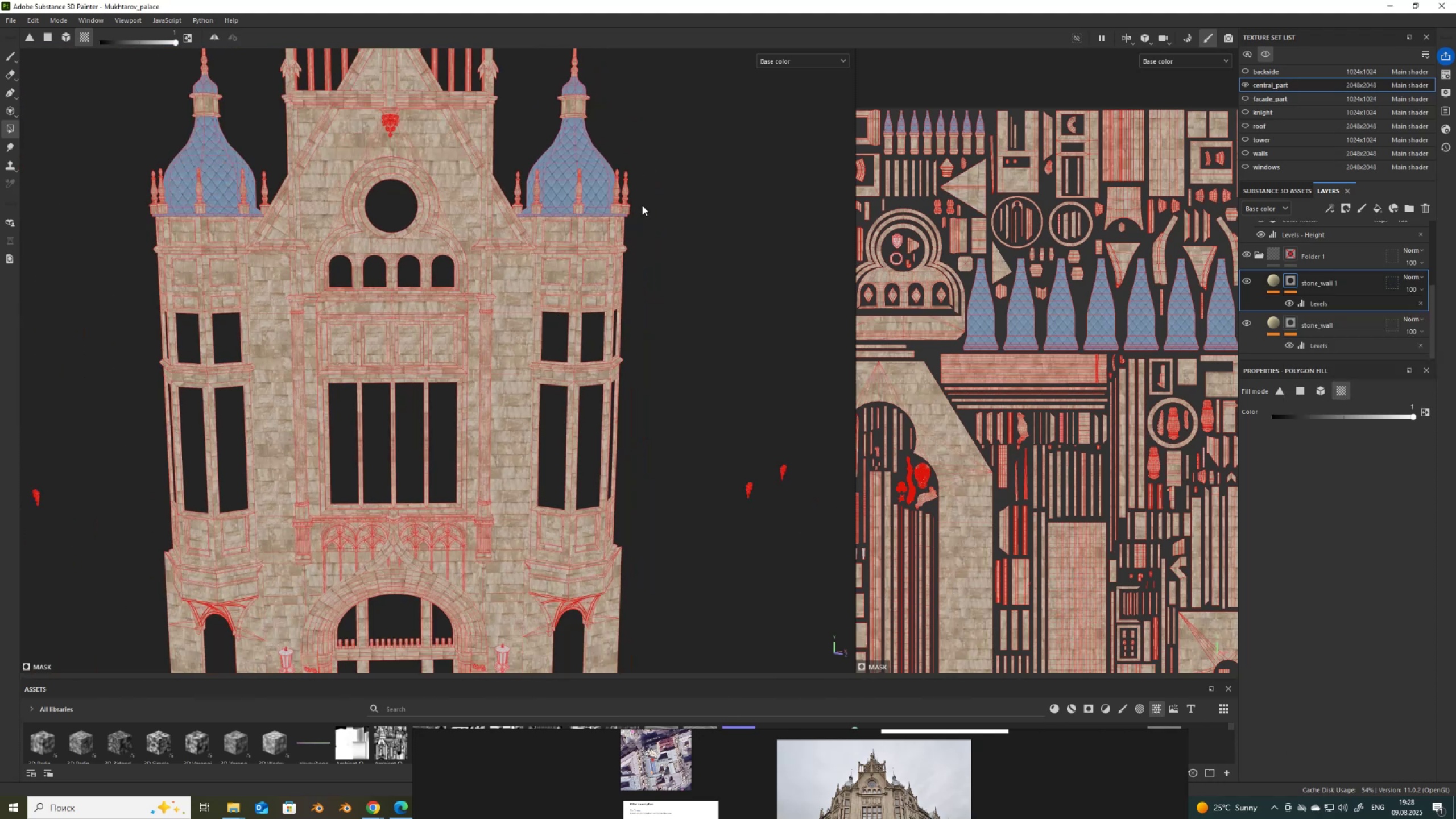 
key(M)
 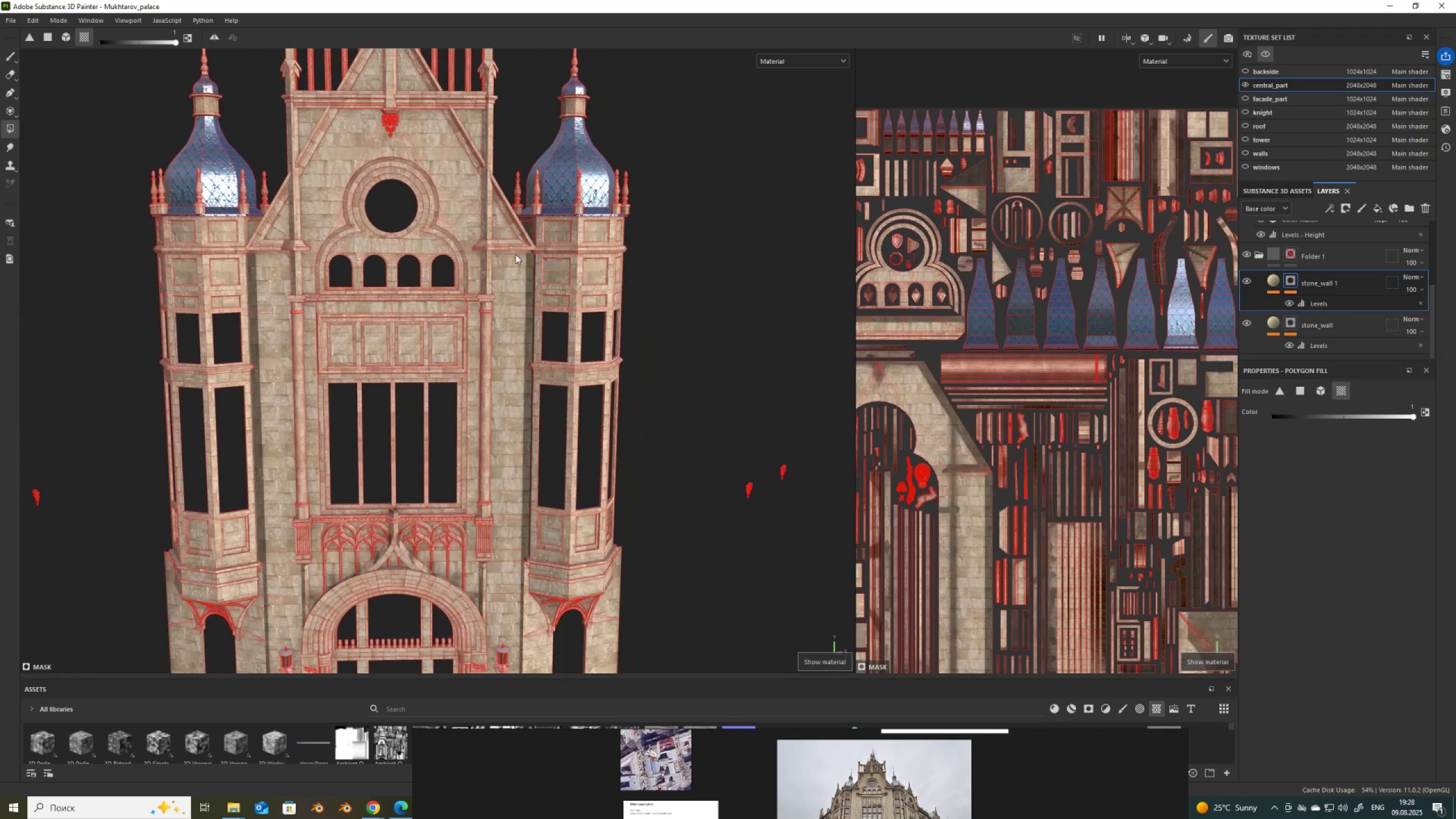 
scroll: coordinate [589, 289], scroll_direction: up, amount: 13.0
 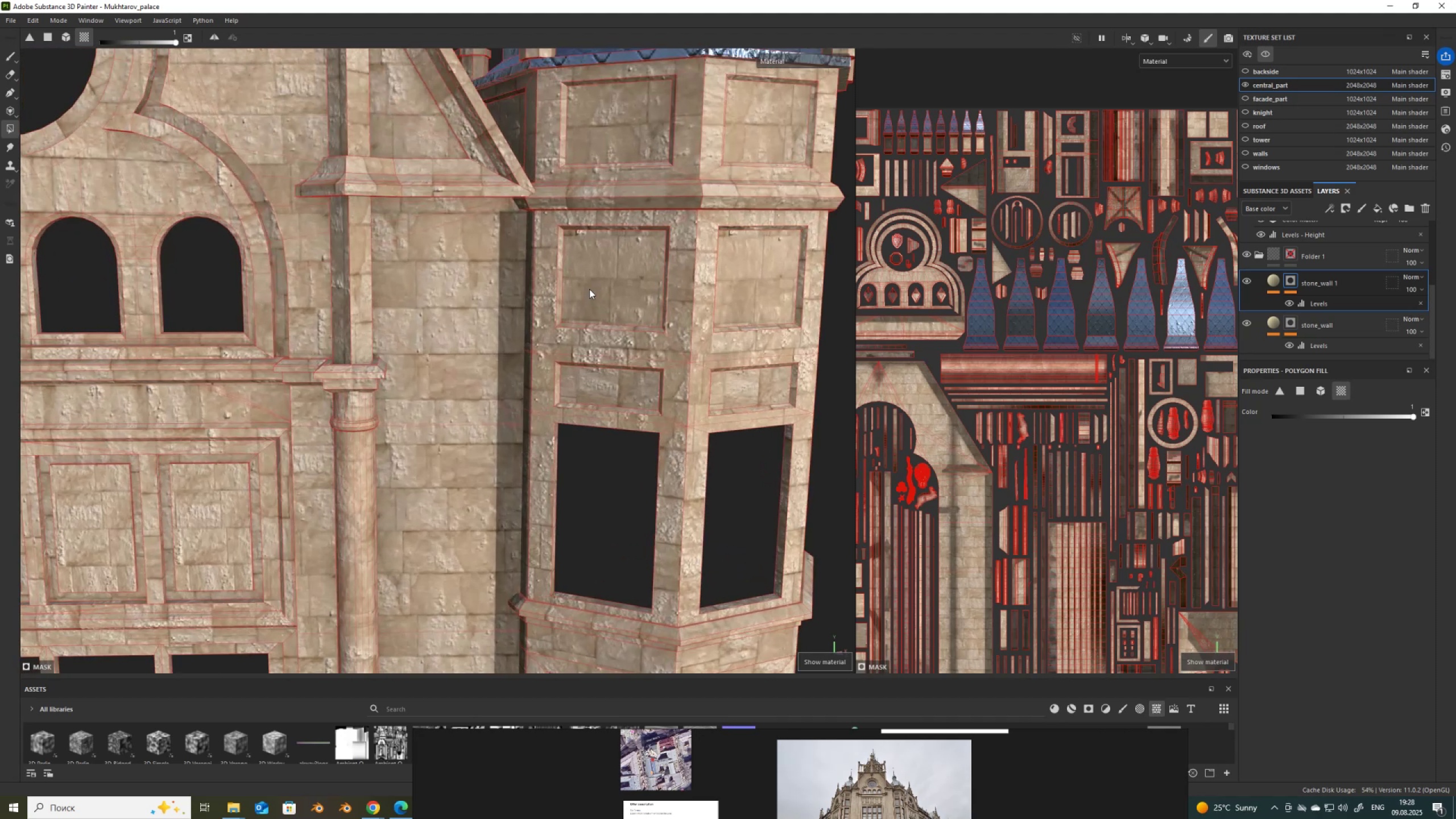 
scroll: coordinate [589, 289], scroll_direction: down, amount: 2.0
 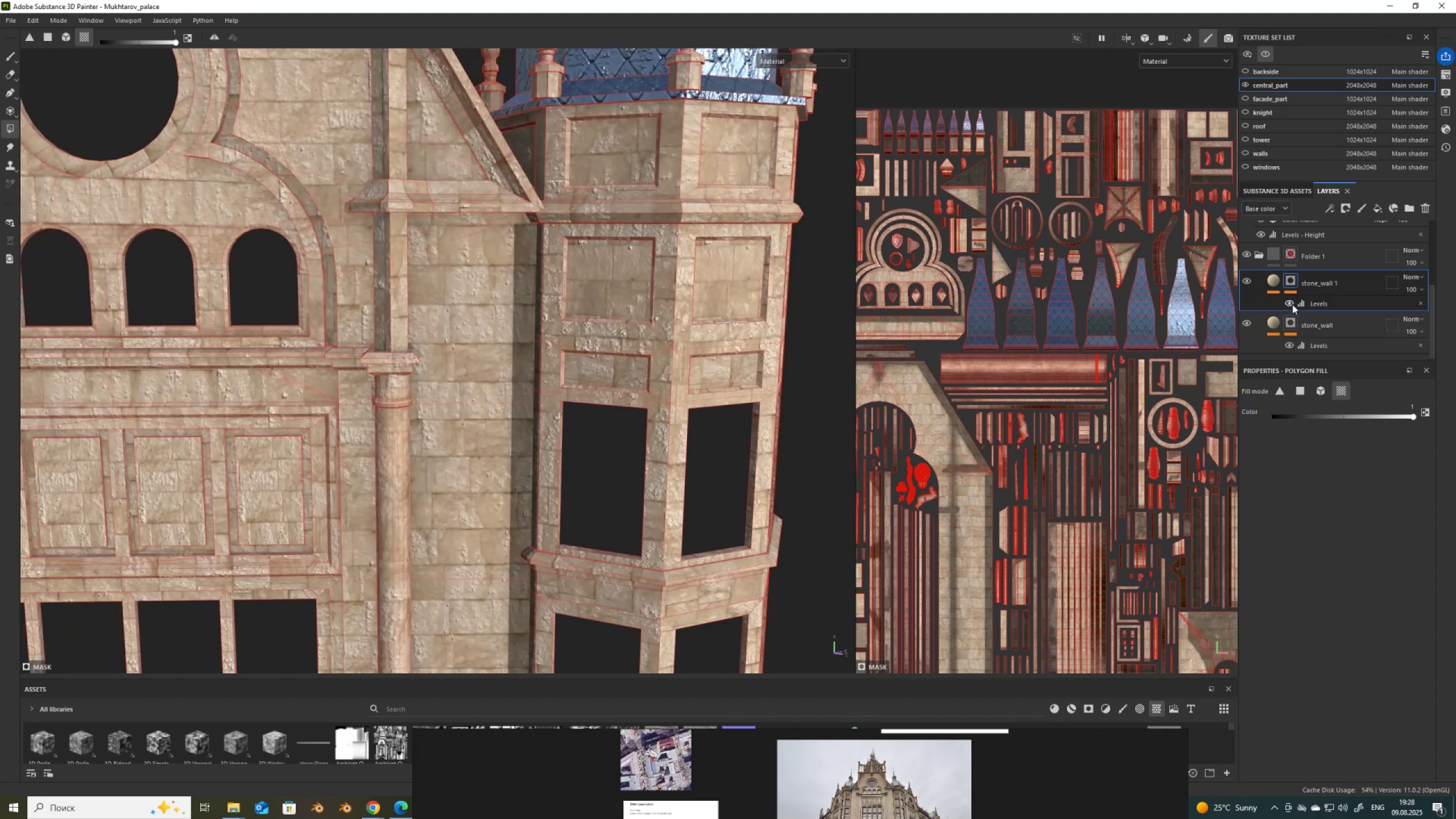 
left_click([1288, 305])
 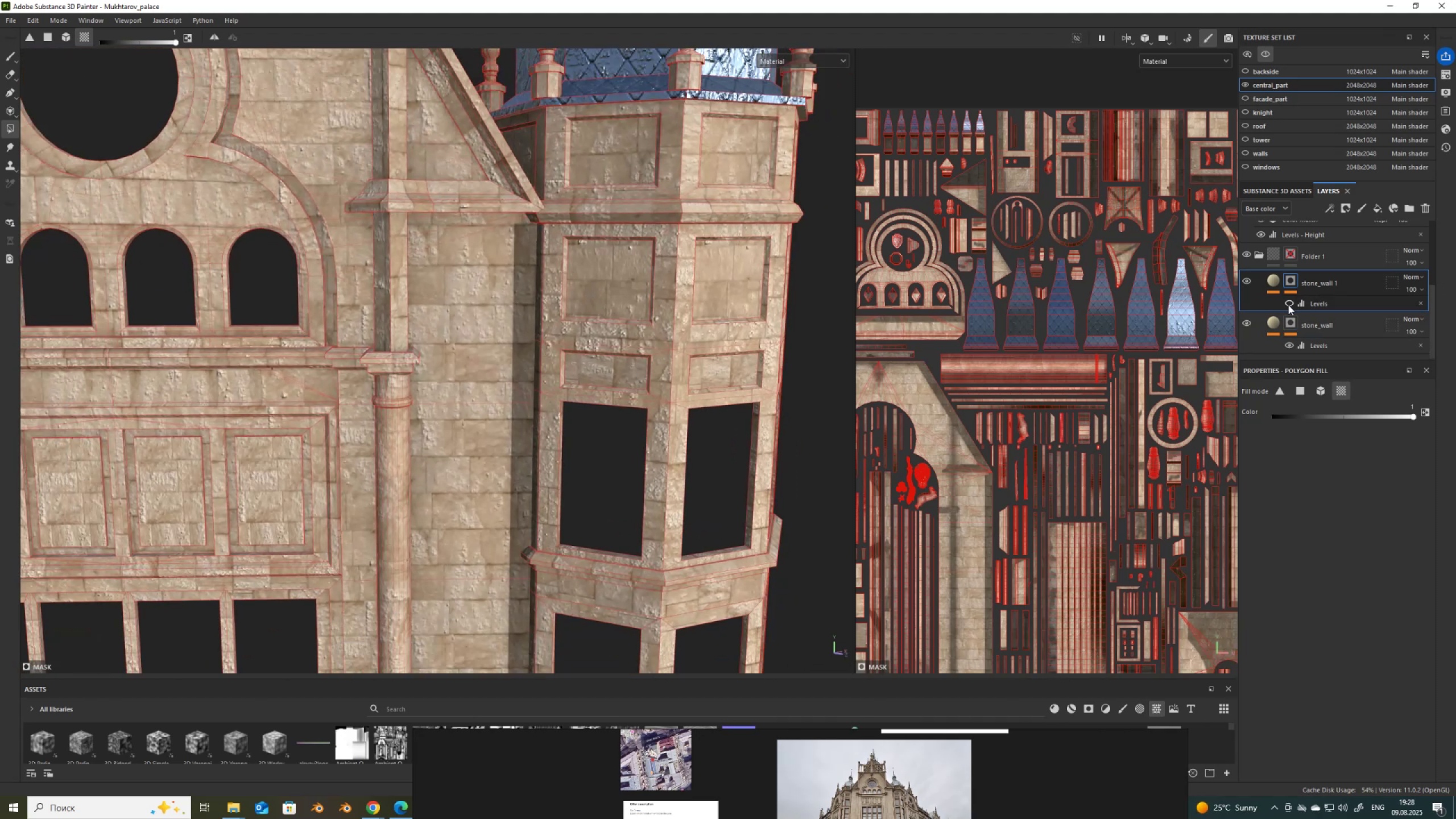 
left_click([1288, 305])
 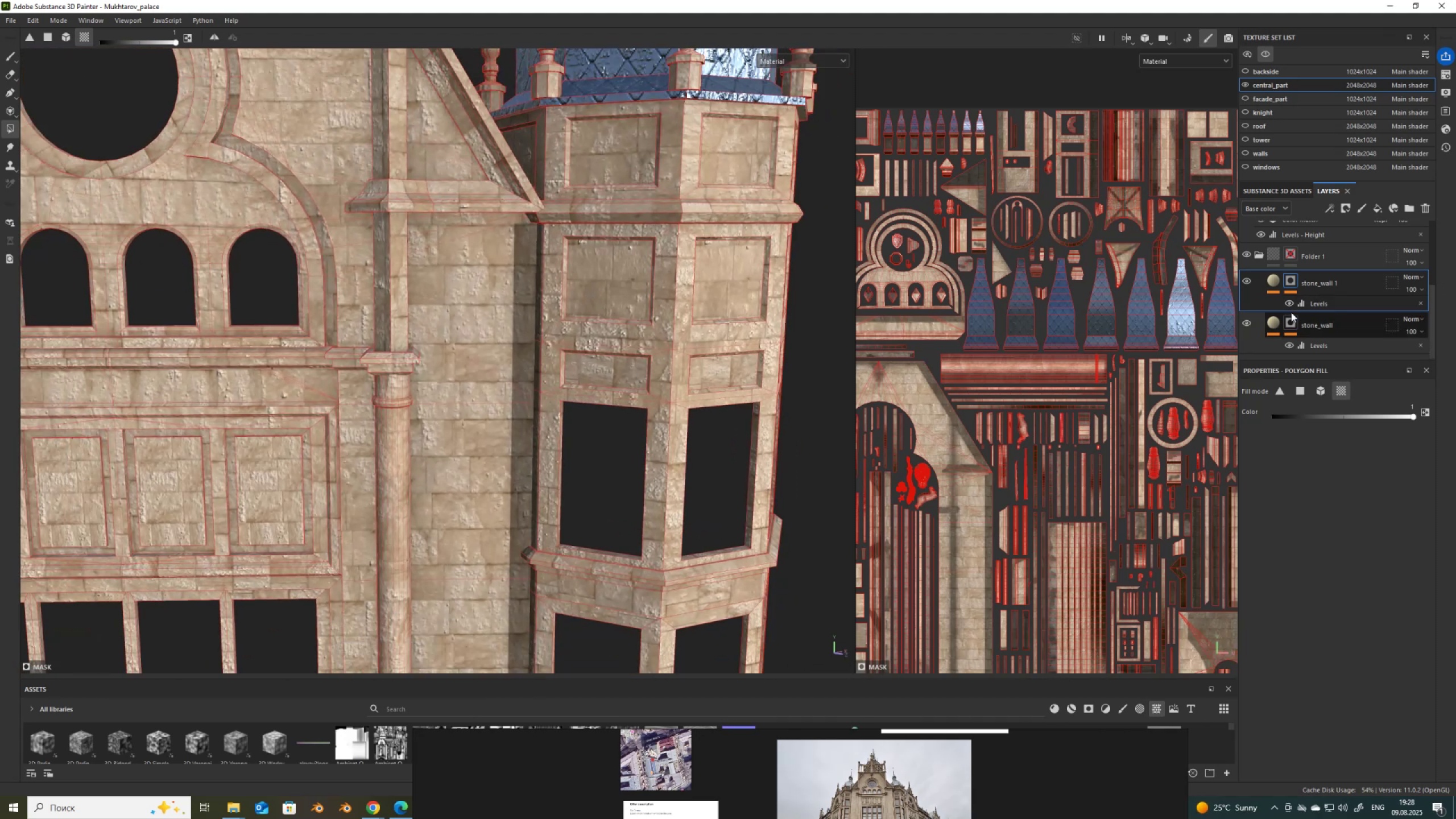 
scroll: coordinate [1293, 315], scroll_direction: down, amount: 3.0
 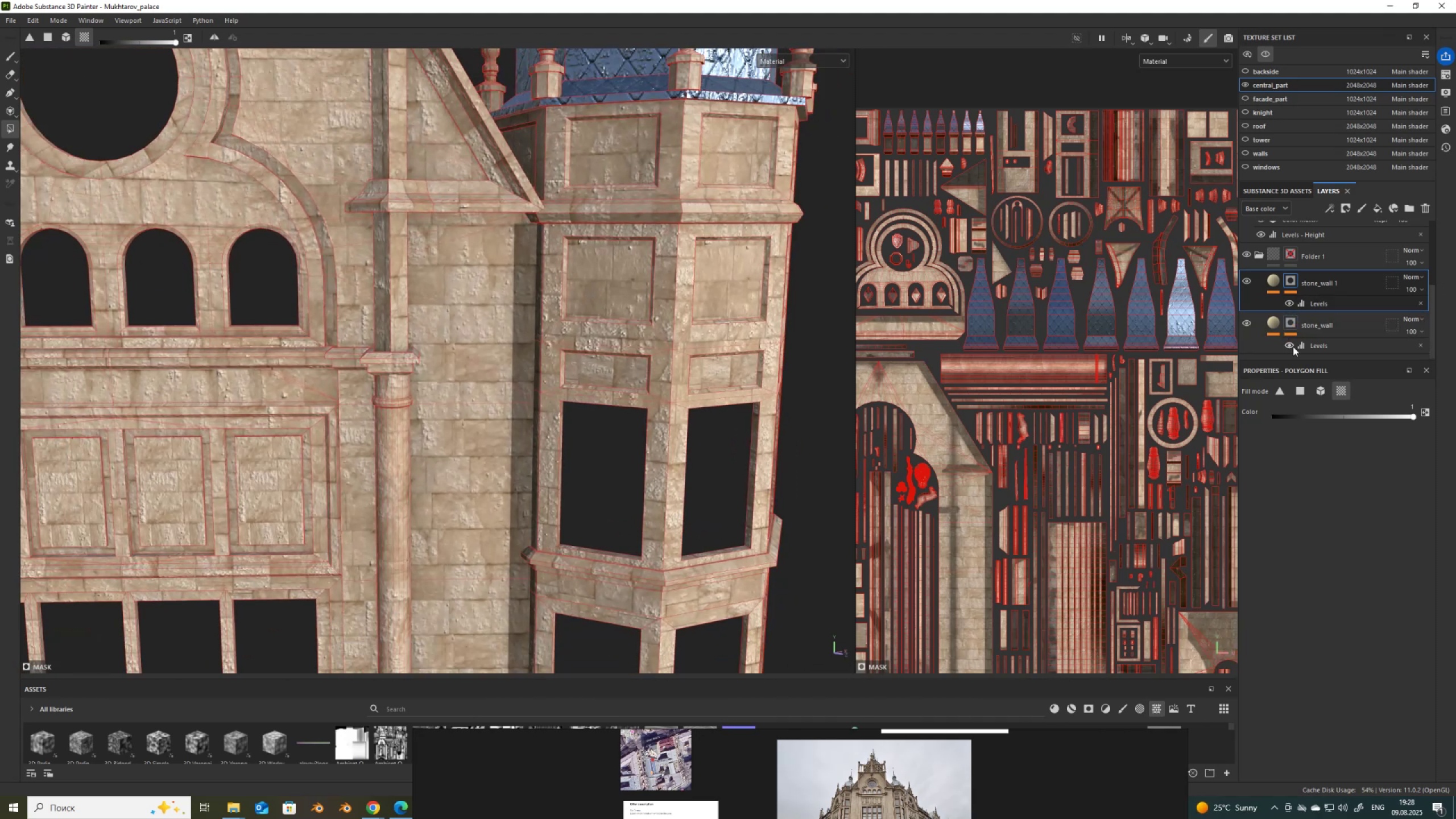 
left_click([1293, 346])
 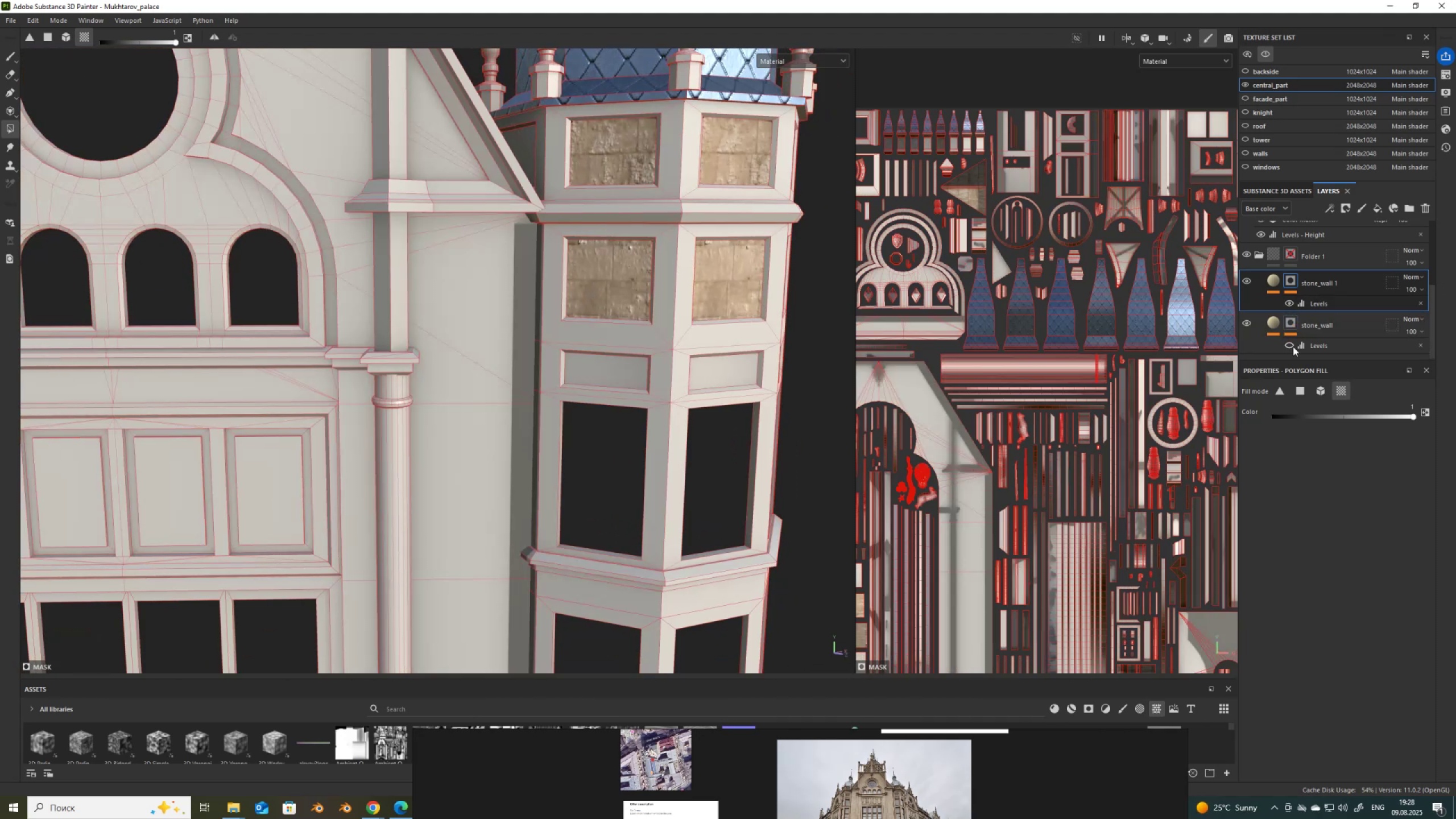 
left_click([1293, 346])
 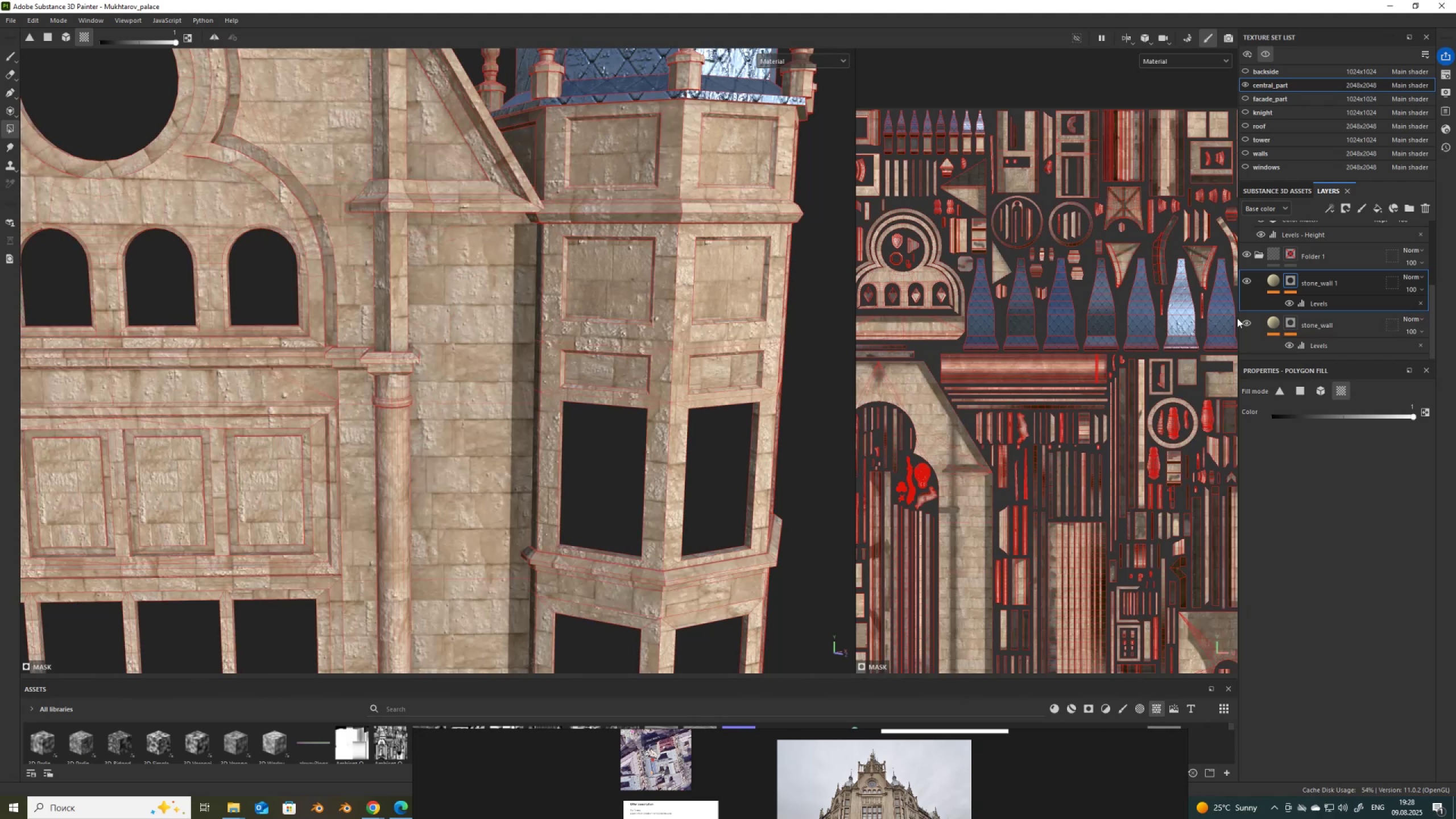 
left_click([1248, 324])
 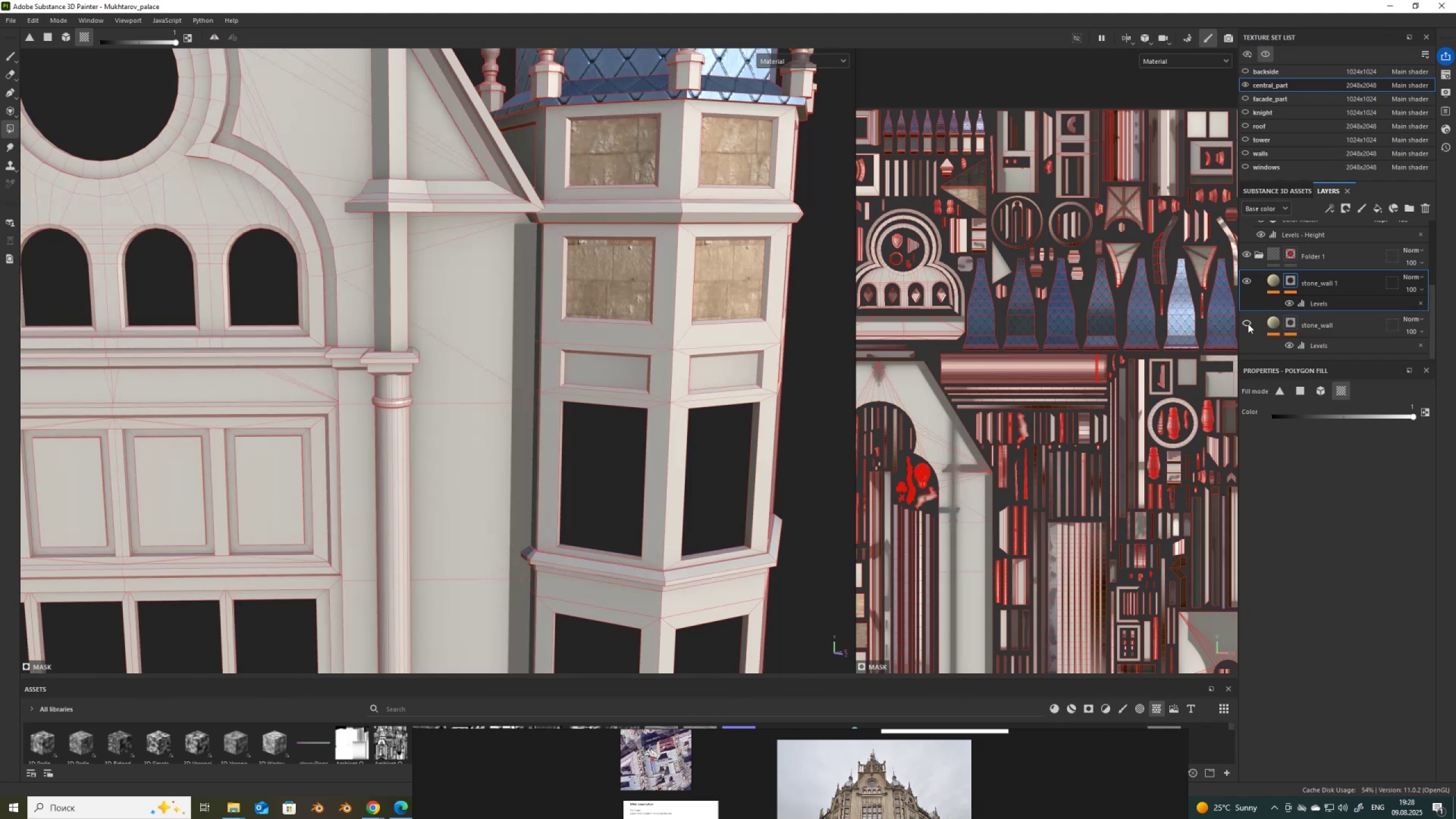 
left_click([1248, 324])
 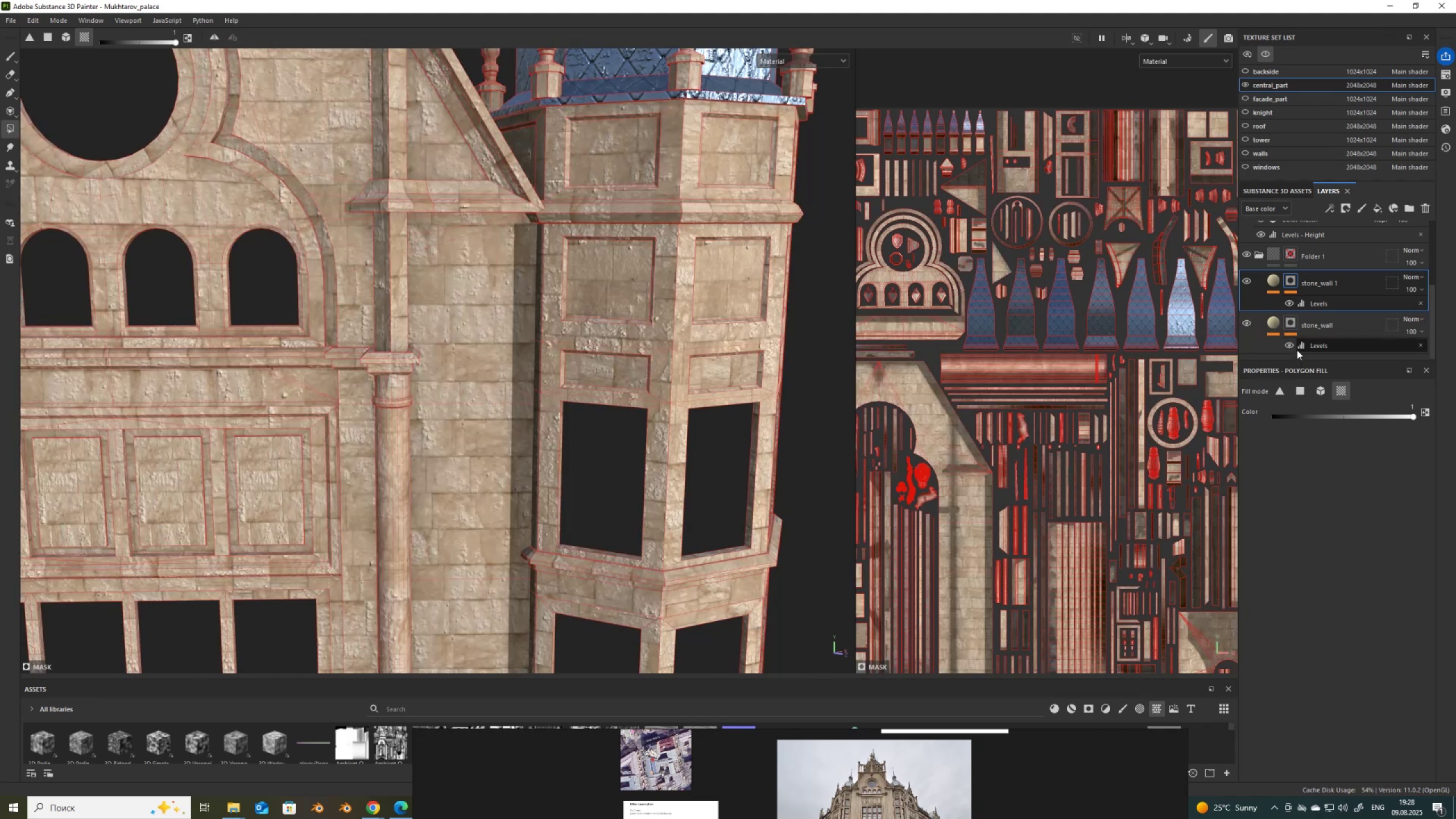 
left_click([1293, 345])
 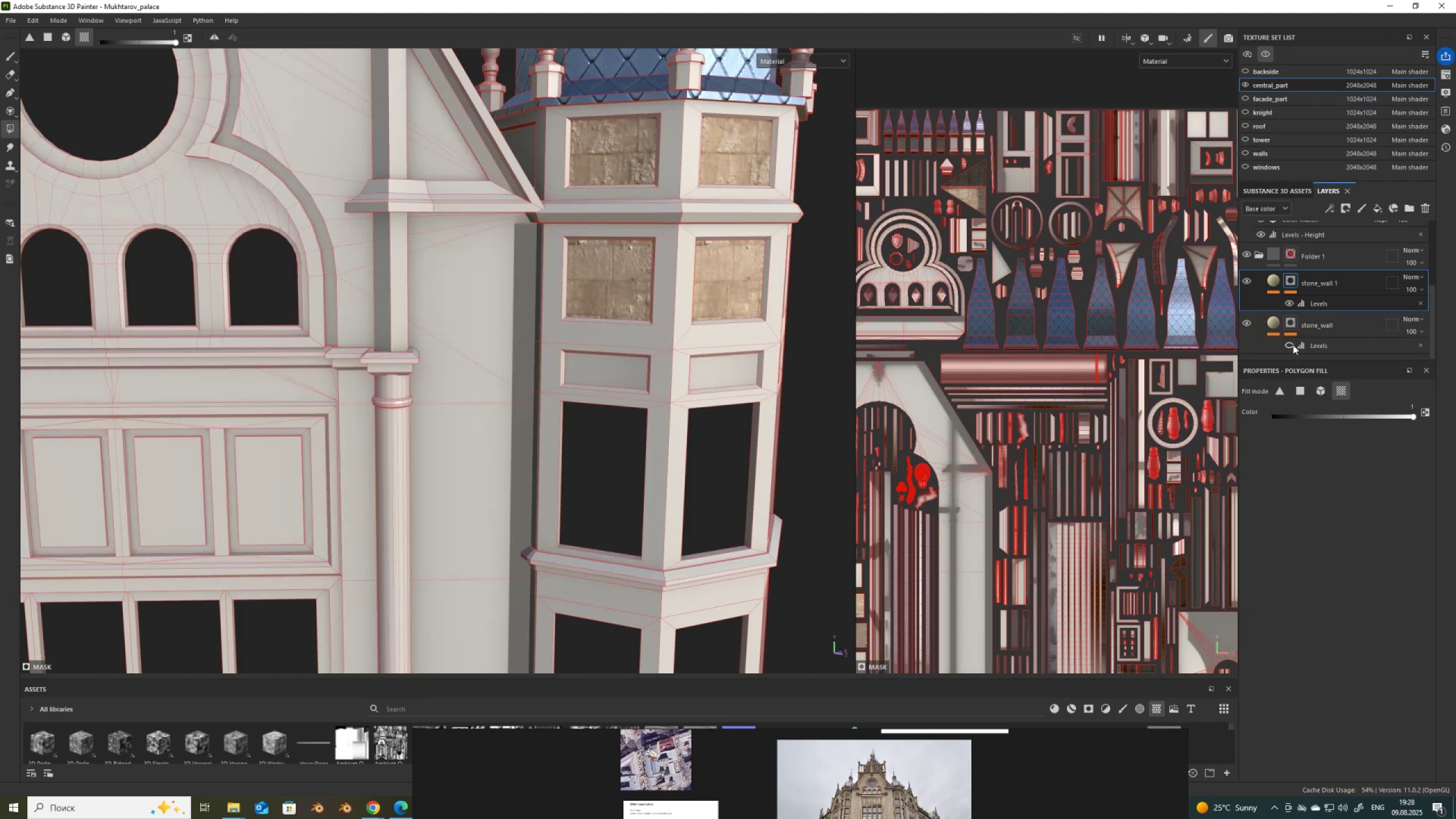 
left_click([1293, 345])
 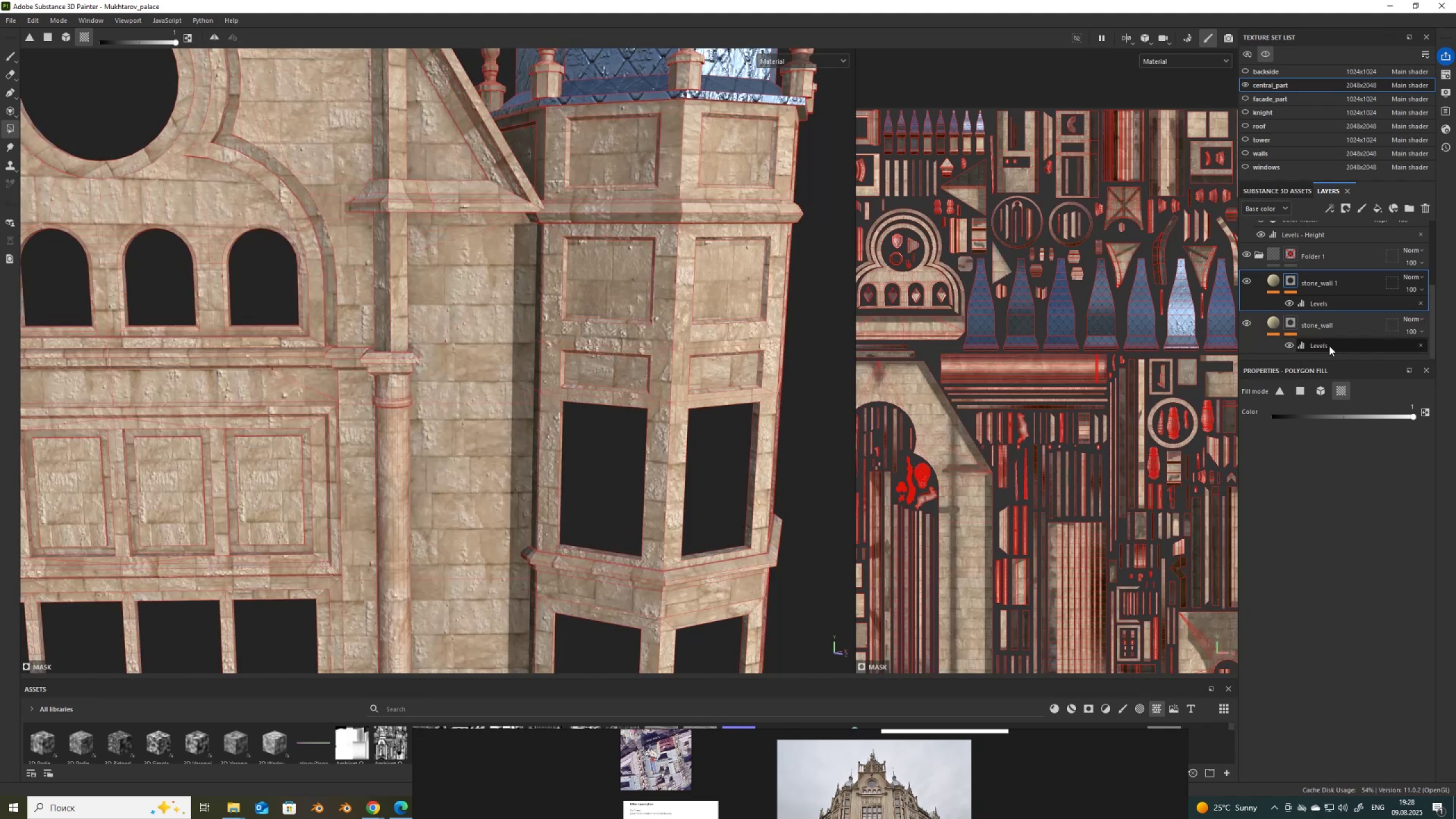 
left_click([1329, 345])
 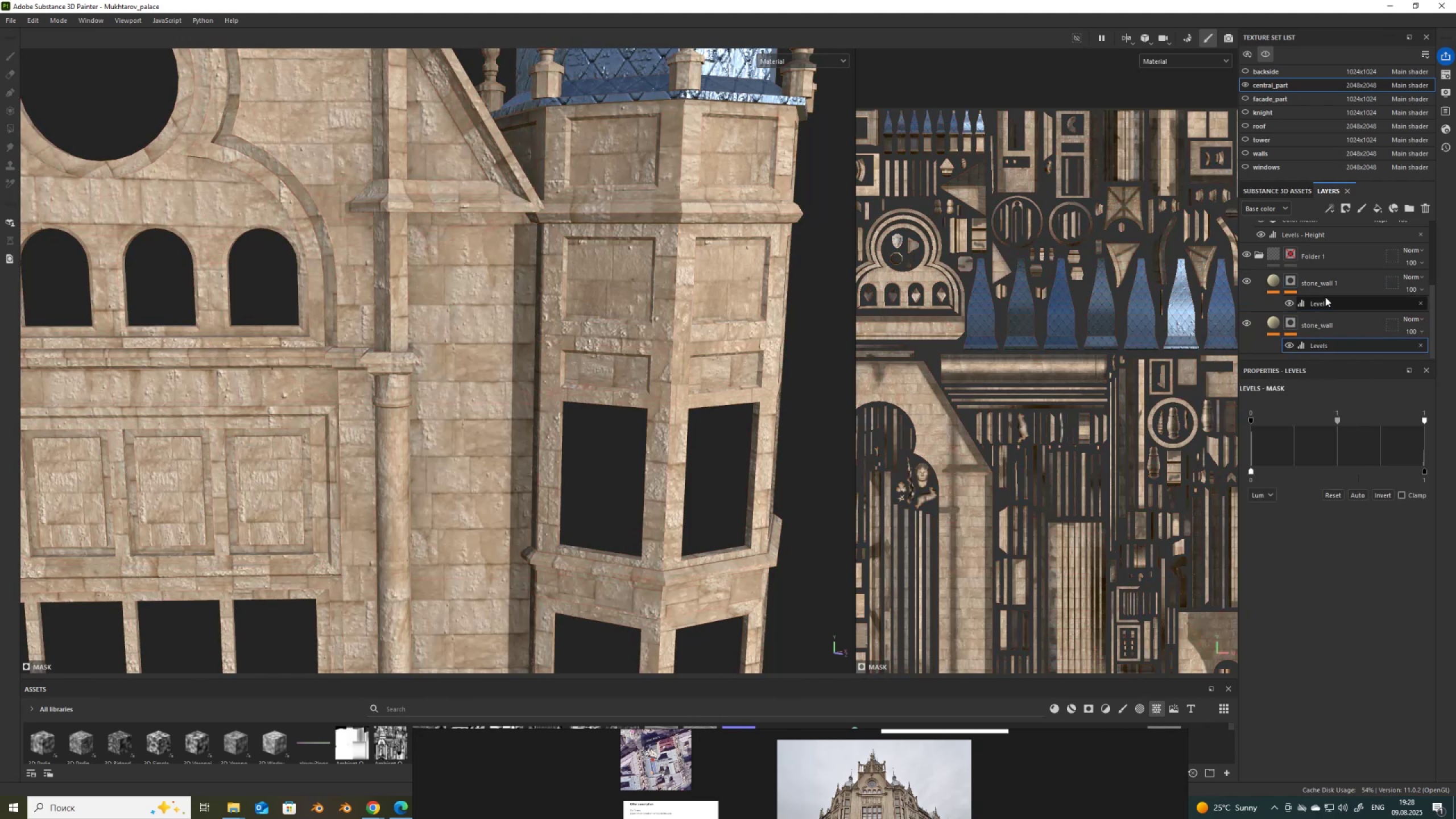 
left_click([1287, 307])
 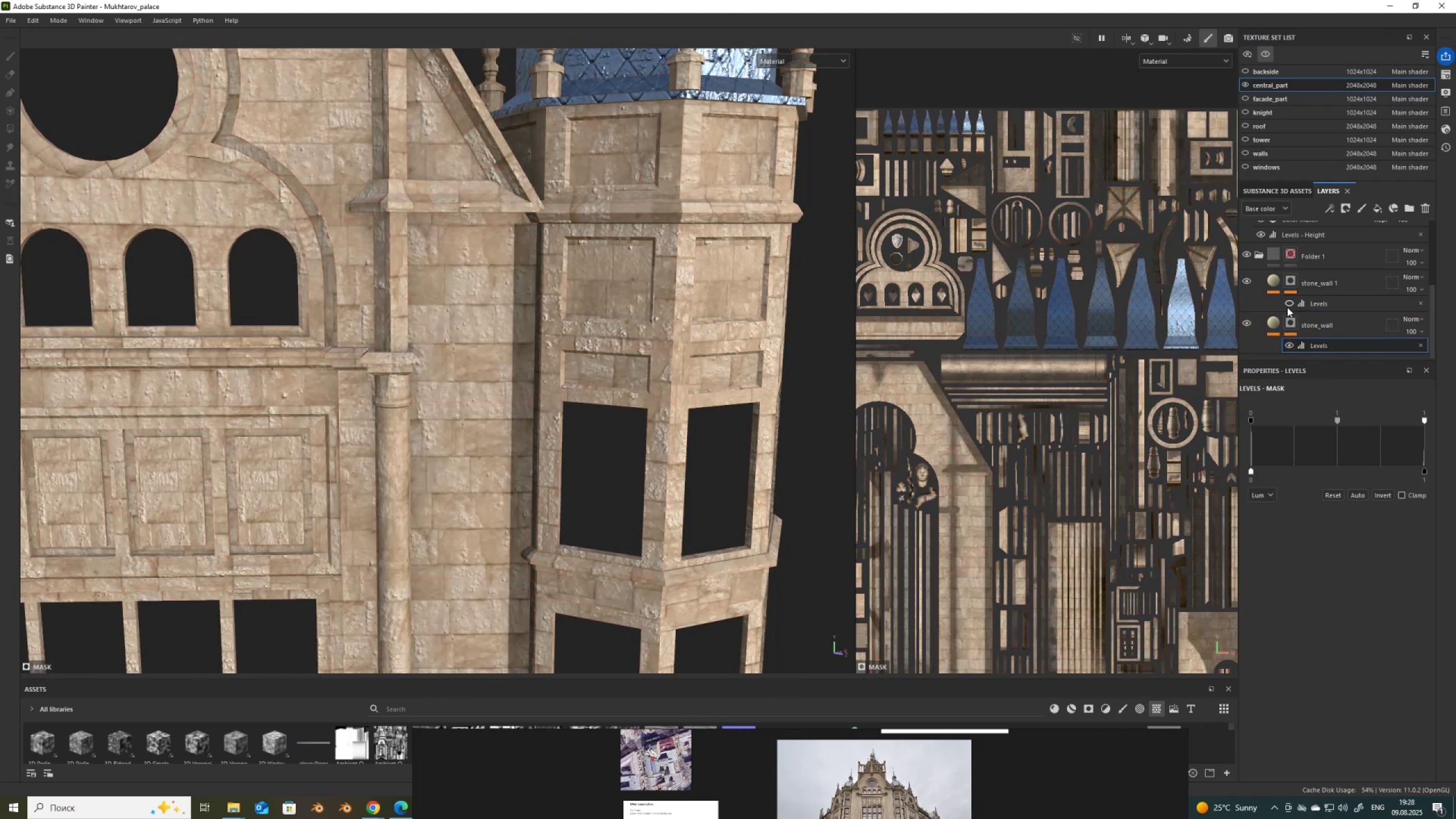 
left_click([1287, 307])
 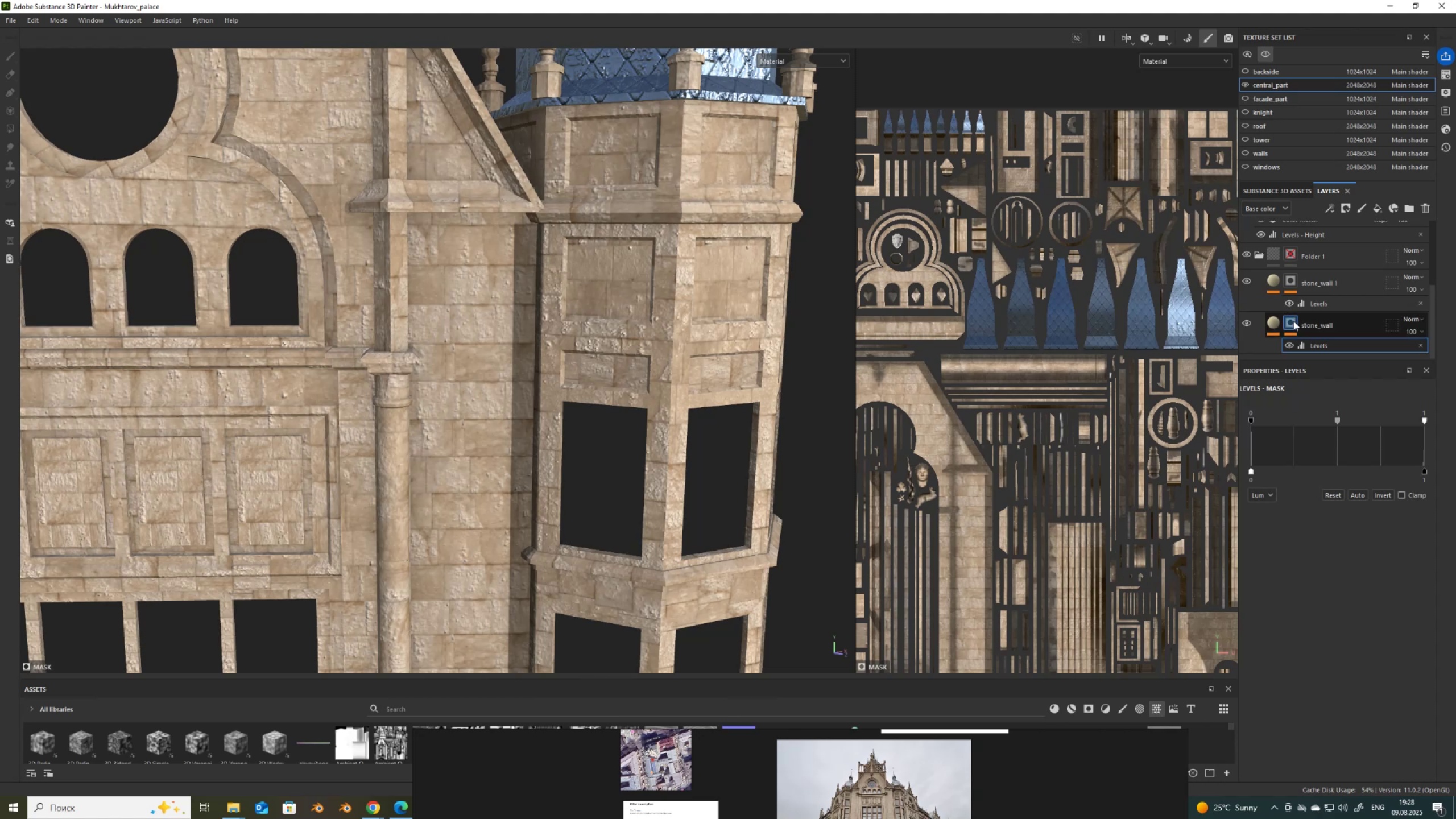 
left_click([1292, 321])
 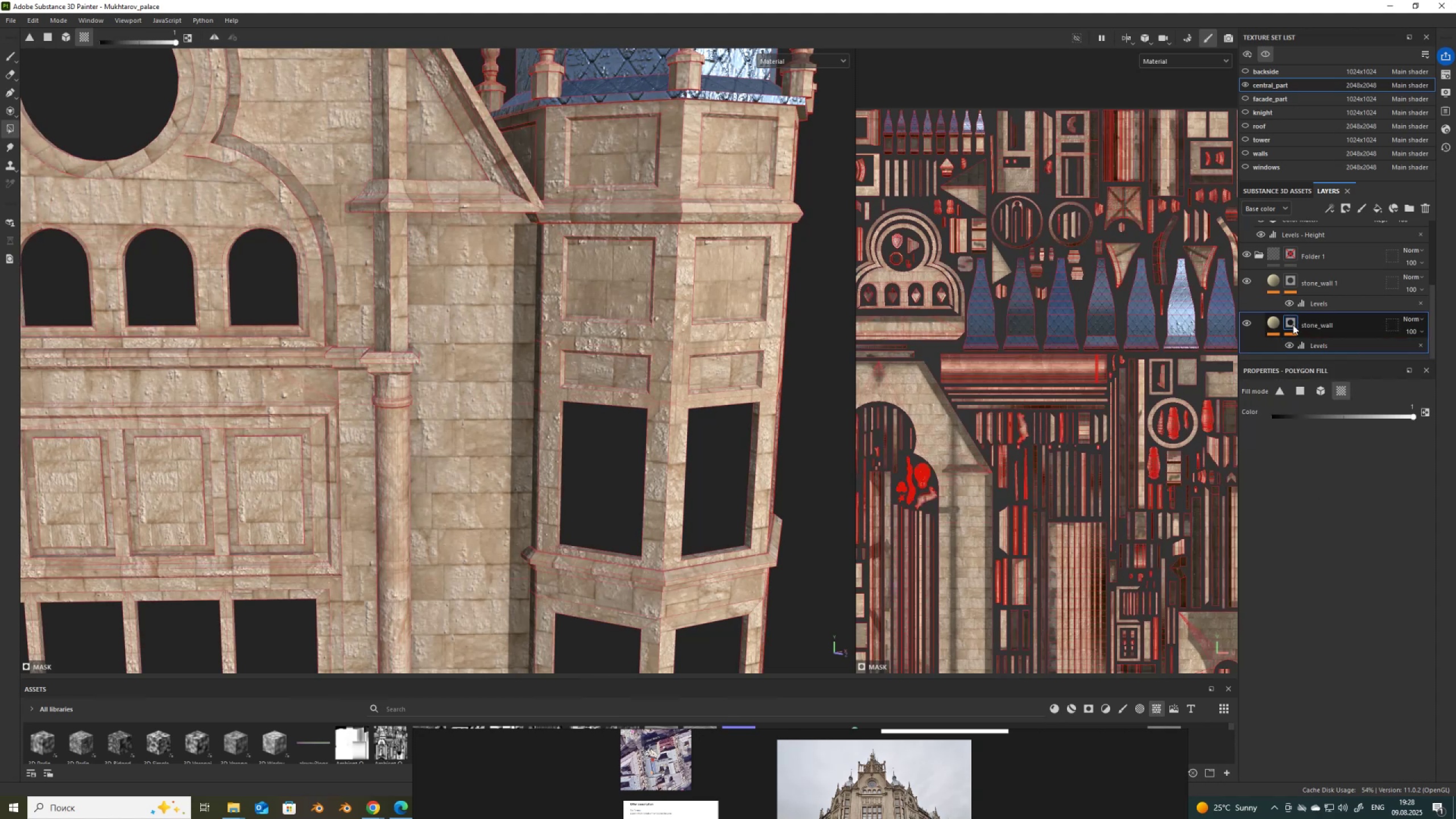 
left_click([1295, 348])
 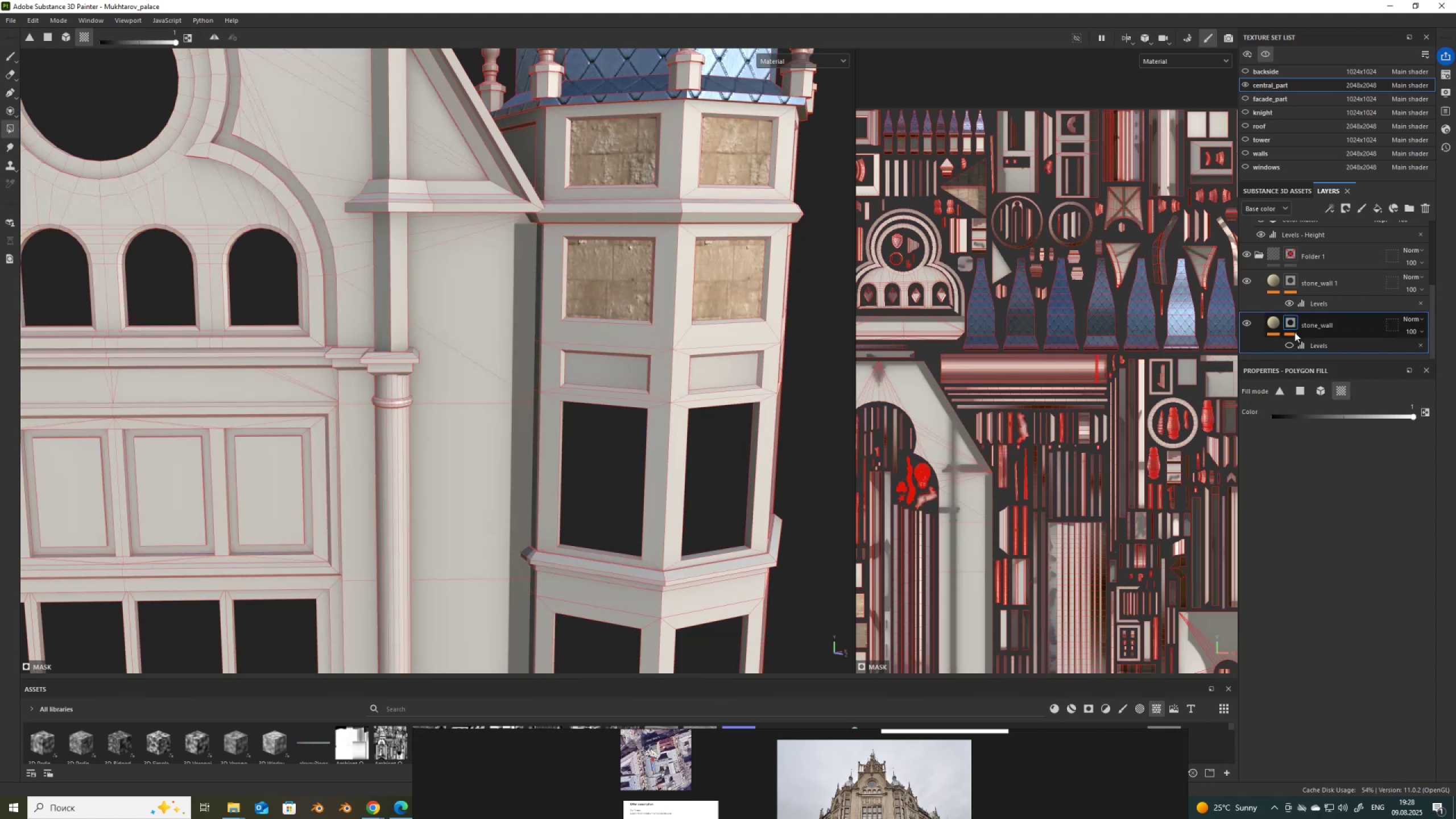 
left_click([1291, 344])
 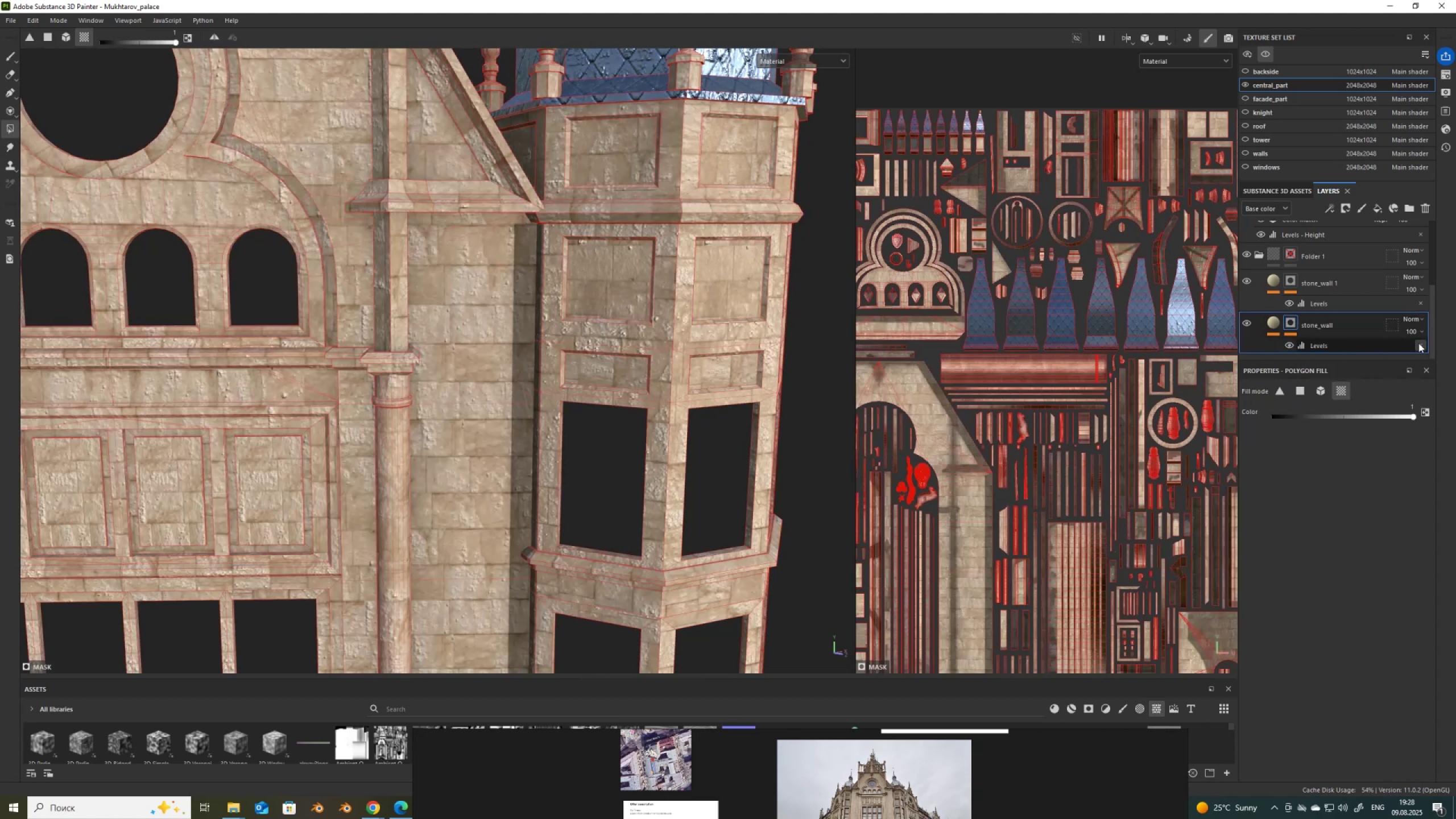 
left_click([1421, 344])
 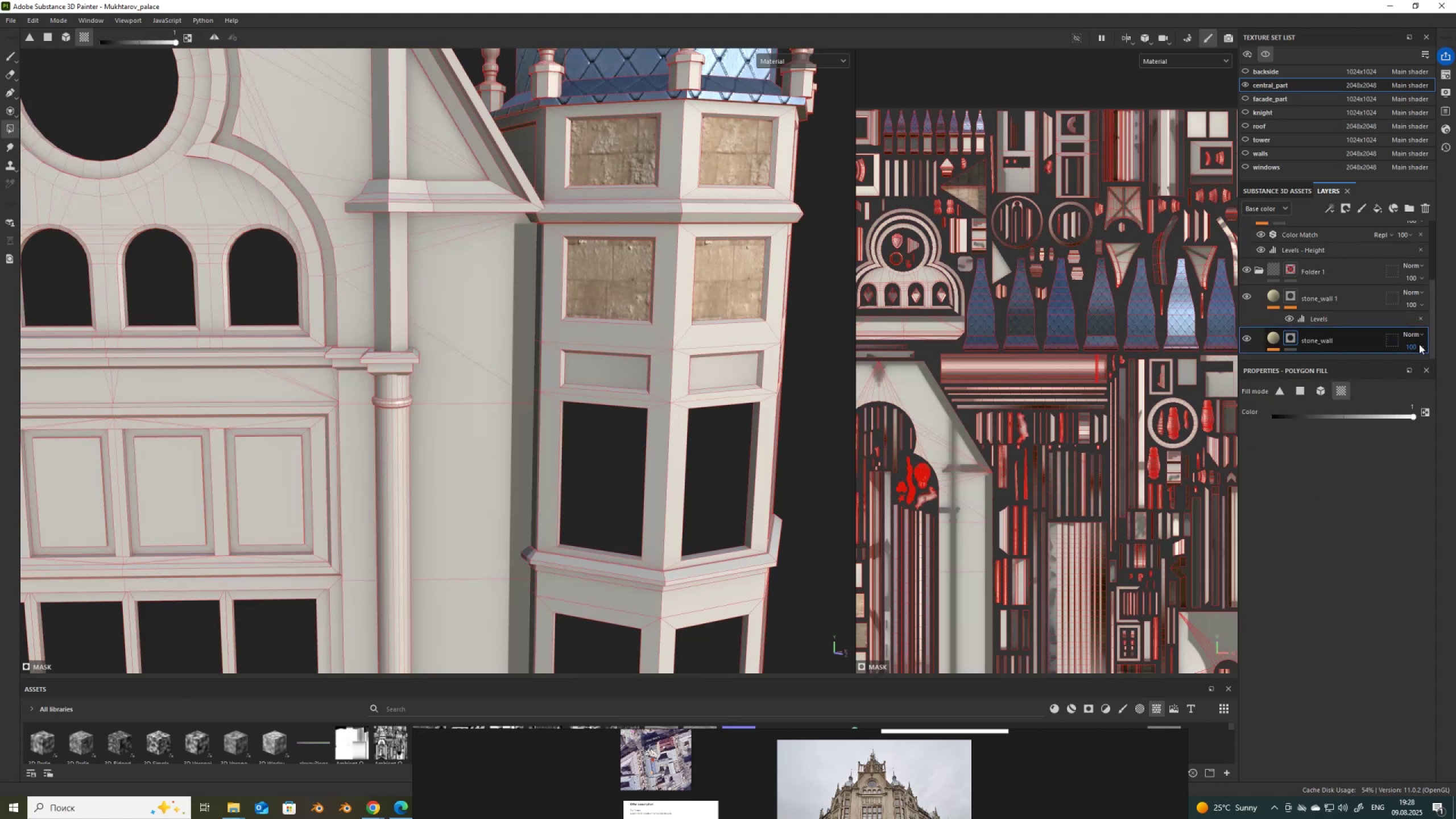 
key(Control+ControlLeft)
 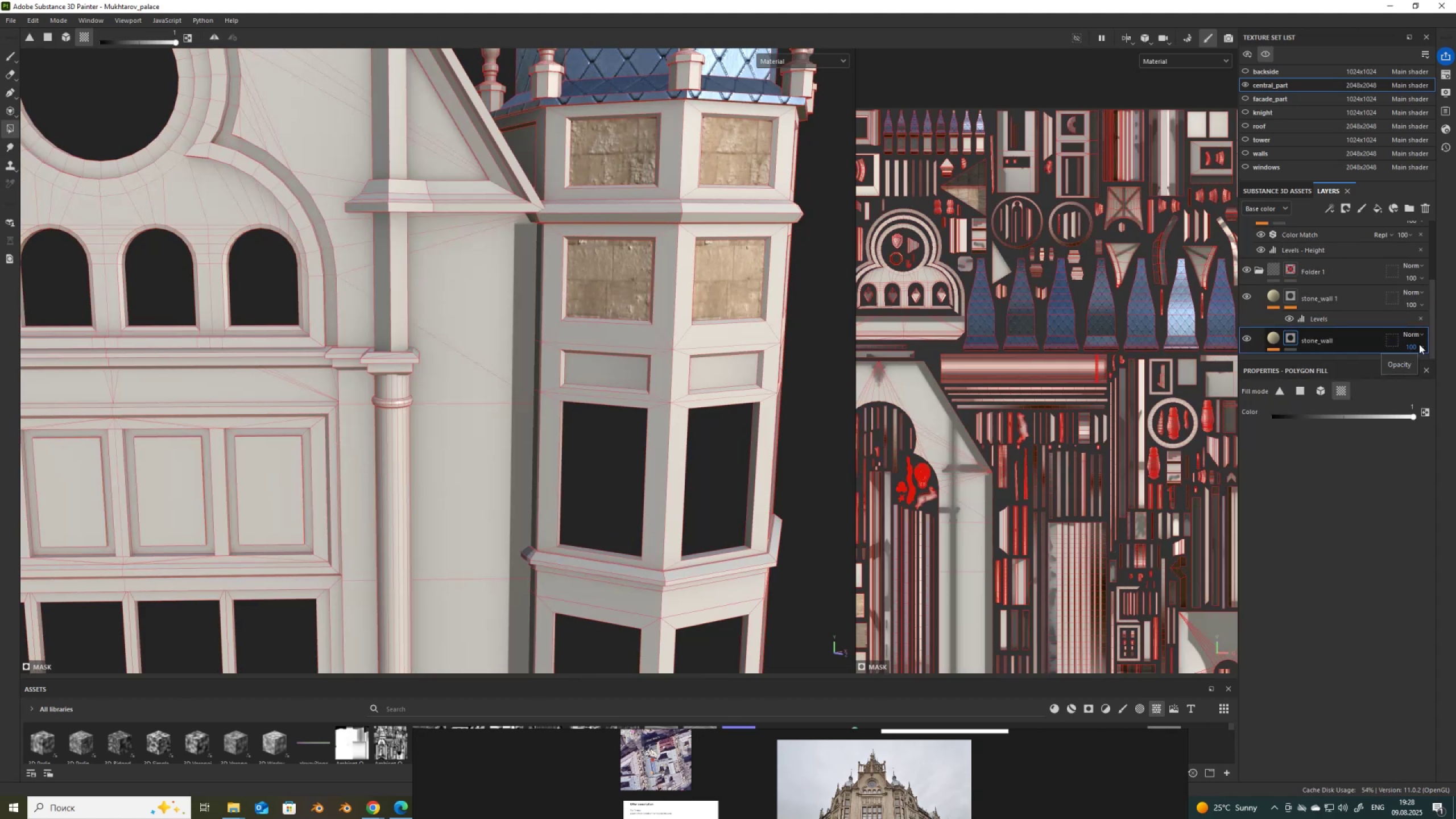 
key(Control+Z)
 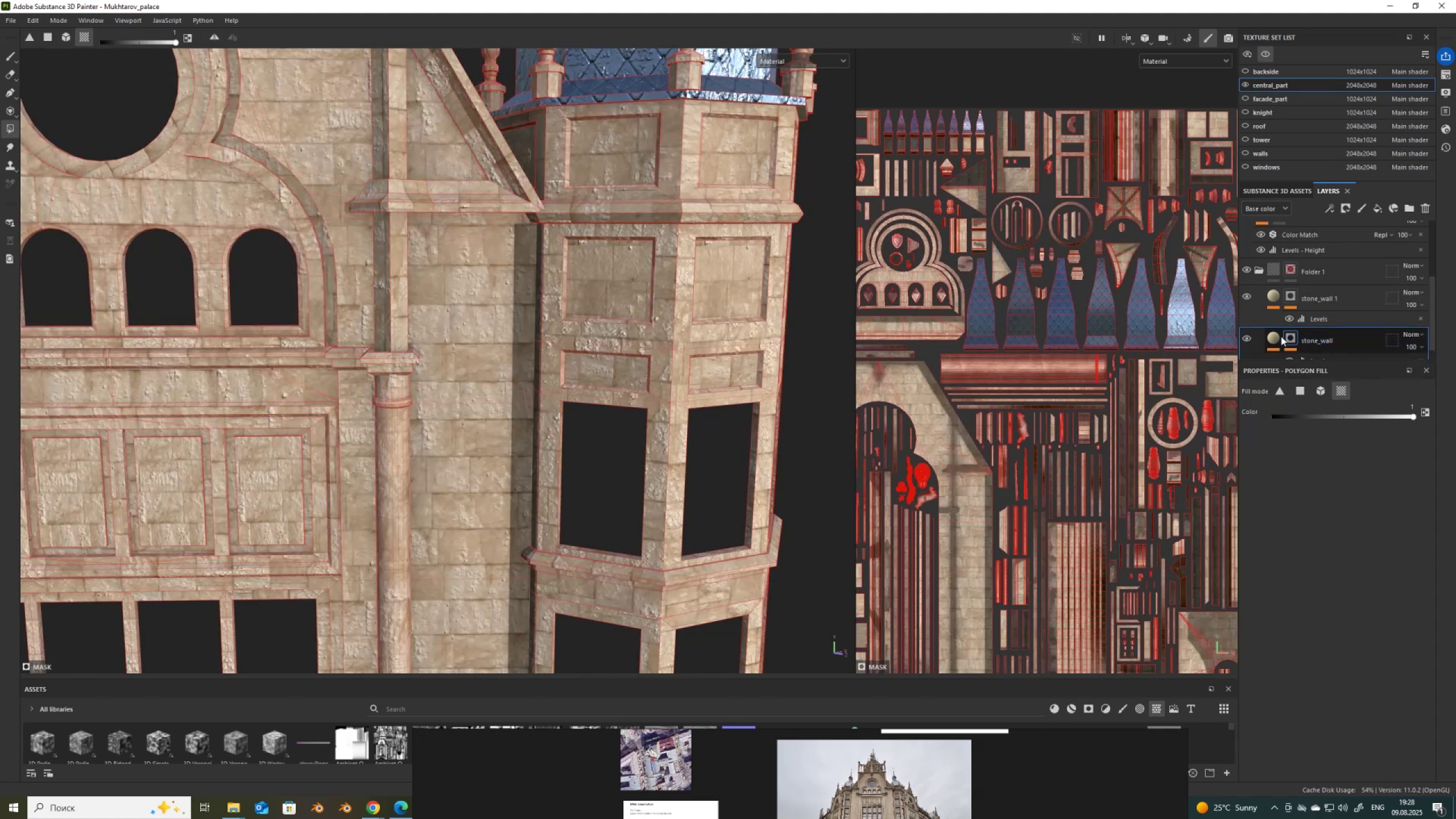 
left_click([1272, 338])
 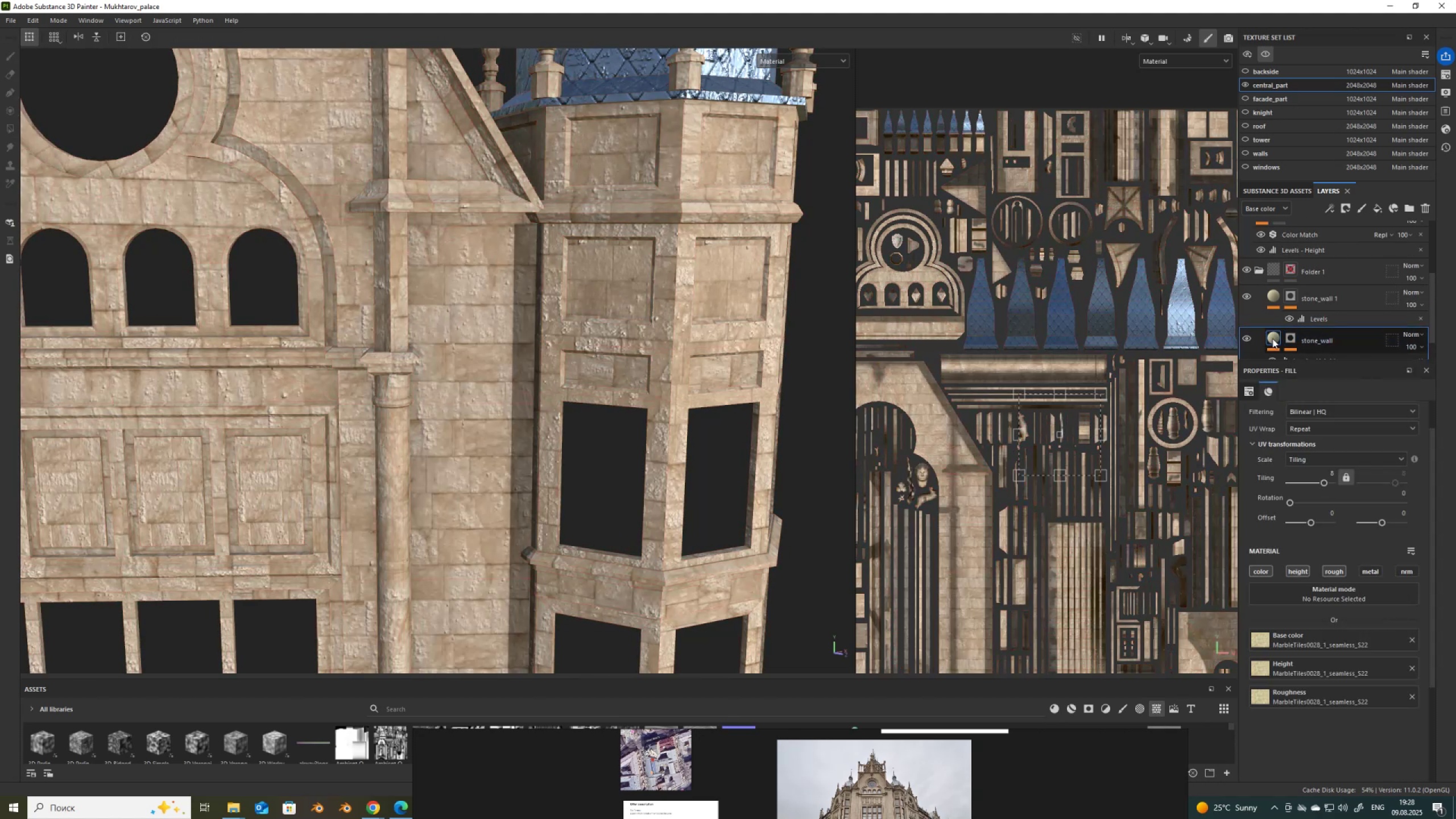 
scroll: coordinate [1276, 336], scroll_direction: down, amount: 6.0
 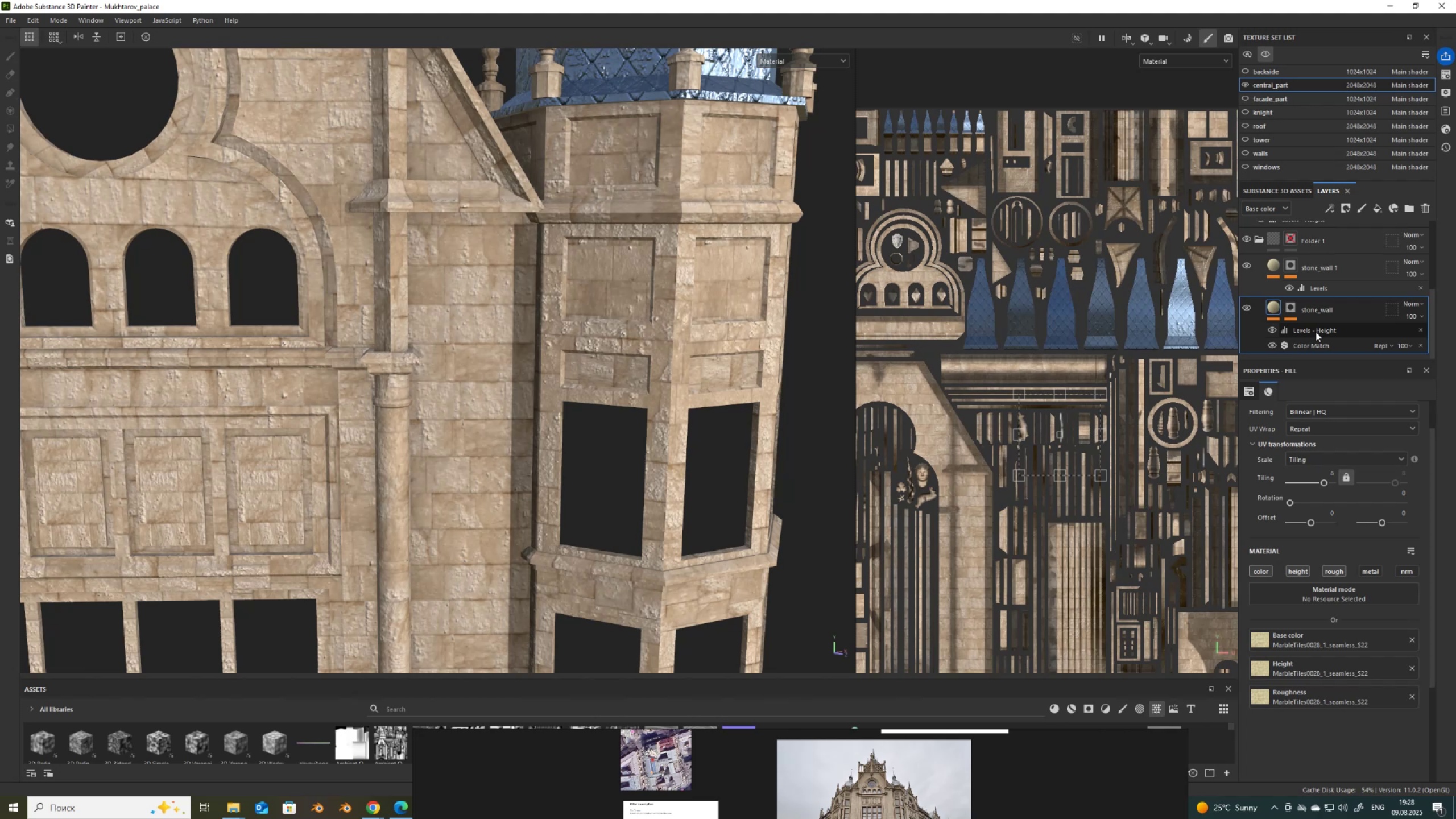 
left_click([1316, 332])
 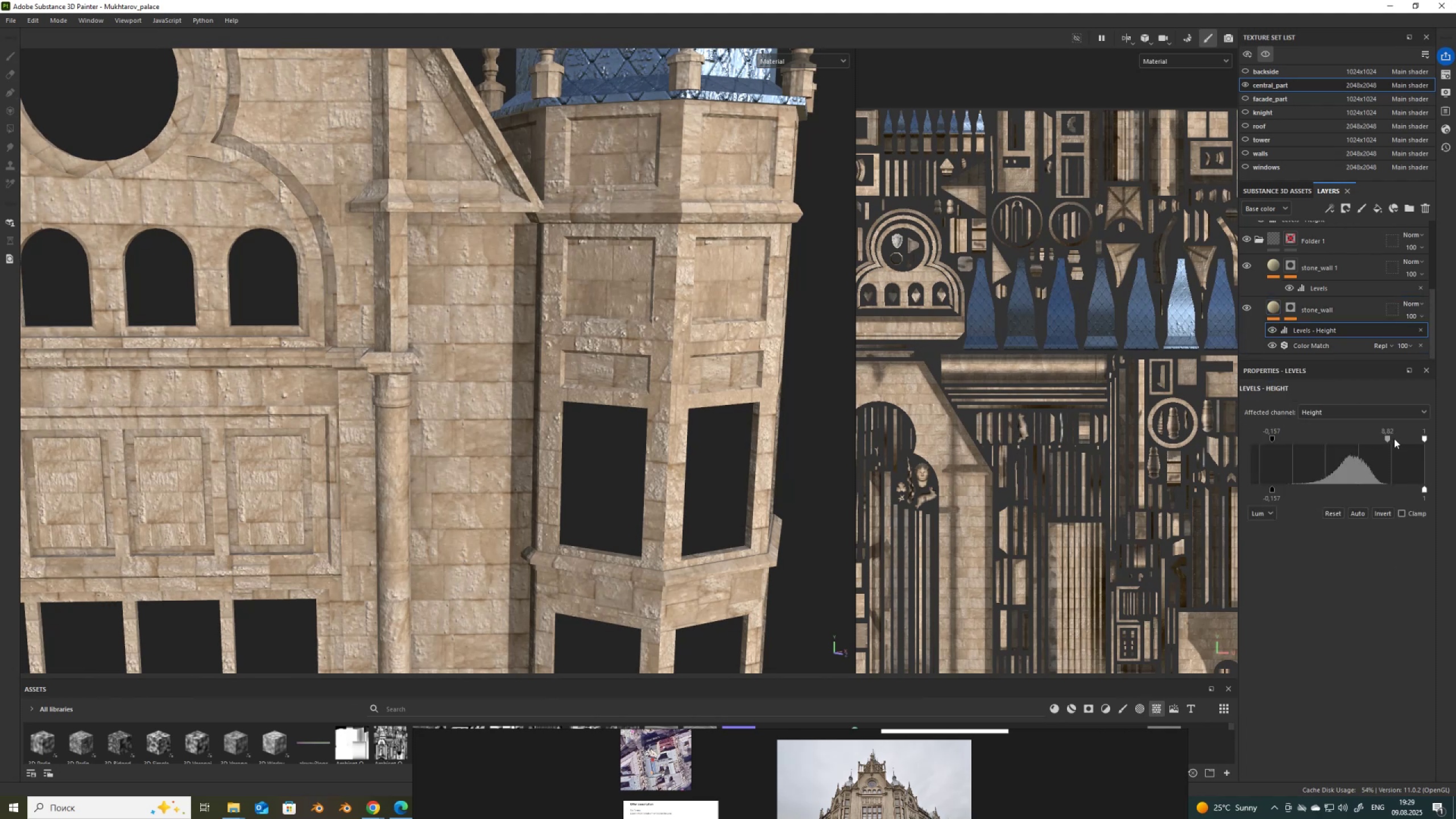 
left_click_drag(start_coordinate=[1388, 438], to_coordinate=[1411, 444])
 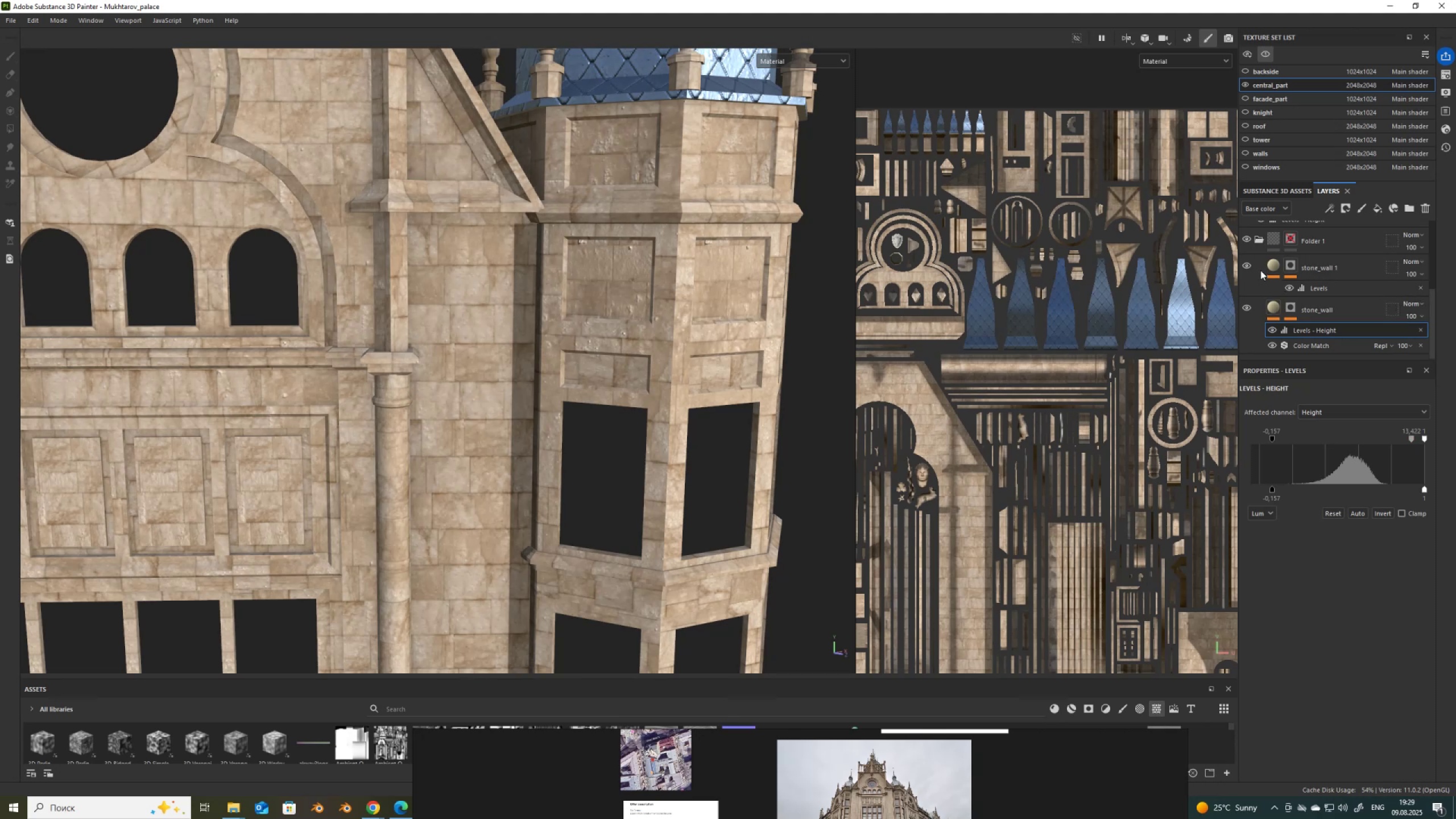 
left_click([1273, 266])
 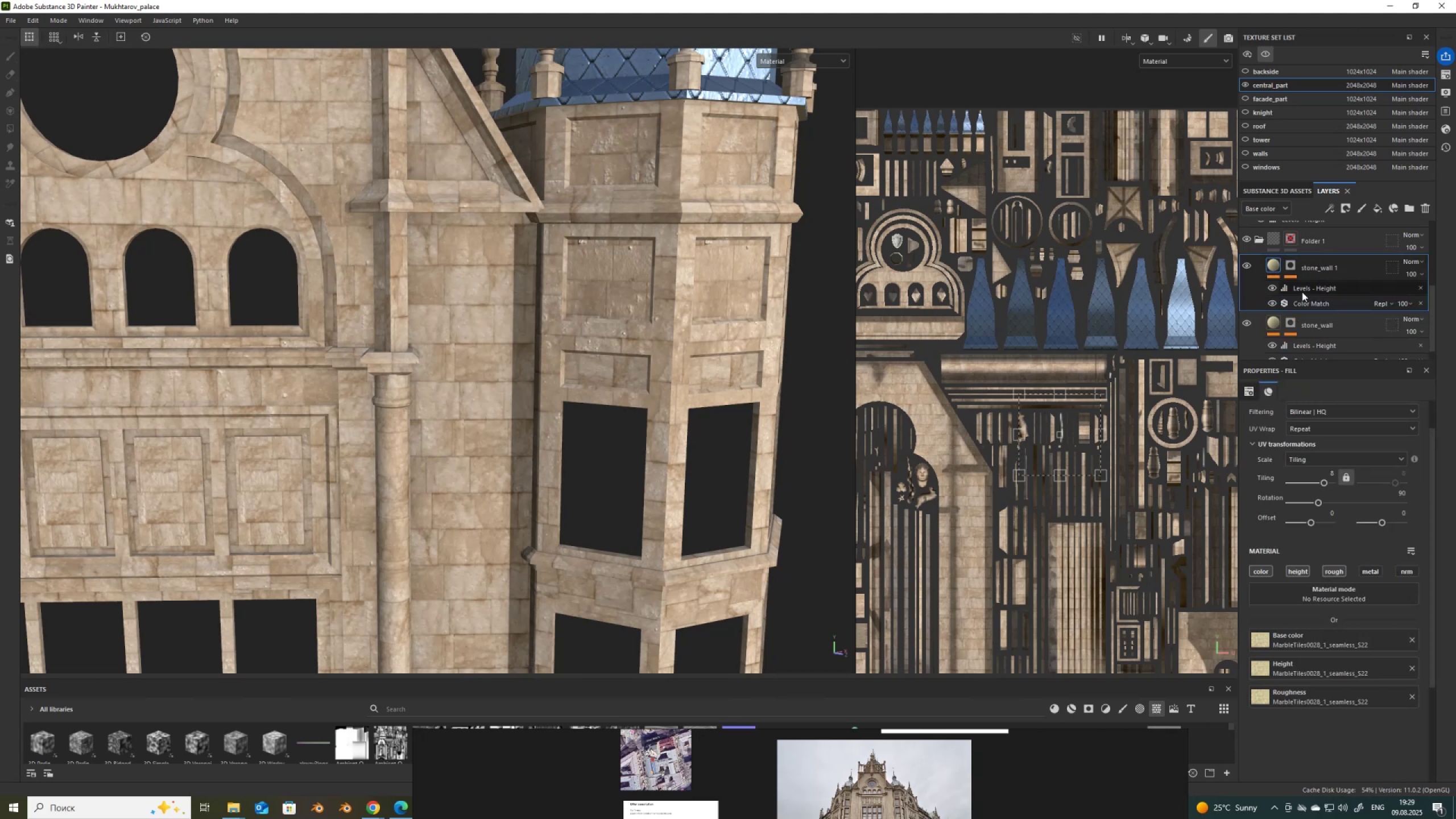 
left_click([1303, 291])
 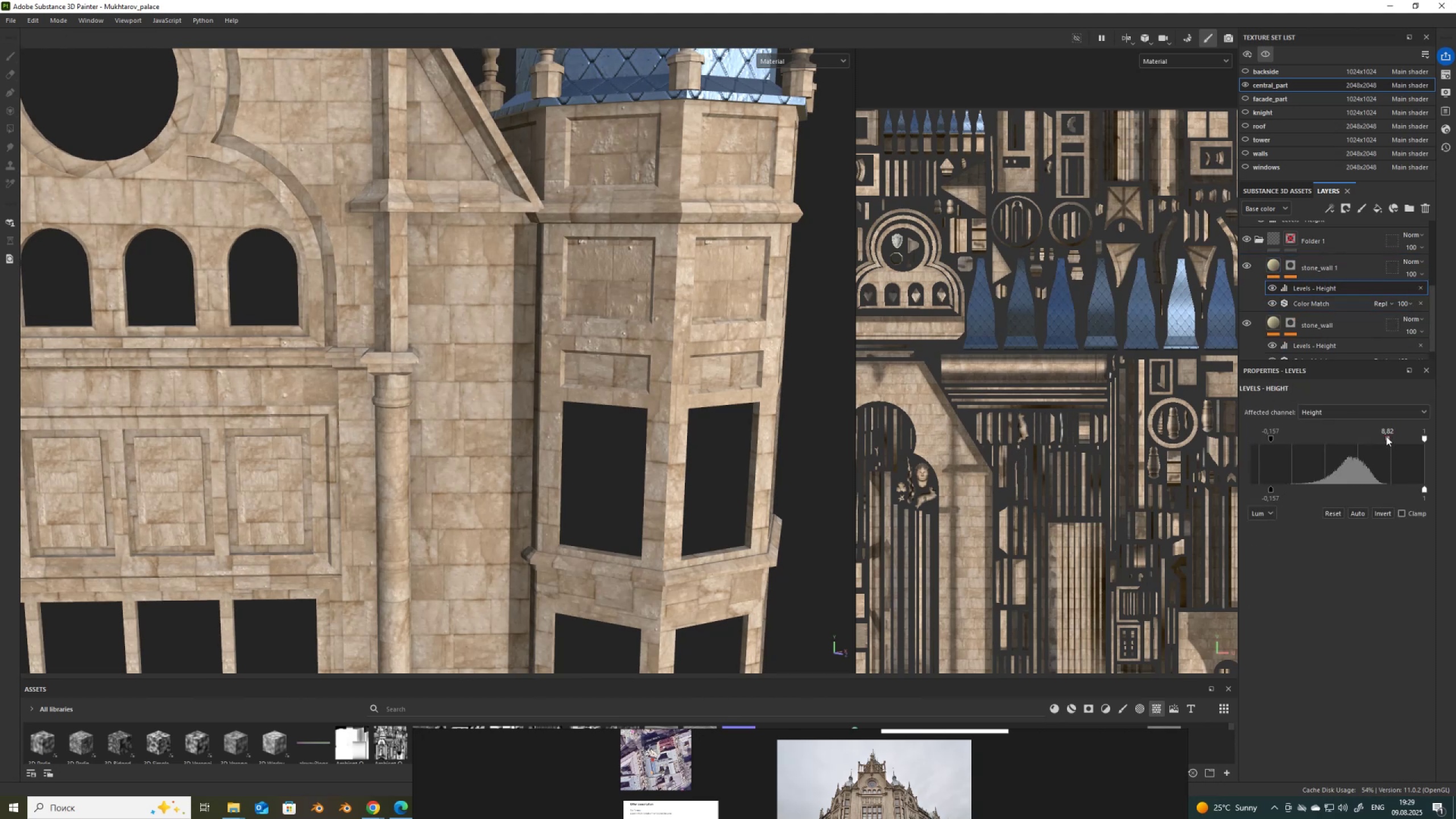 
left_click_drag(start_coordinate=[1391, 437], to_coordinate=[1405, 442])
 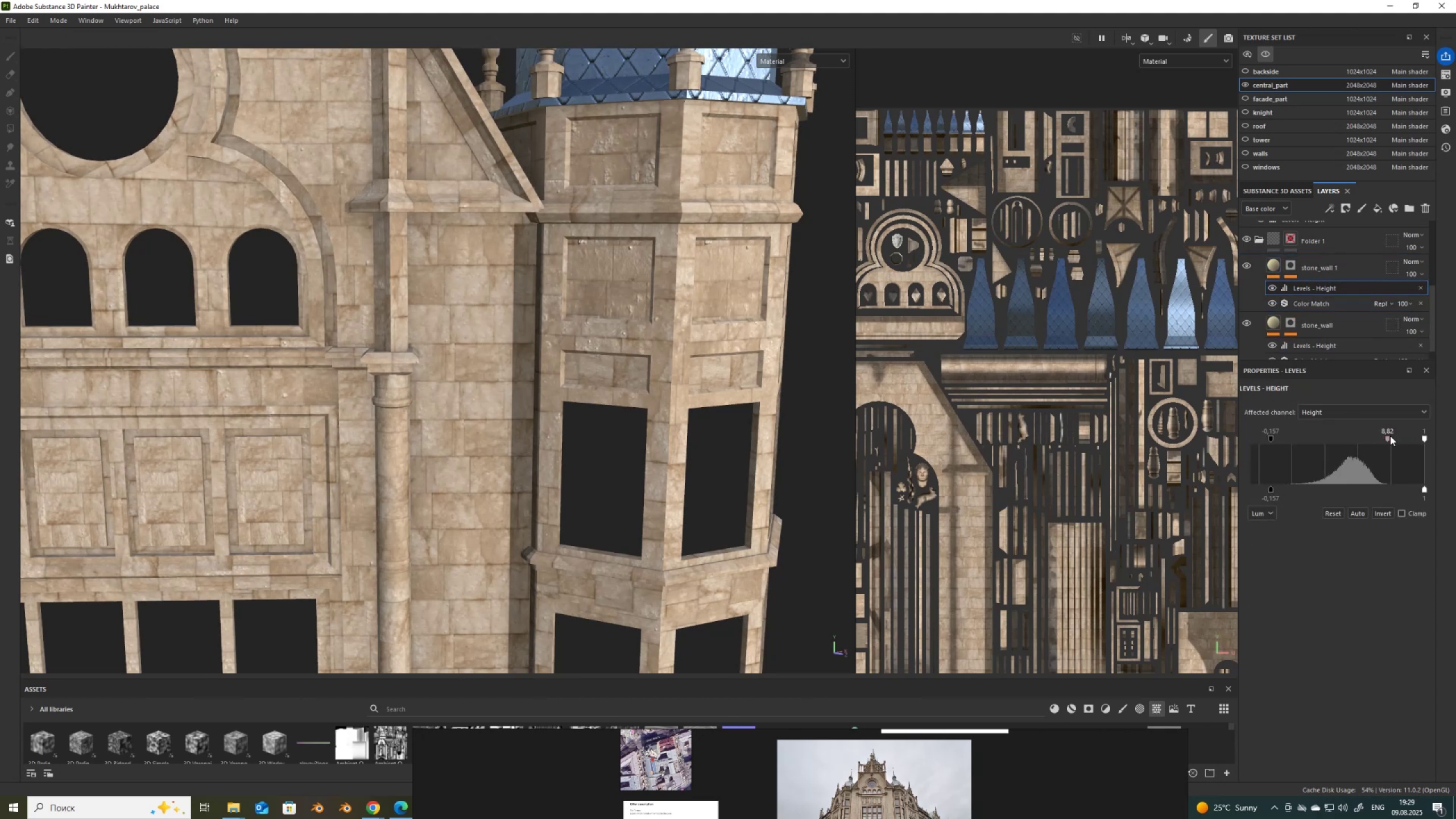 
left_click_drag(start_coordinate=[1389, 436], to_coordinate=[1415, 446])
 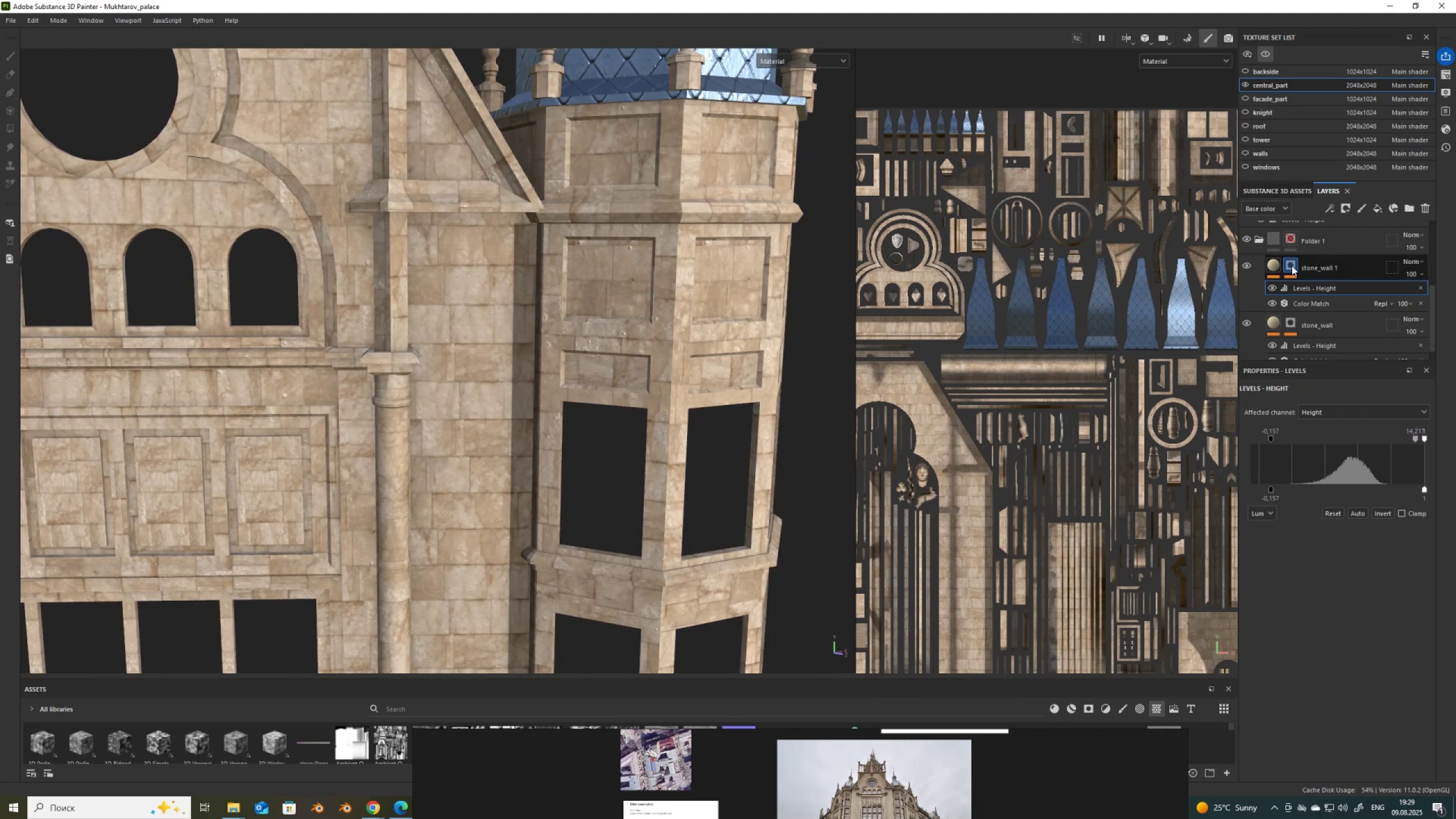 
hold_key(key=AltLeft, duration=0.76)
left_click([1292, 266])
 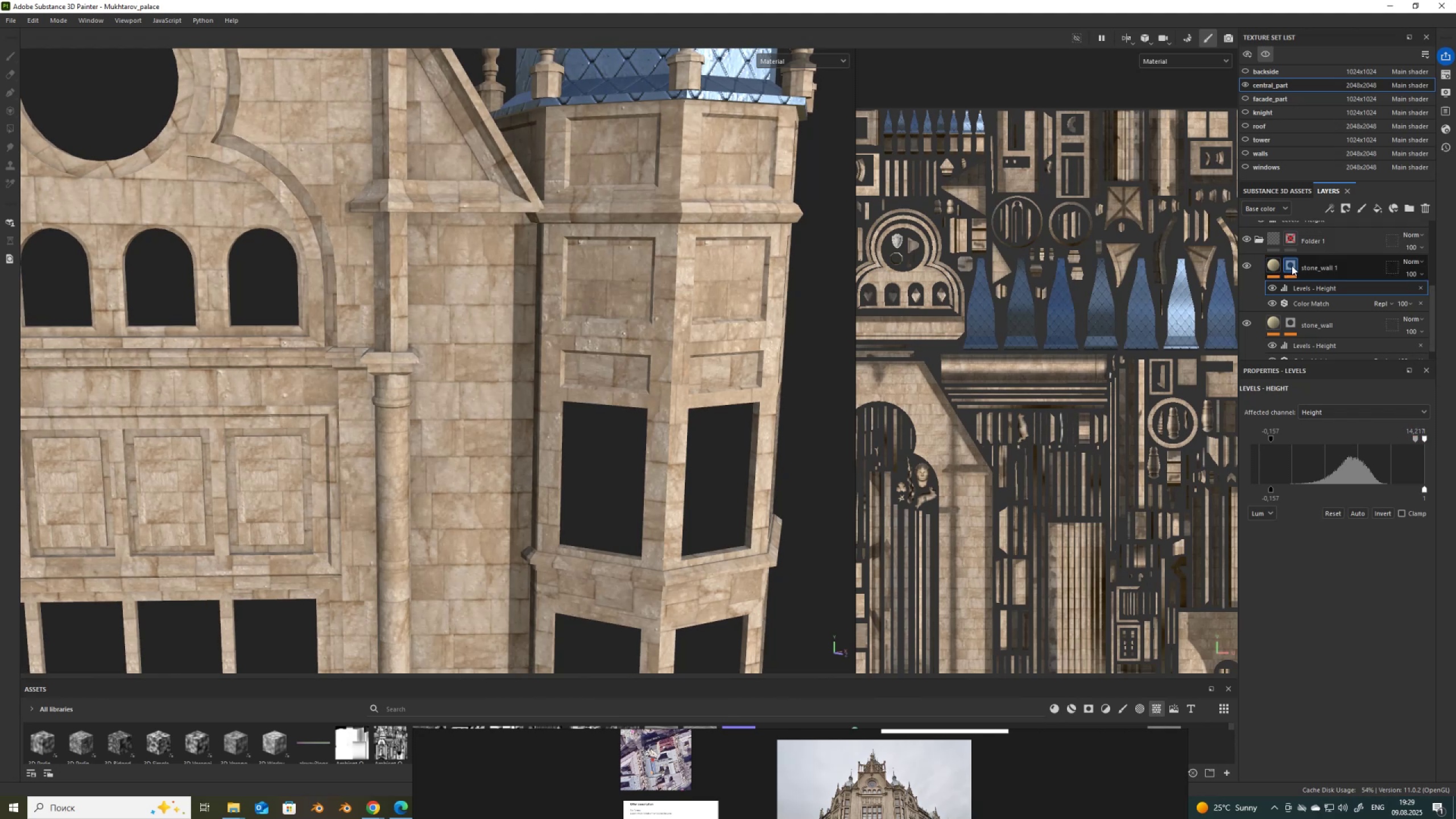 
hold_key(key=AltLeft, duration=1.31)
left_click([1294, 266])
 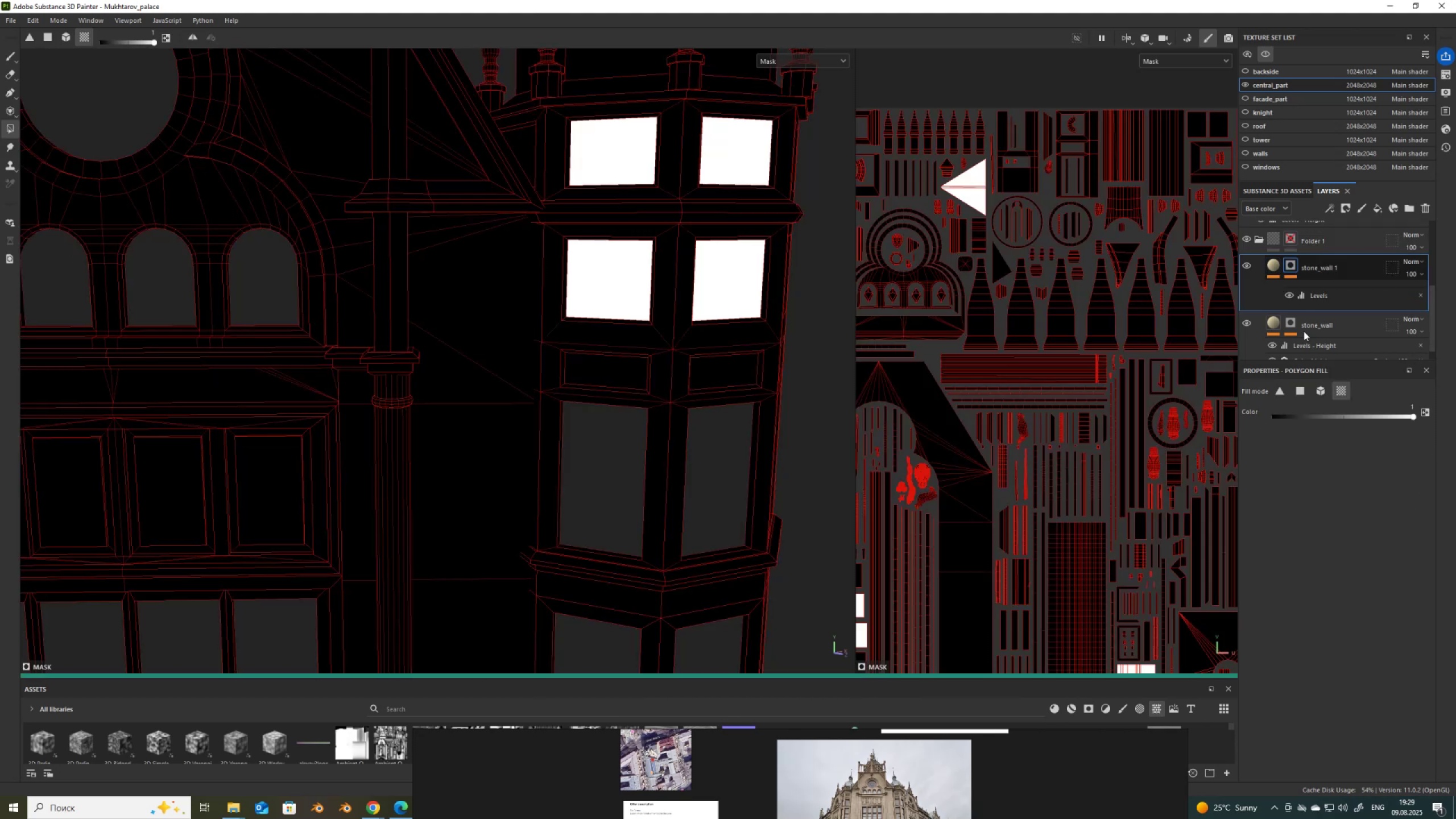 
scroll: coordinate [610, 317], scroll_direction: down, amount: 11.0
 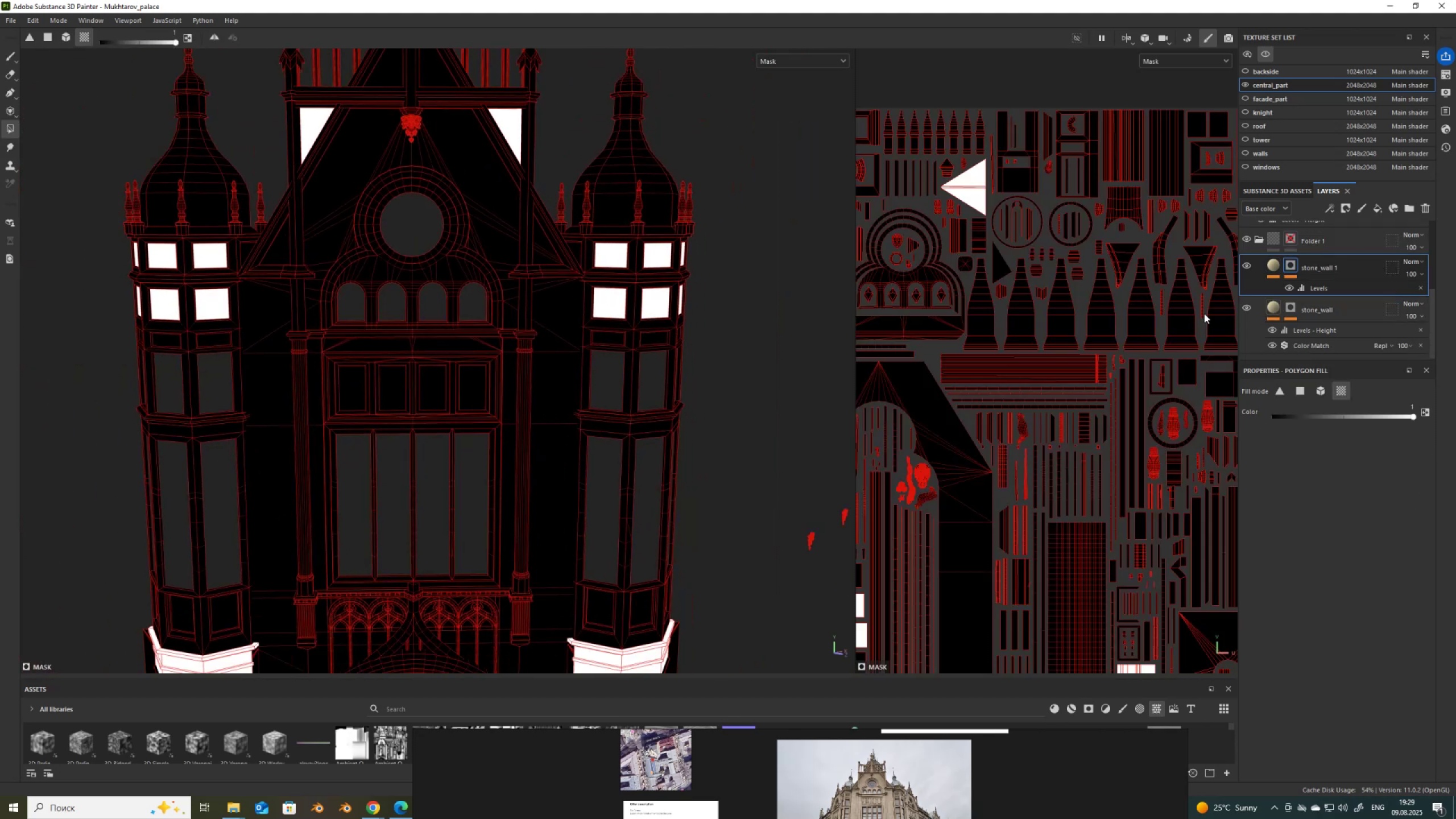 
hold_key(key=AltLeft, duration=1.5)
left_click([1290, 307])
 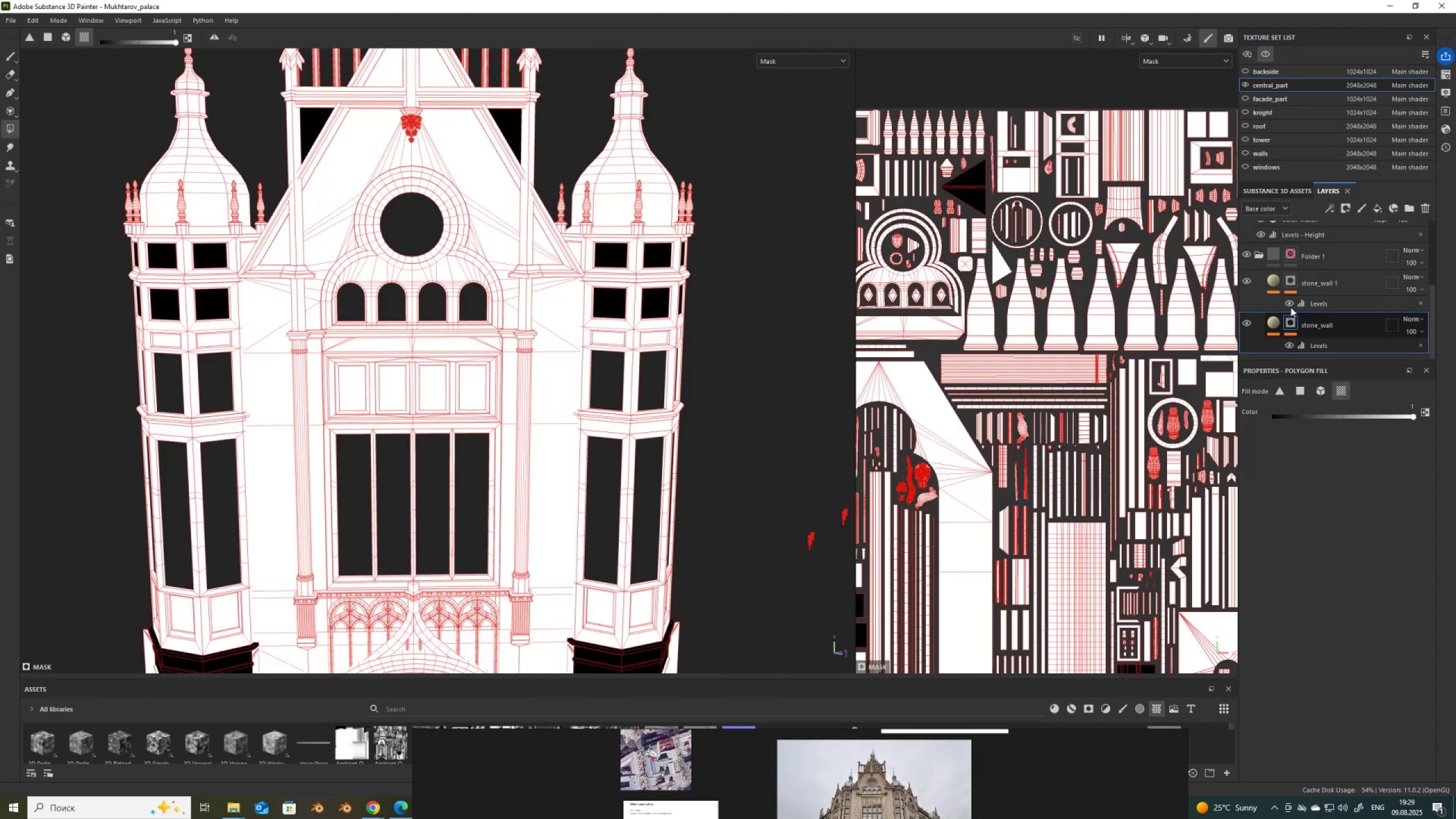 
hold_key(key=AltLeft, duration=0.68)
 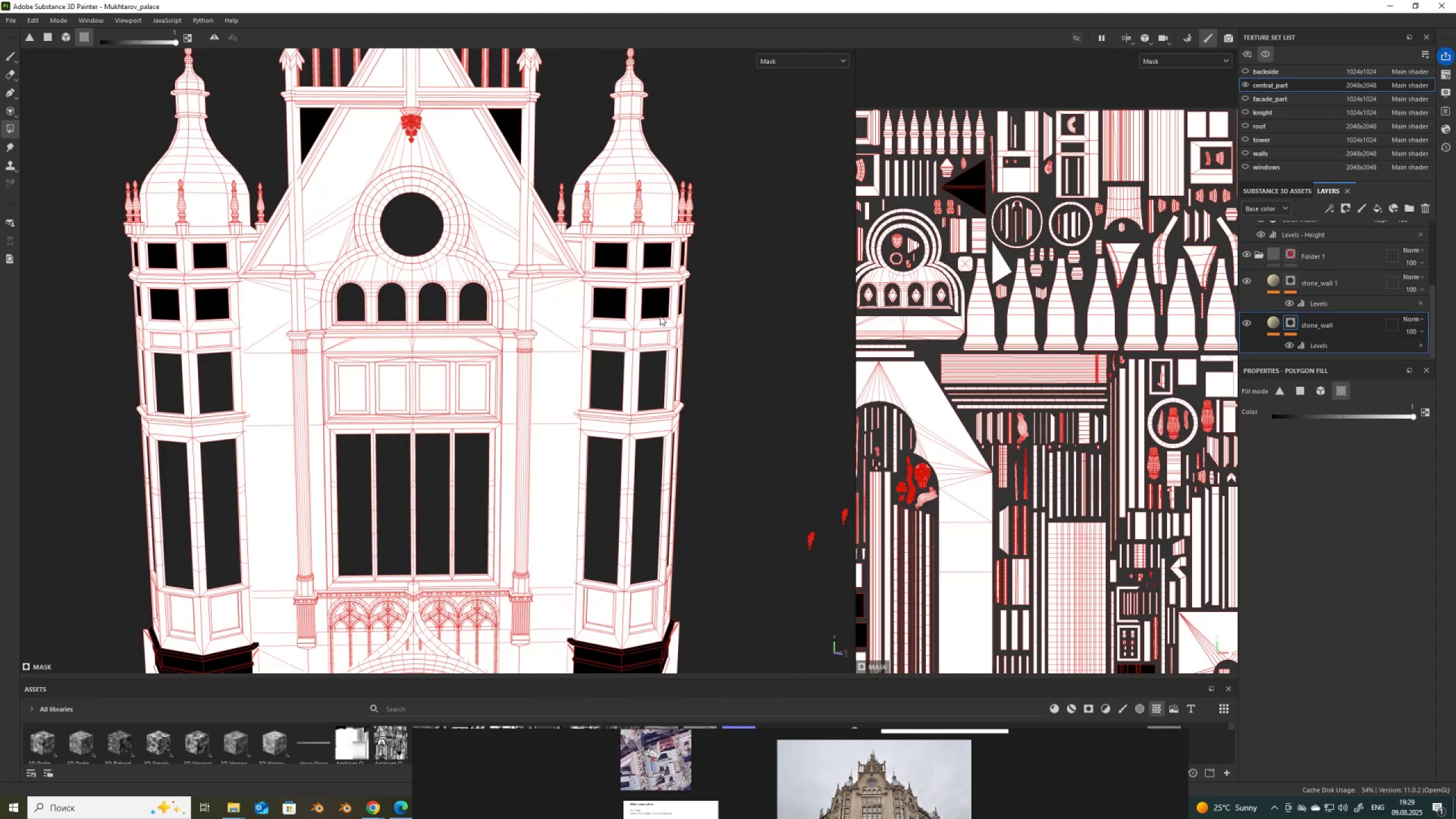 
scroll: coordinate [656, 315], scroll_direction: down, amount: 6.0
 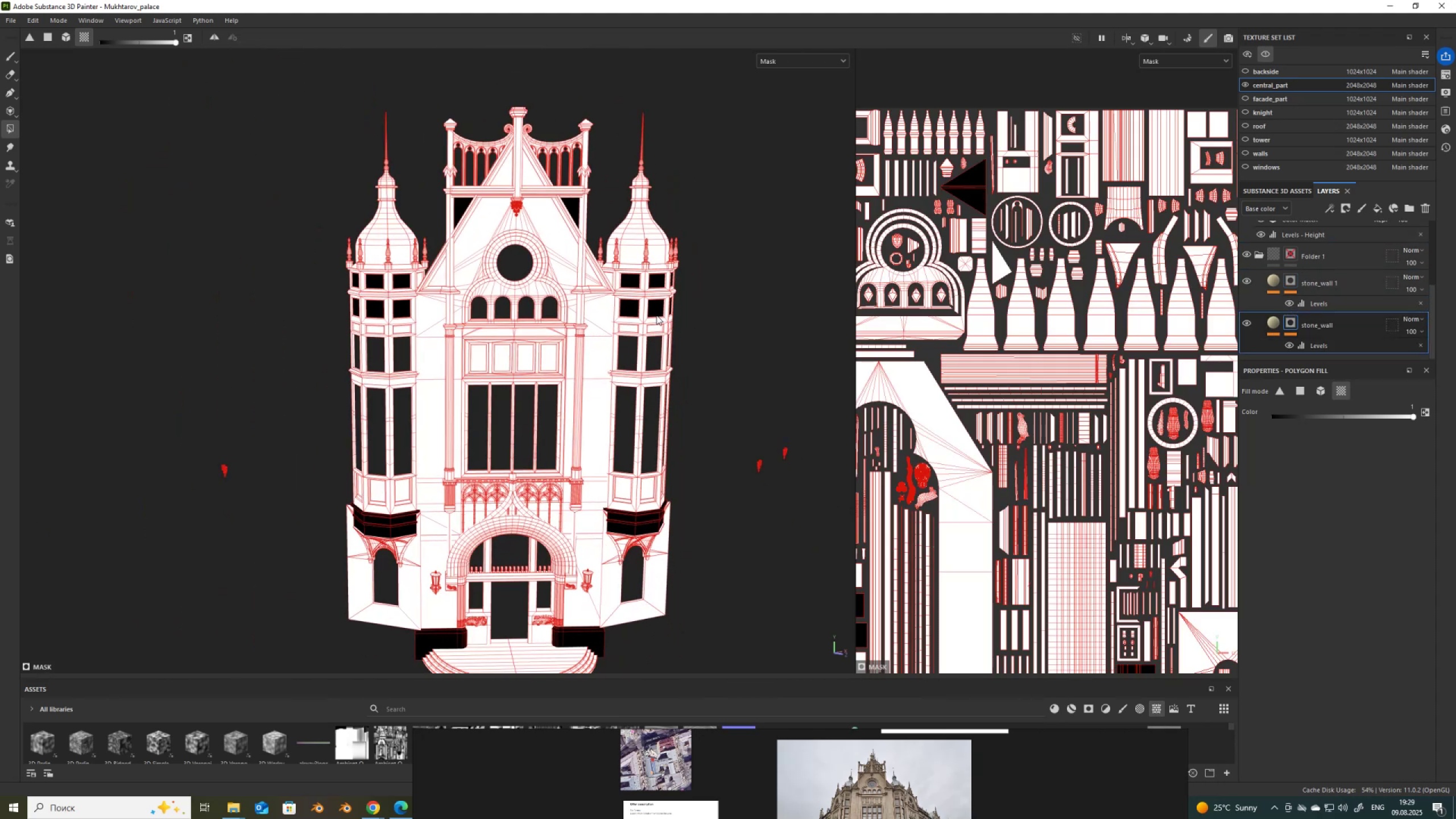 
key(M)
 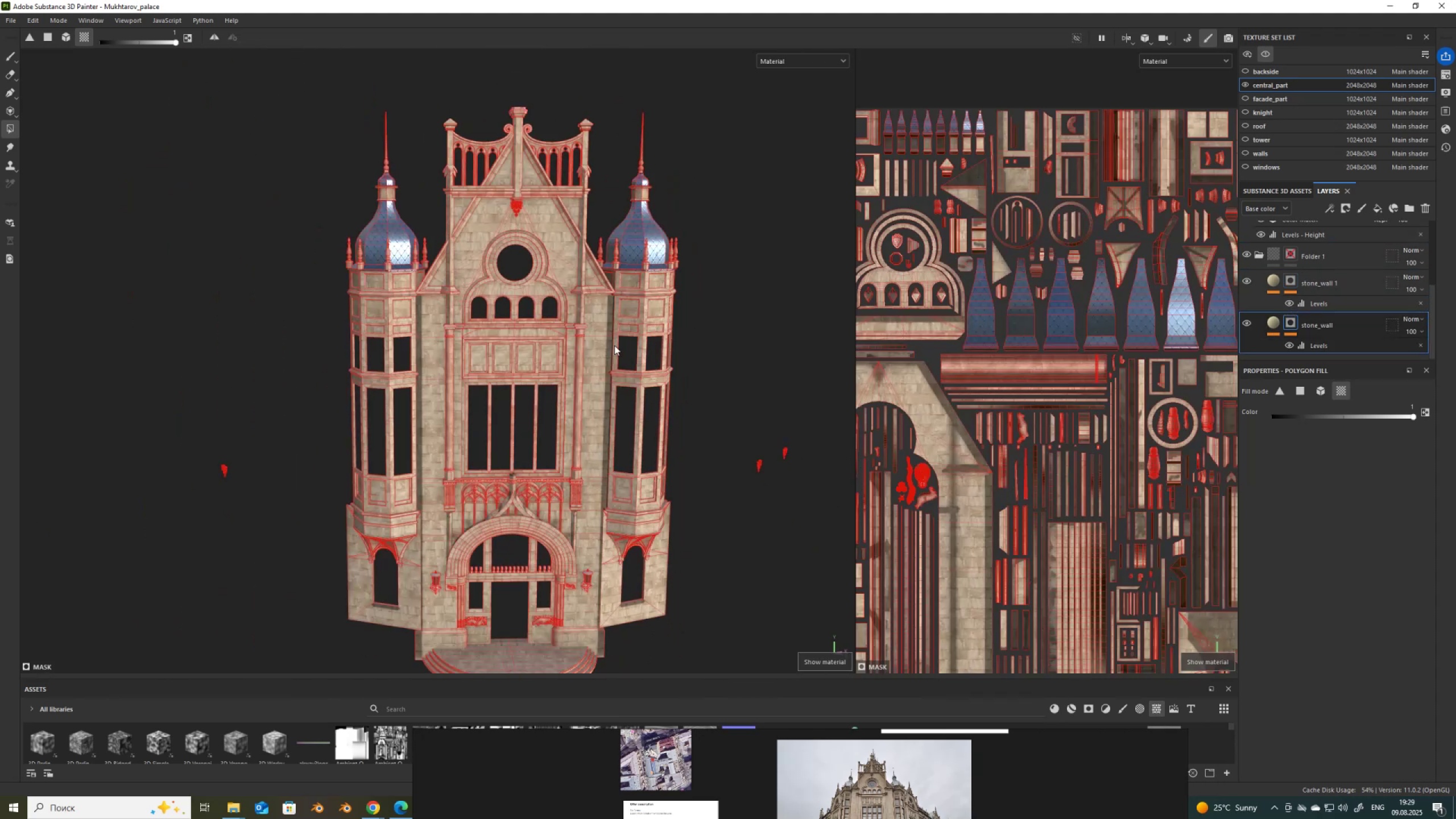 
scroll: coordinate [582, 369], scroll_direction: up, amount: 2.0
 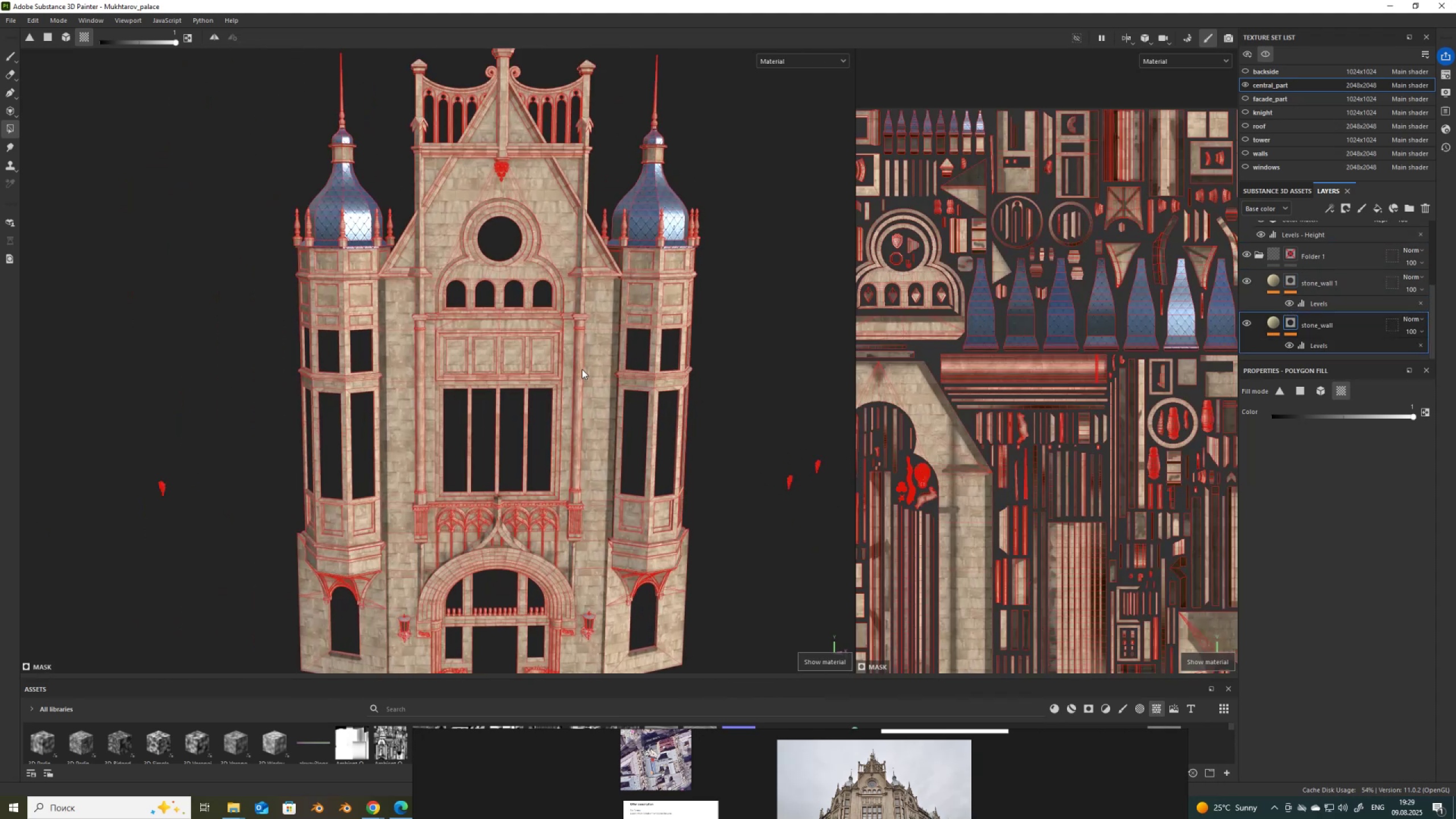 
hold_key(key=AltLeft, duration=1.5)
left_click_drag(start_coordinate=[615, 423], to_coordinate=[690, 424])
 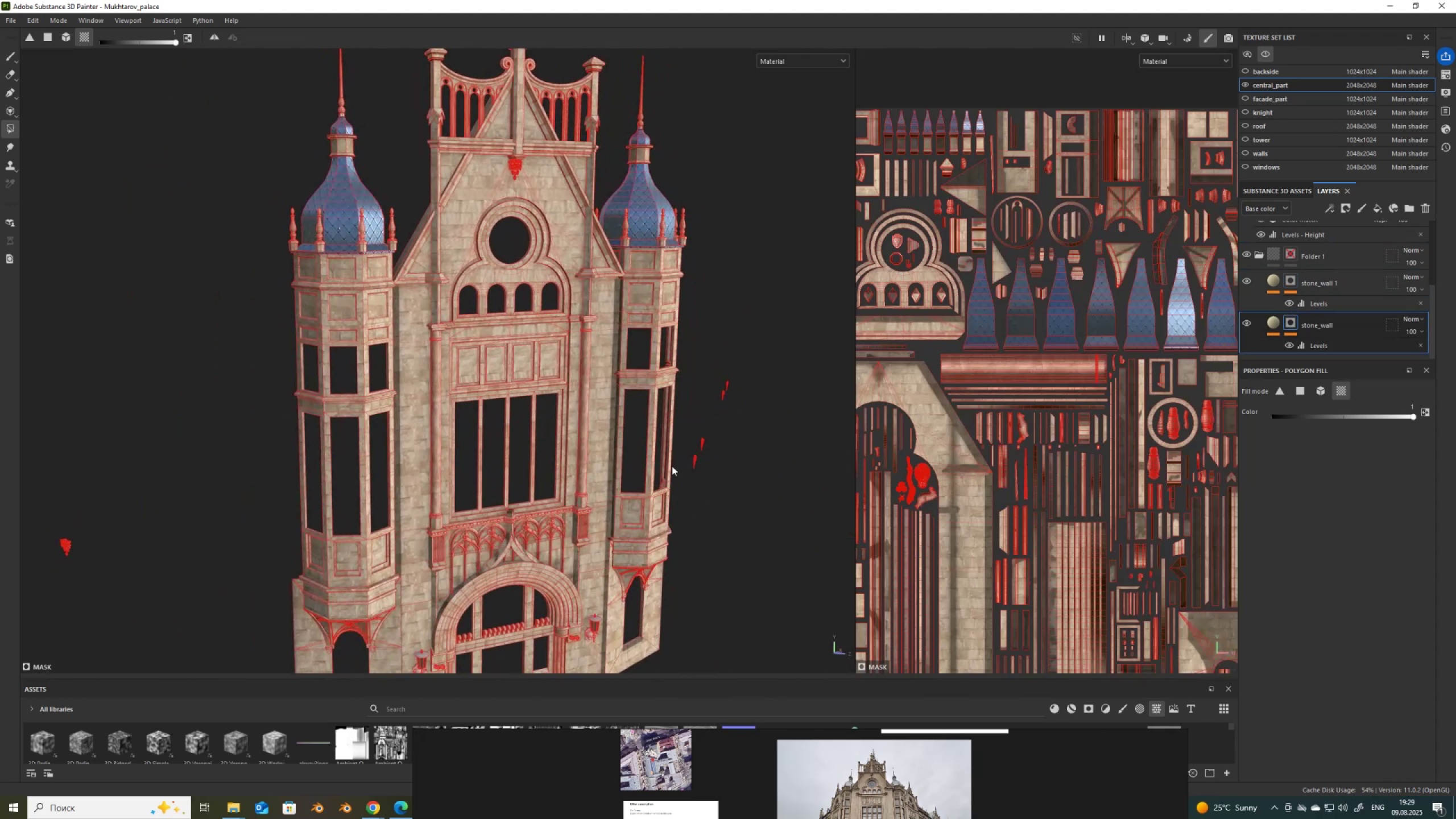 
hold_key(key=AltLeft, duration=1.5)
 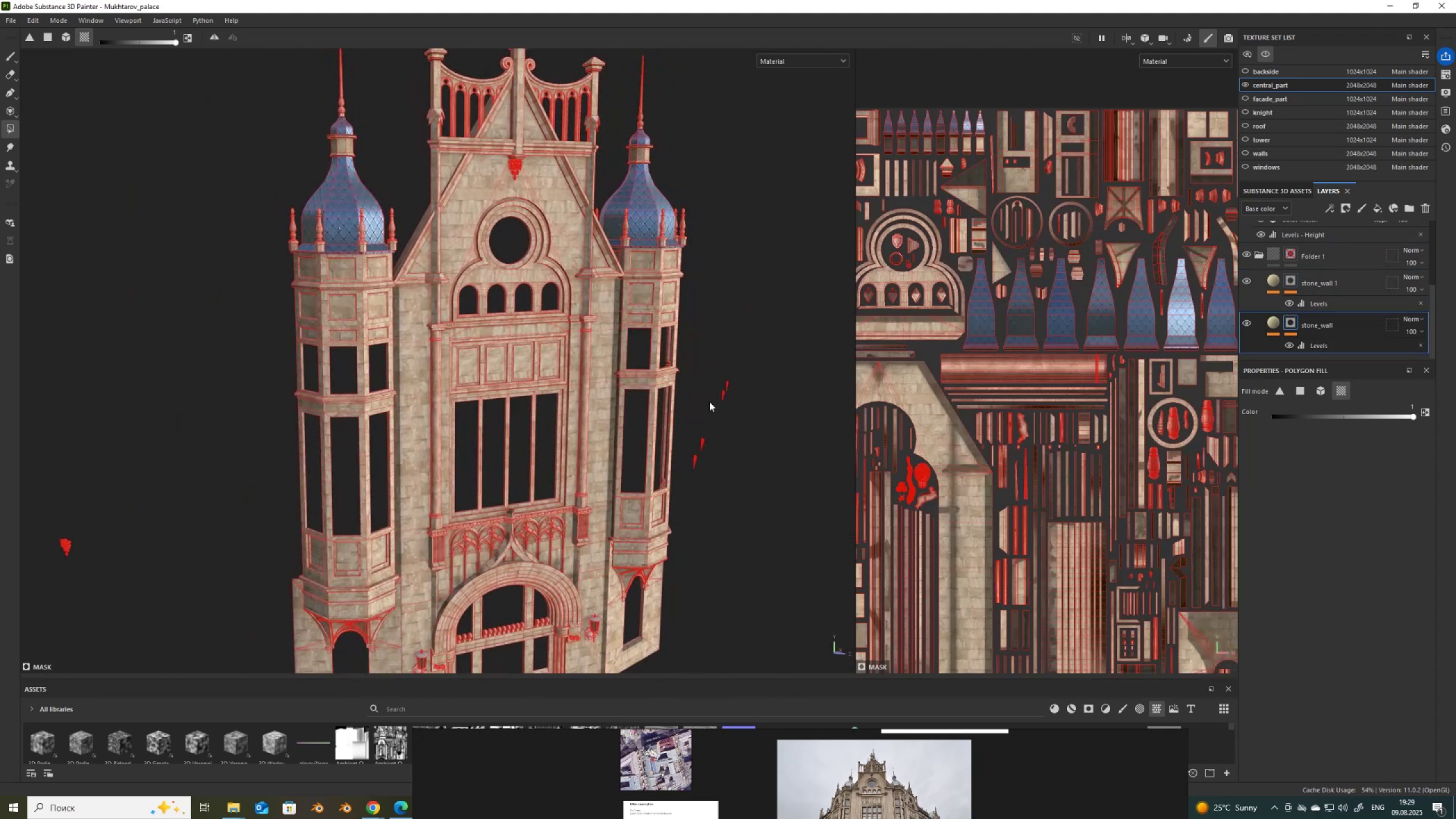 
hold_key(key=AltLeft, duration=0.59)
 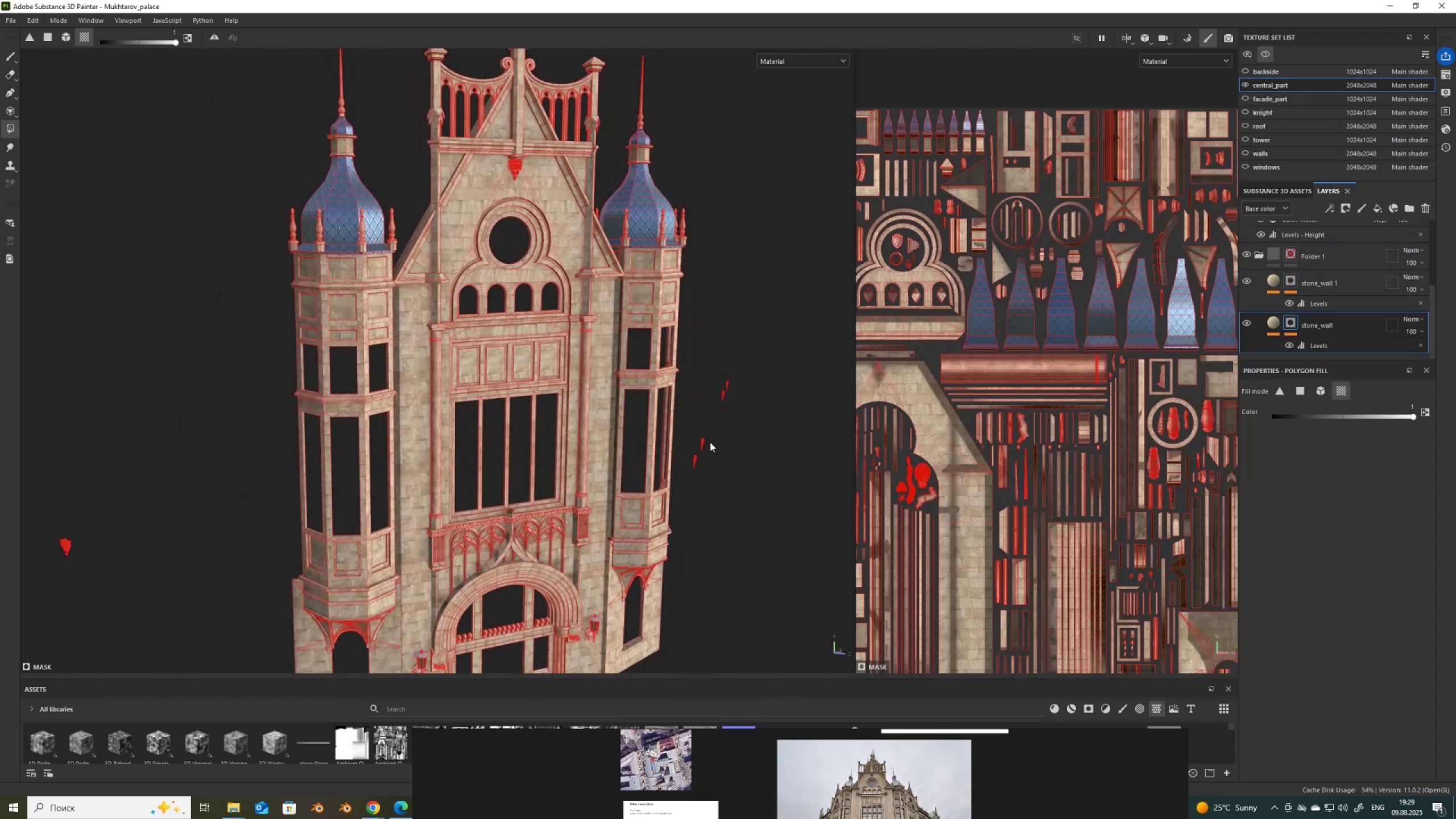 
hold_key(key=AltLeft, duration=0.76)
 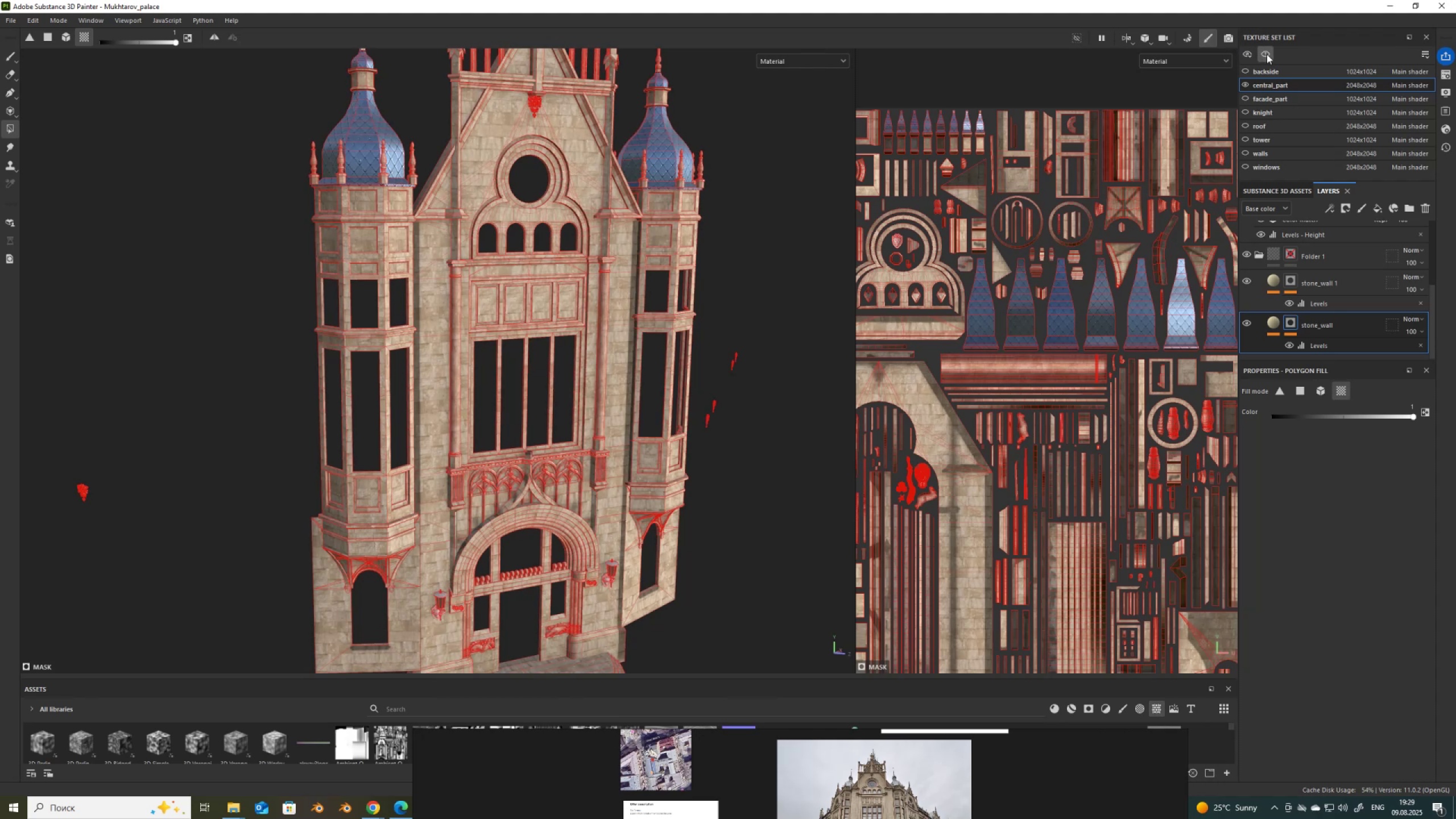 
left_click([1265, 54])
 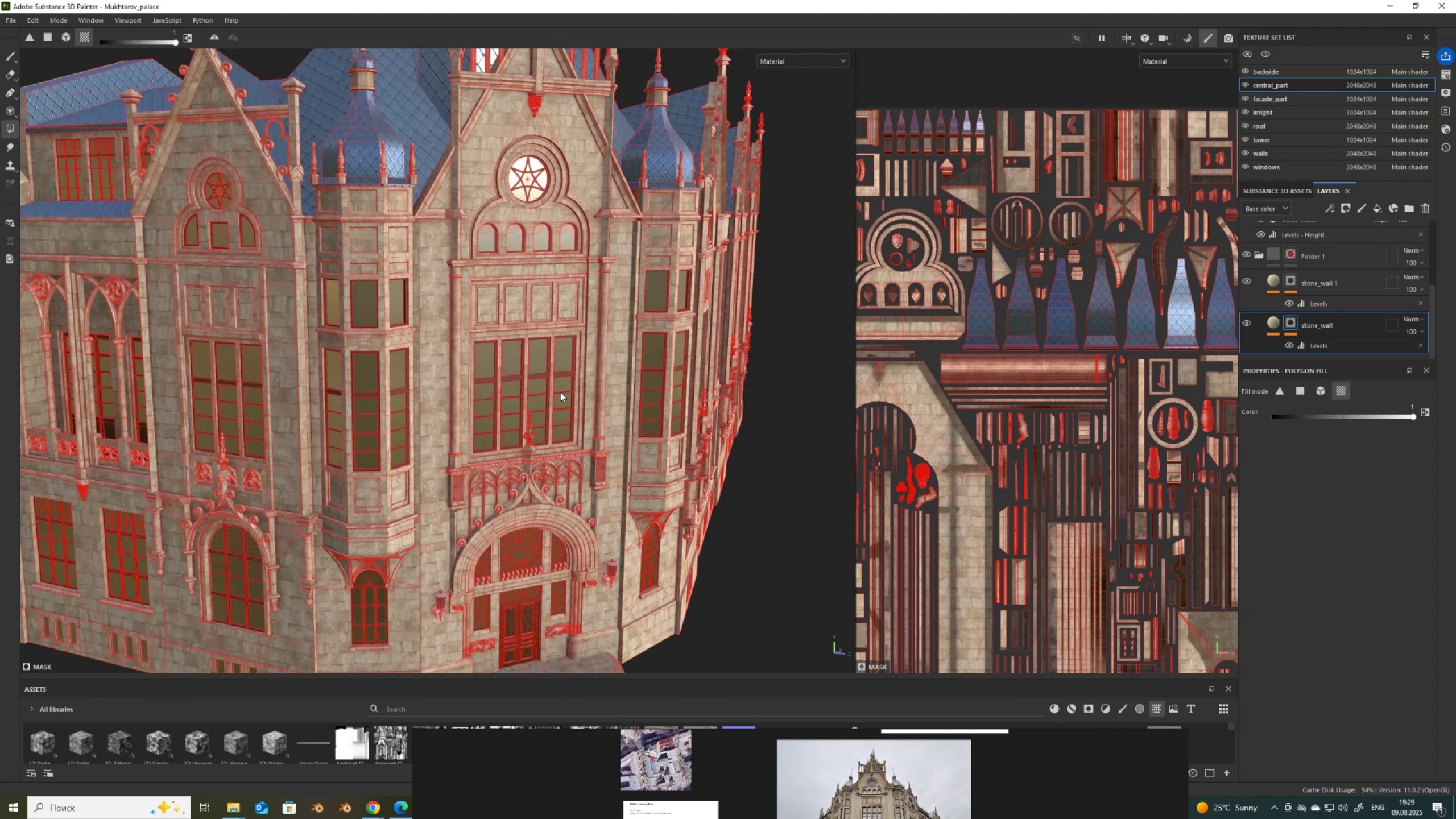 
scroll: coordinate [561, 392], scroll_direction: down, amount: 3.0
 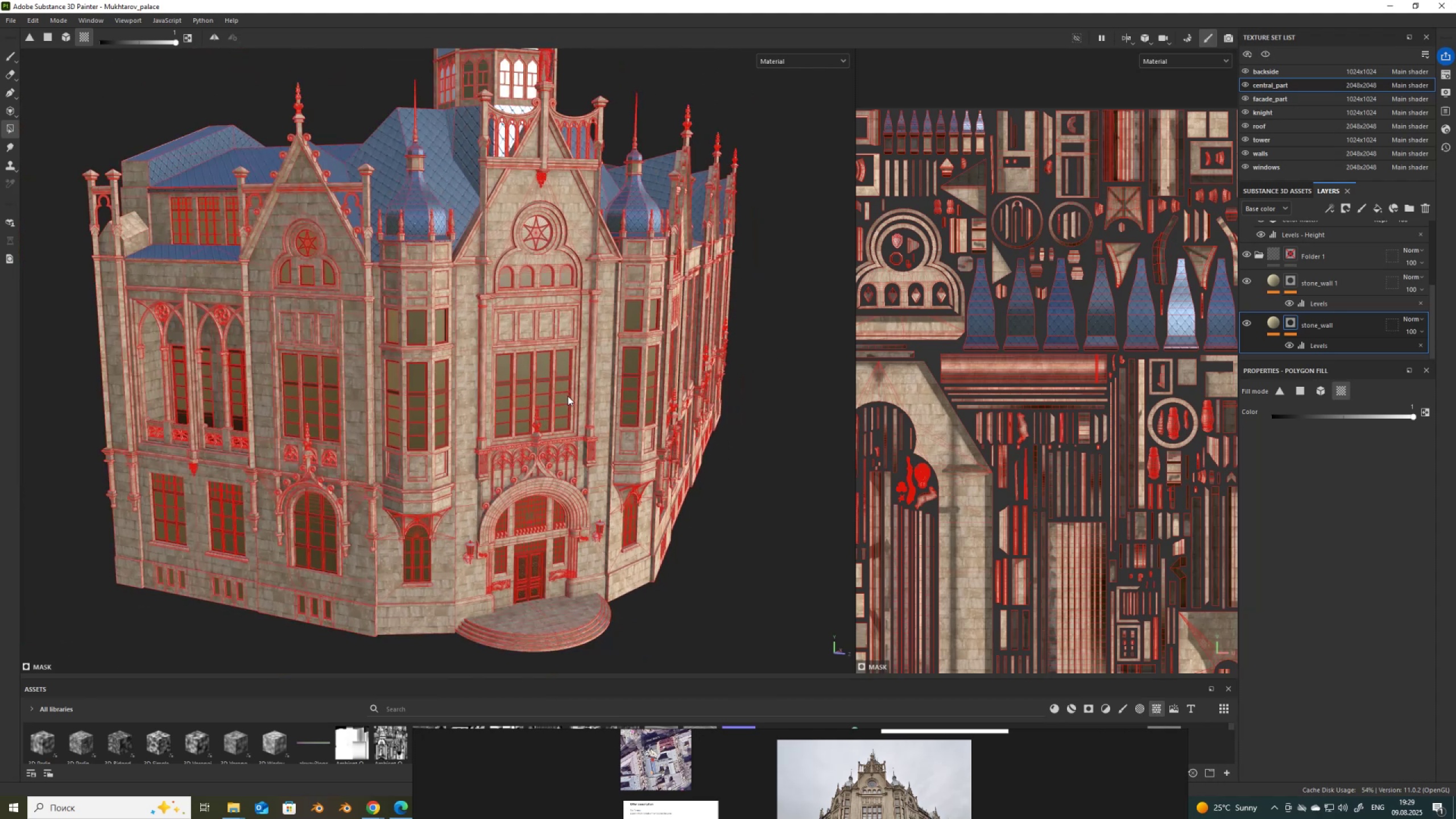 
hold_key(key=AltLeft, duration=1.5)
left_click_drag(start_coordinate=[586, 424], to_coordinate=[435, 412])
 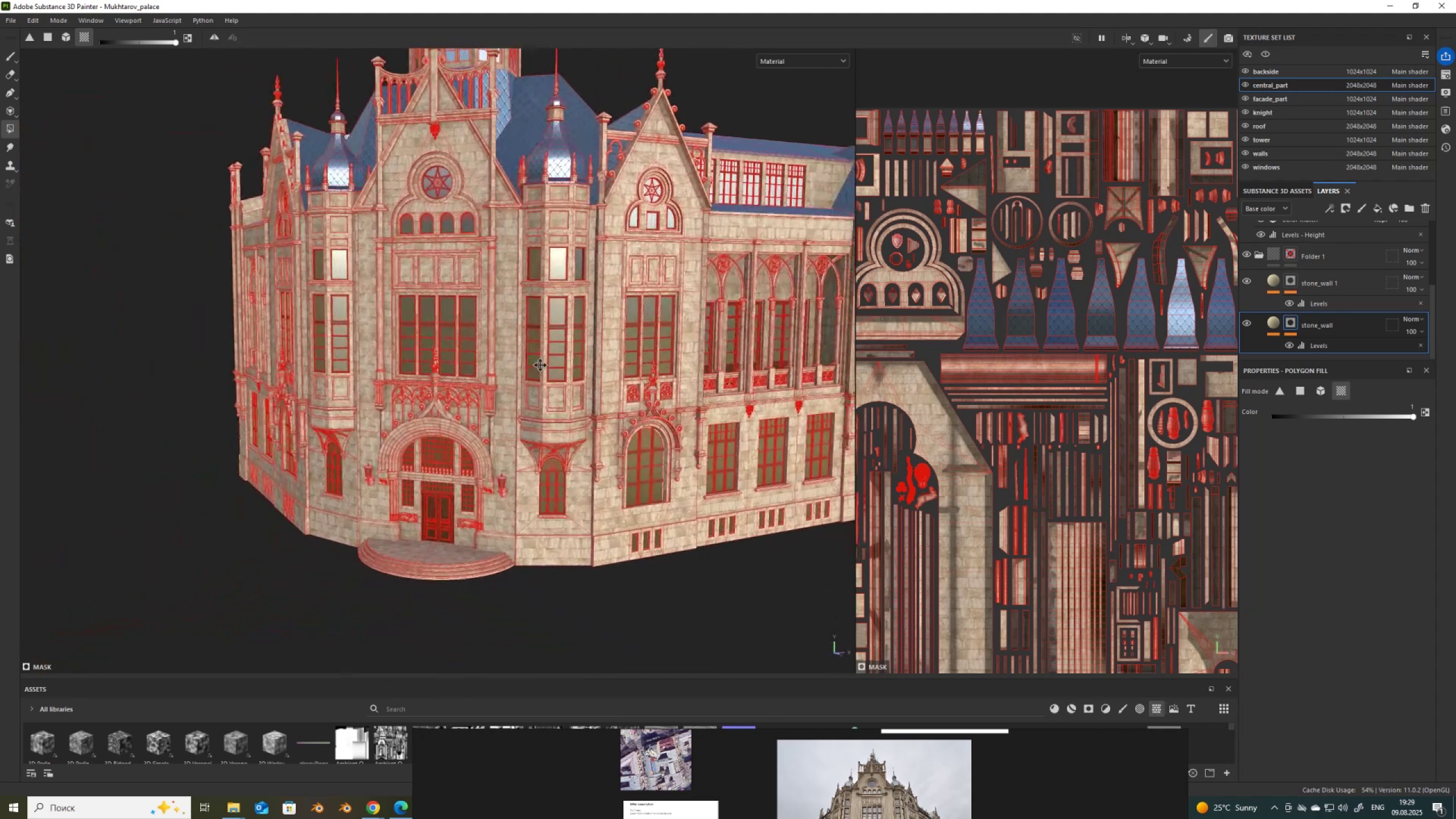 
hold_key(key=AltLeft, duration=1.52)
 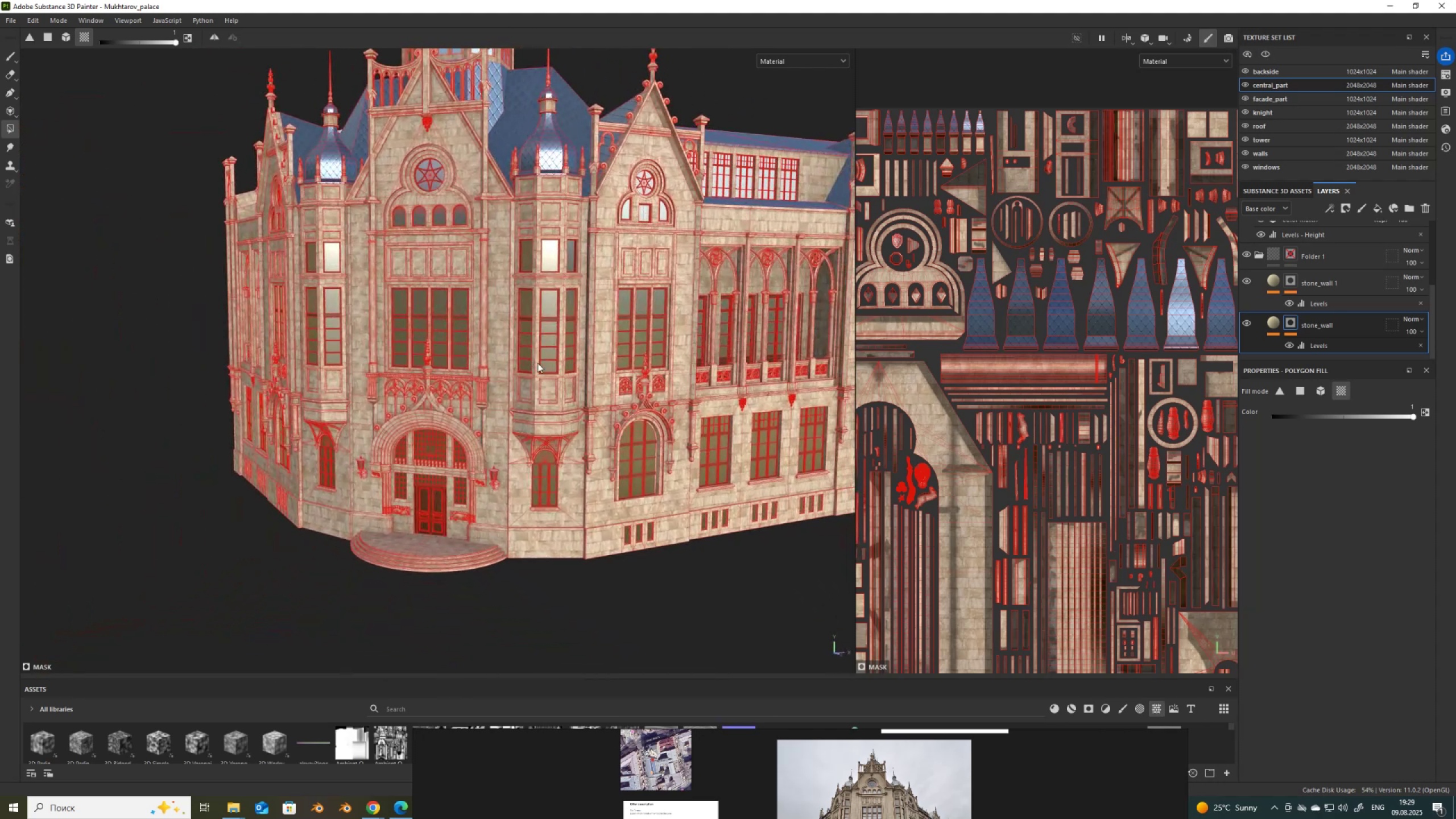 
hold_key(key=AltLeft, duration=0.57)
 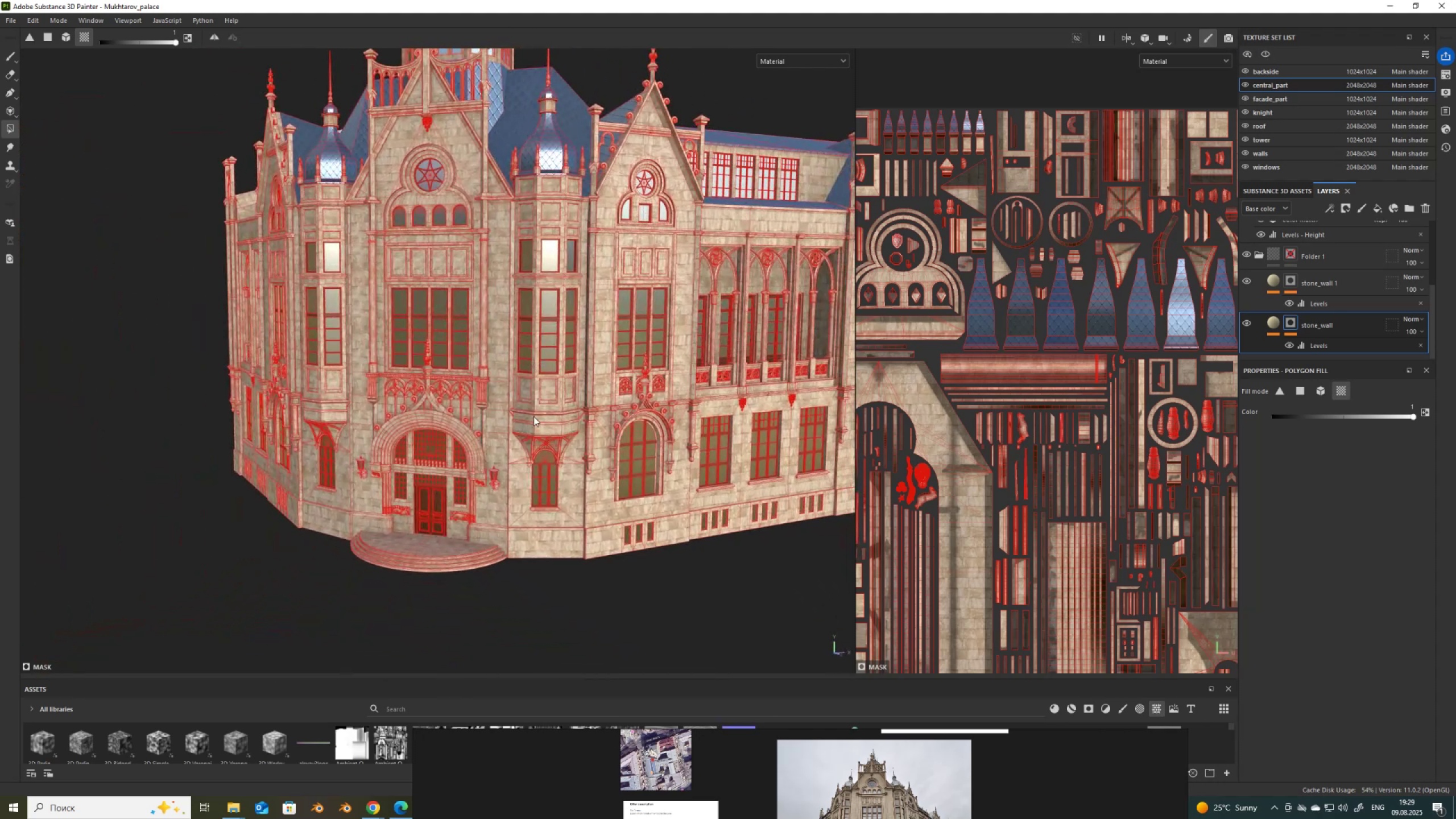 
scroll: coordinate [545, 446], scroll_direction: up, amount: 11.0
 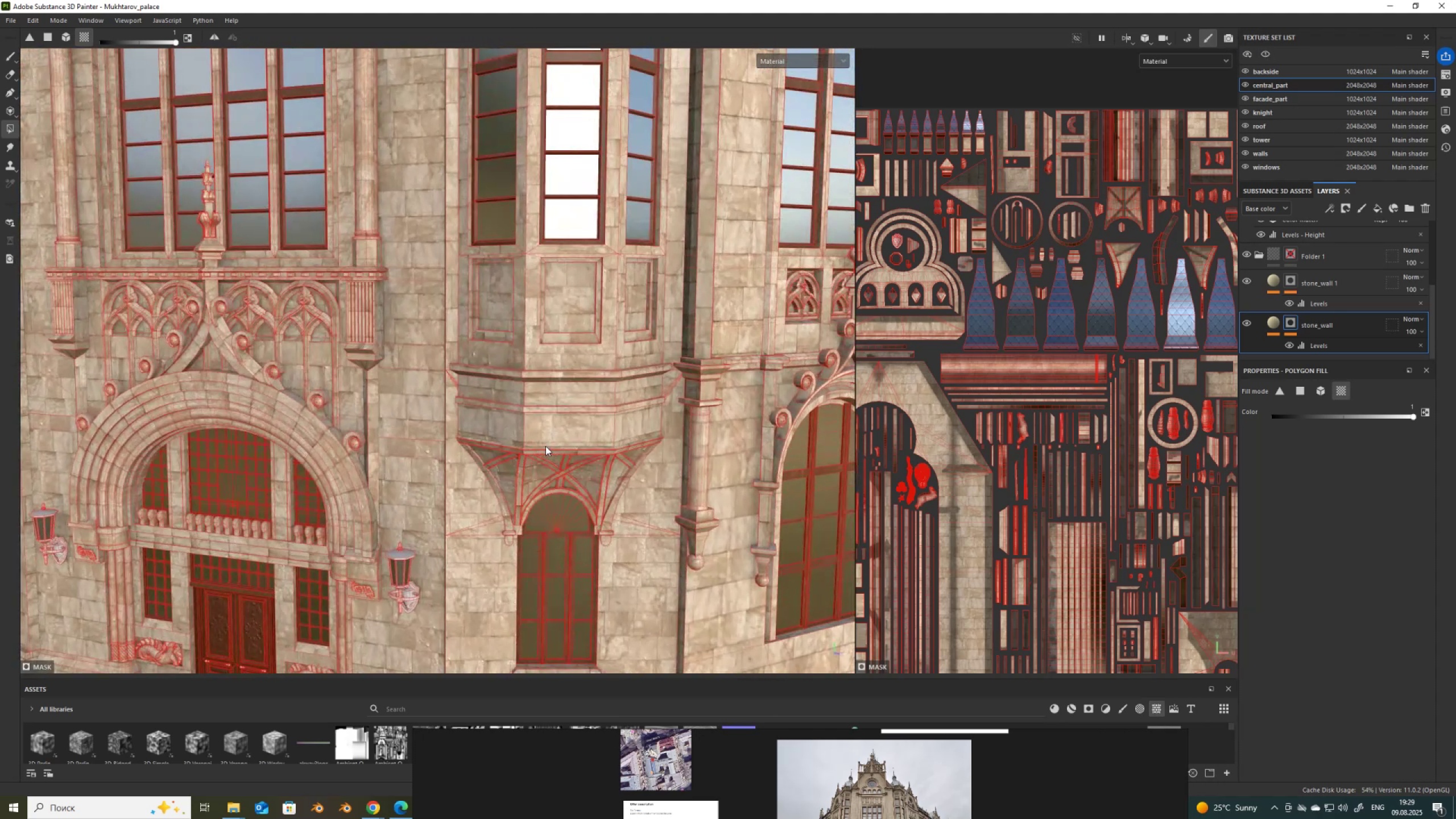 
scroll: coordinate [546, 446], scroll_direction: down, amount: 3.0
 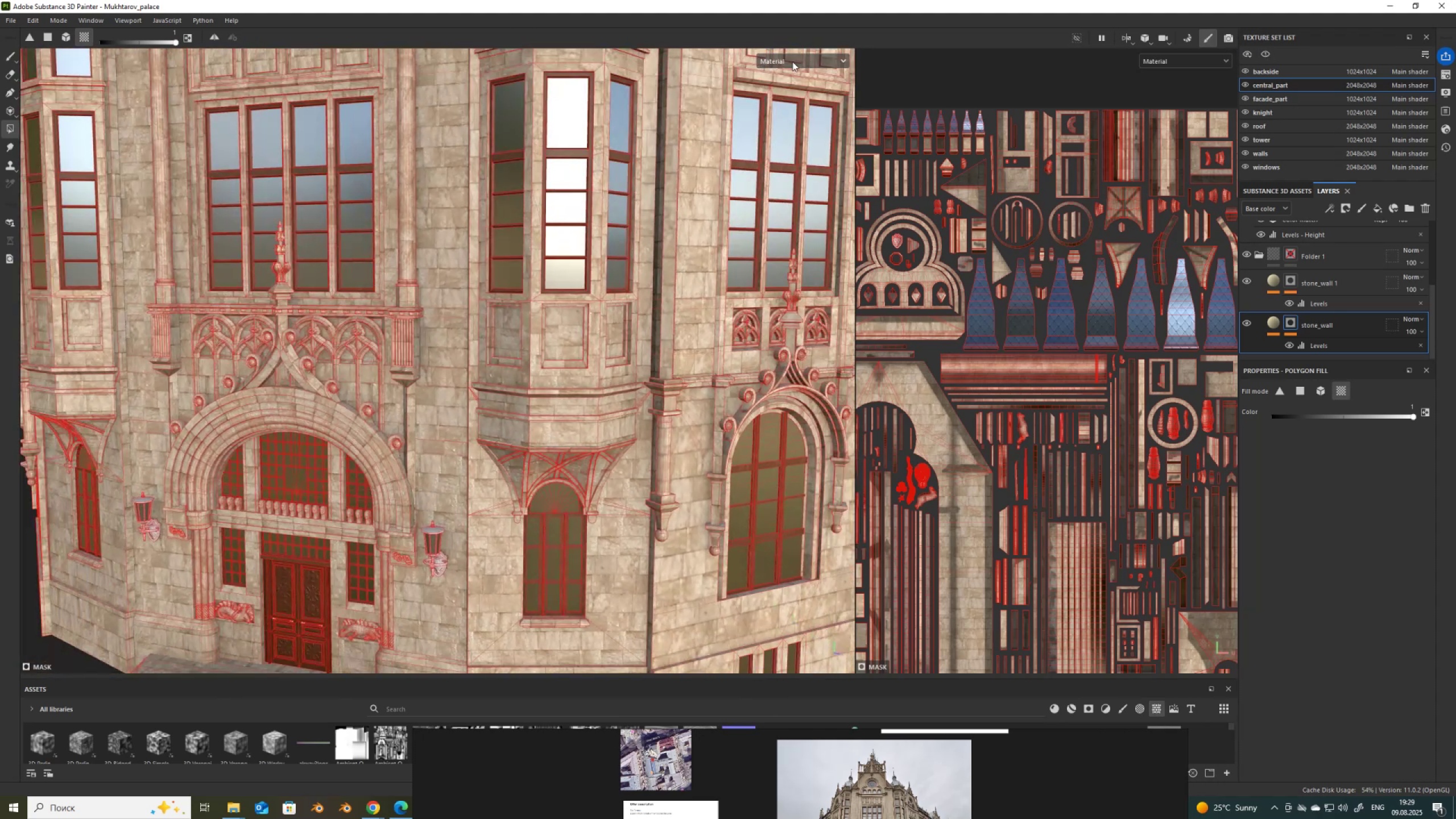 
left_click([796, 58])
 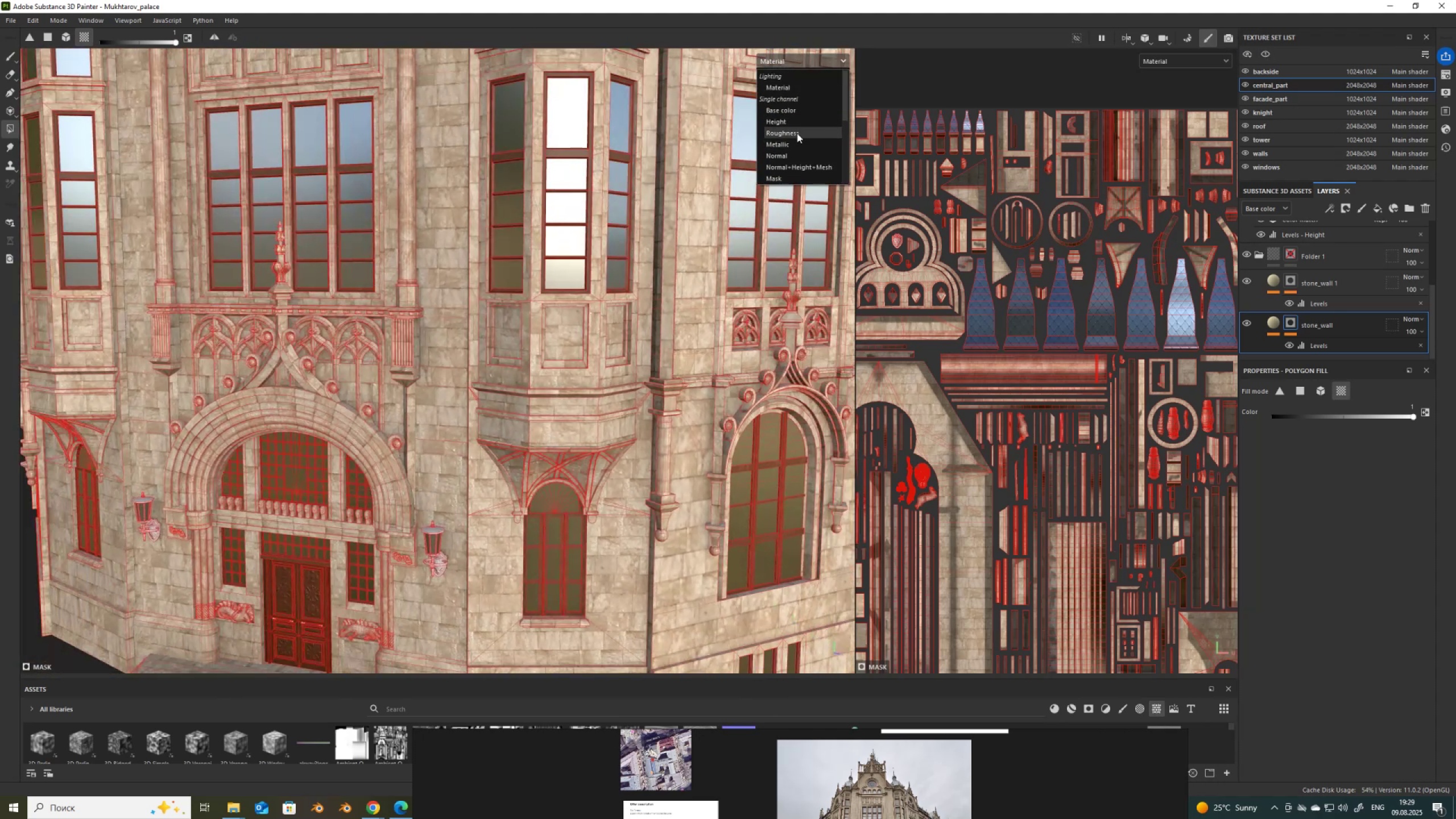 
left_click([797, 133])
 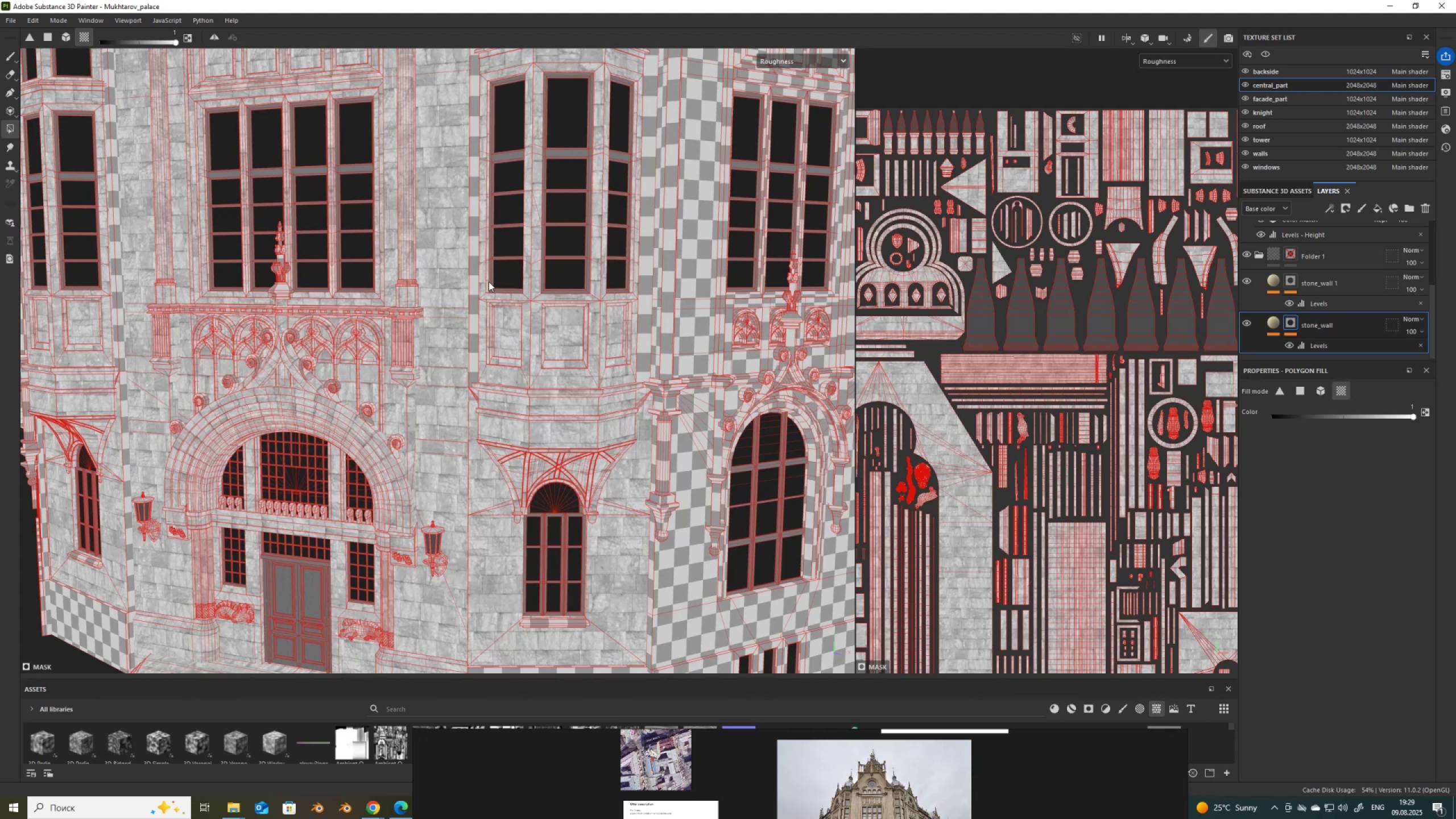 
scroll: coordinate [623, 193], scroll_direction: down, amount: 6.0
 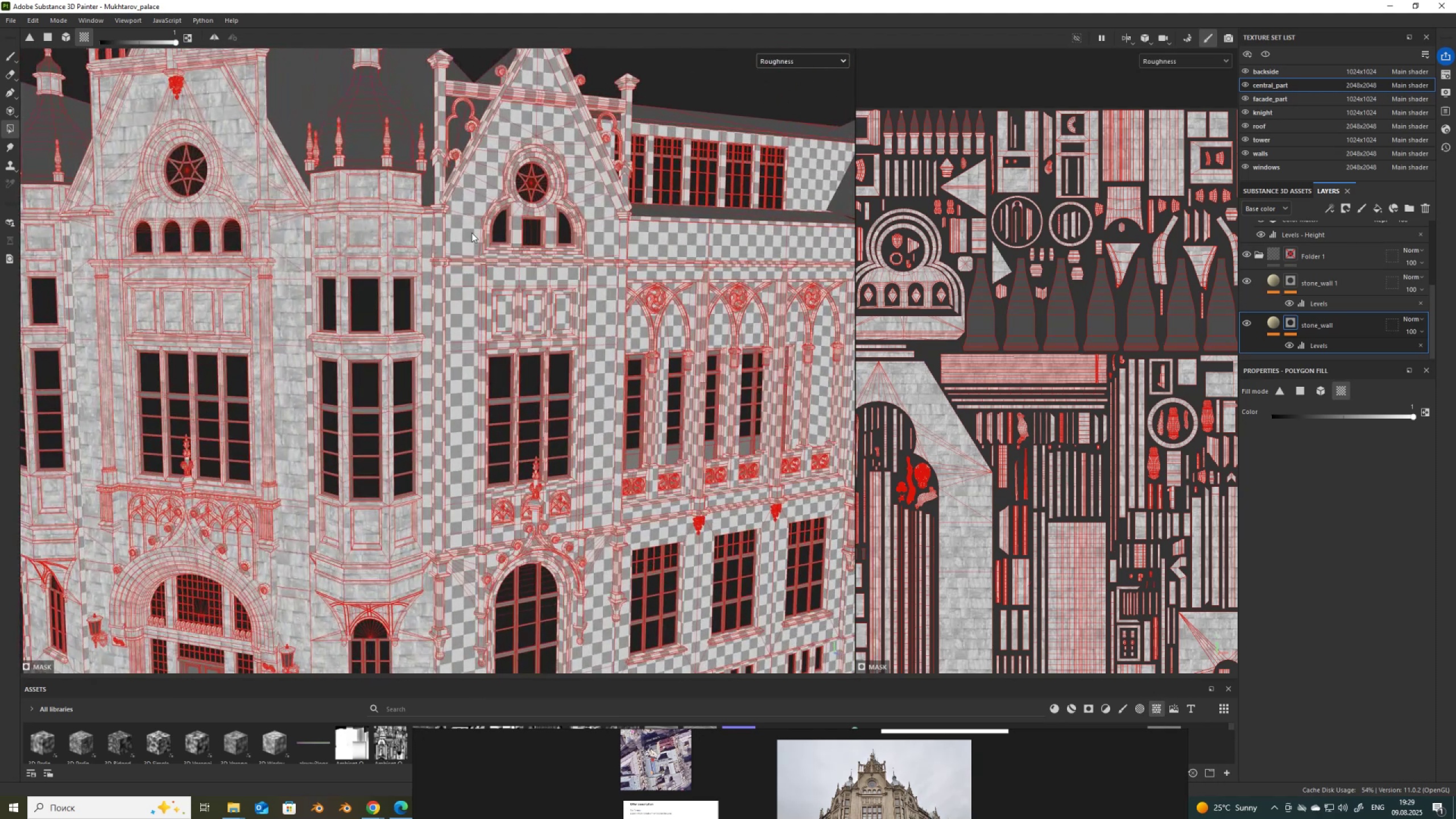 
hold_key(key=ControlLeft, duration=0.83)
hold_key(key=AltLeft, duration=0.78)
right_click([467, 238])
 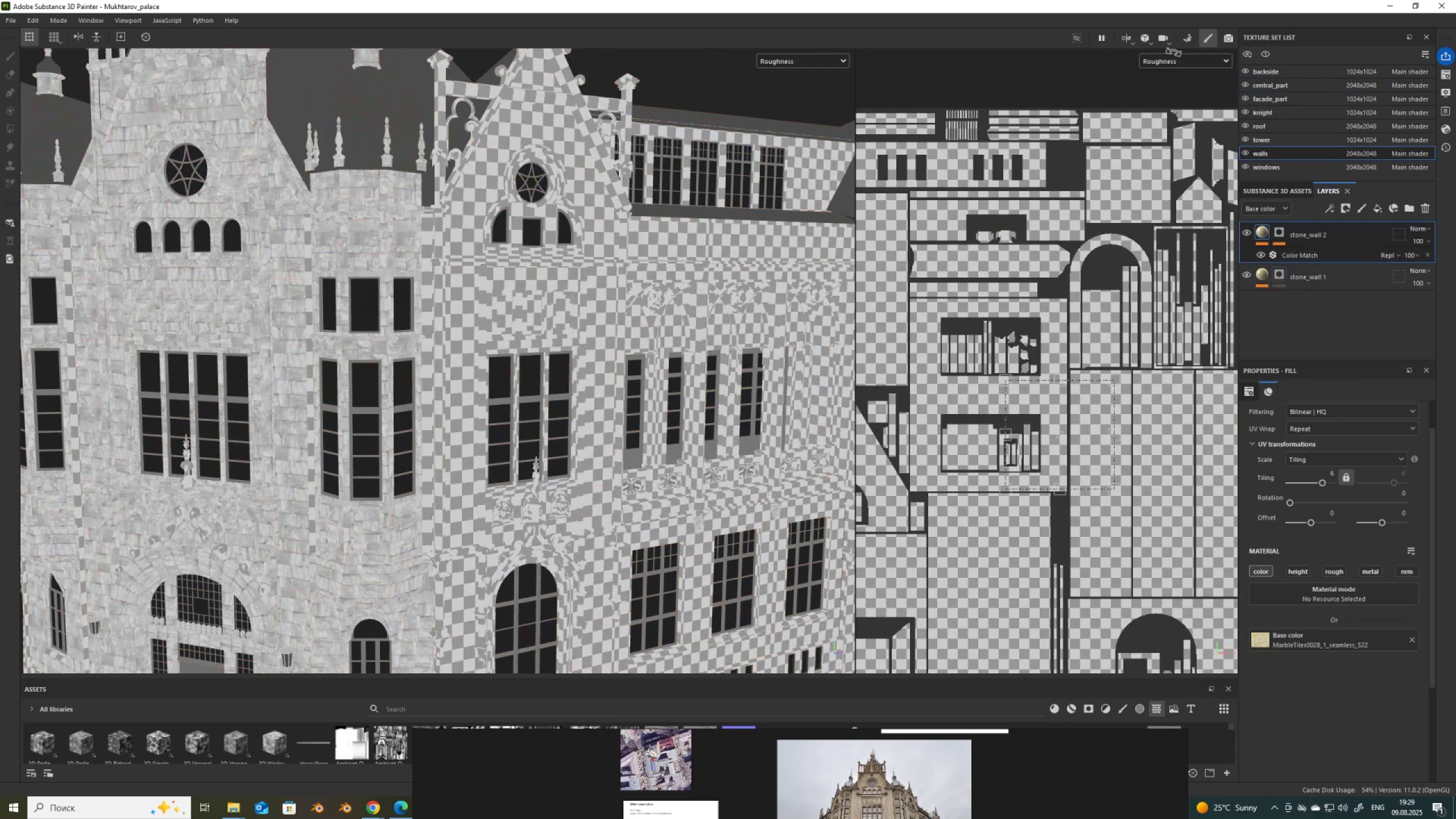 
wait(5.75)
 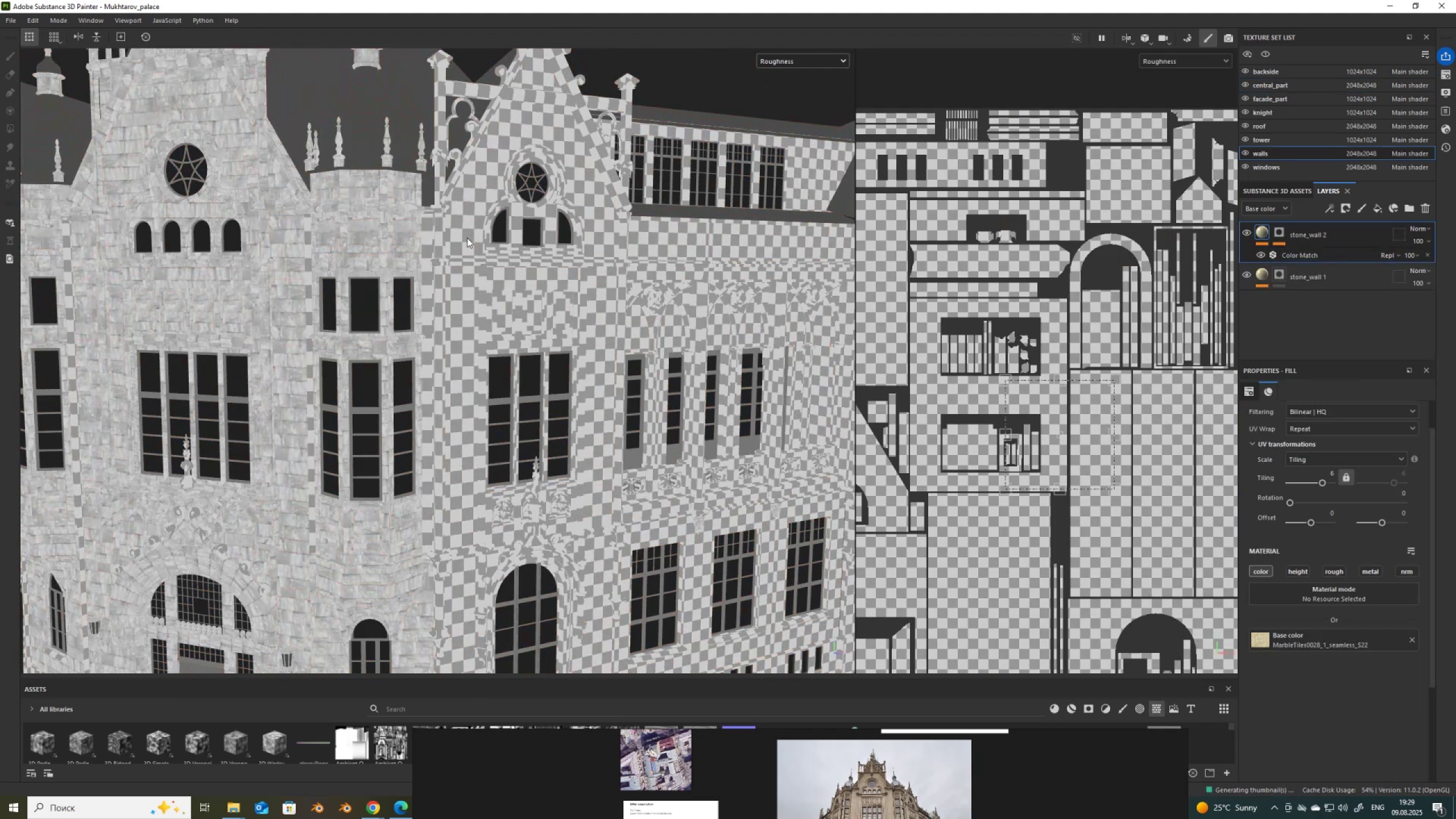 
left_click([820, 61])
 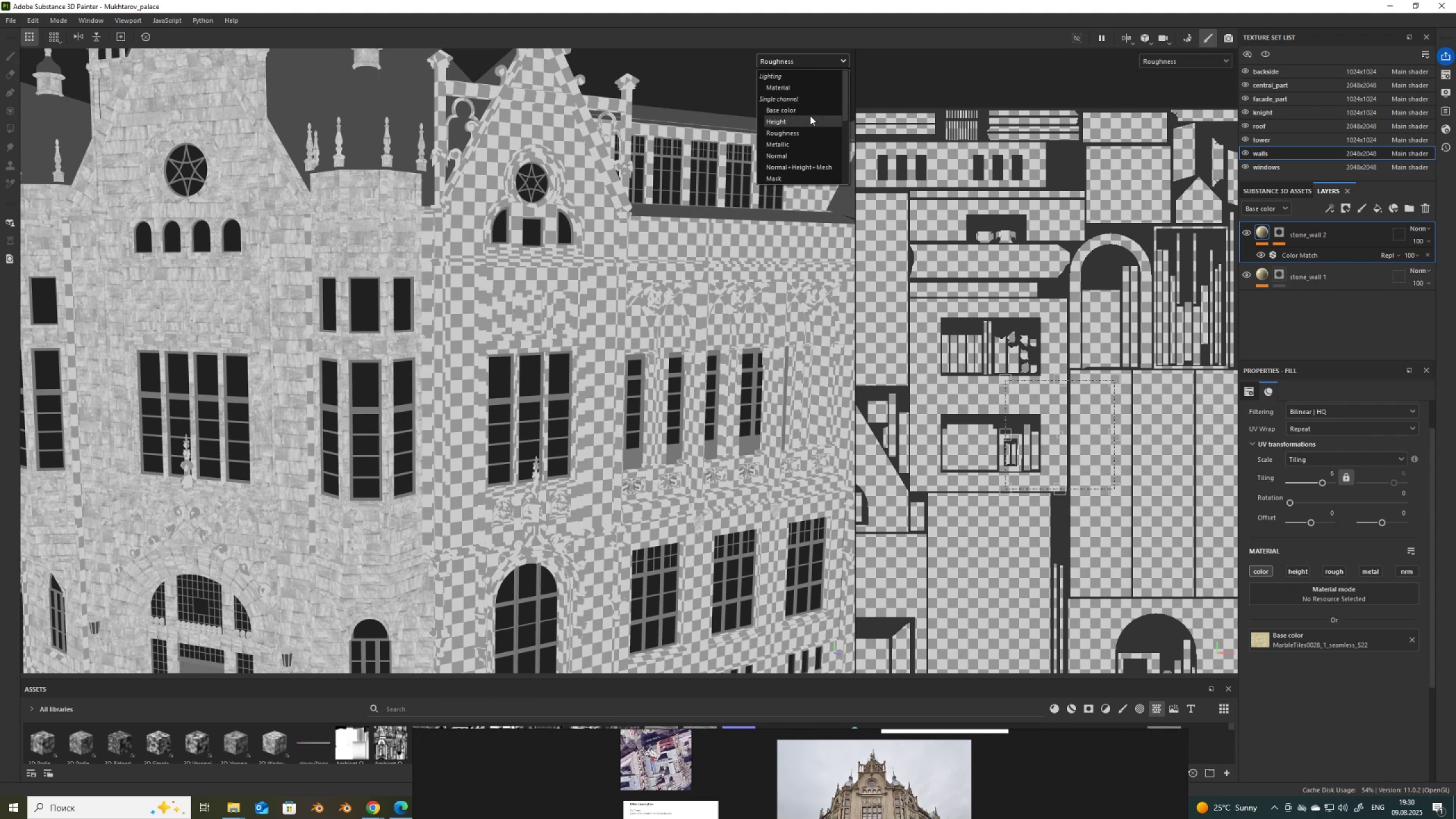 
left_click([811, 113])
 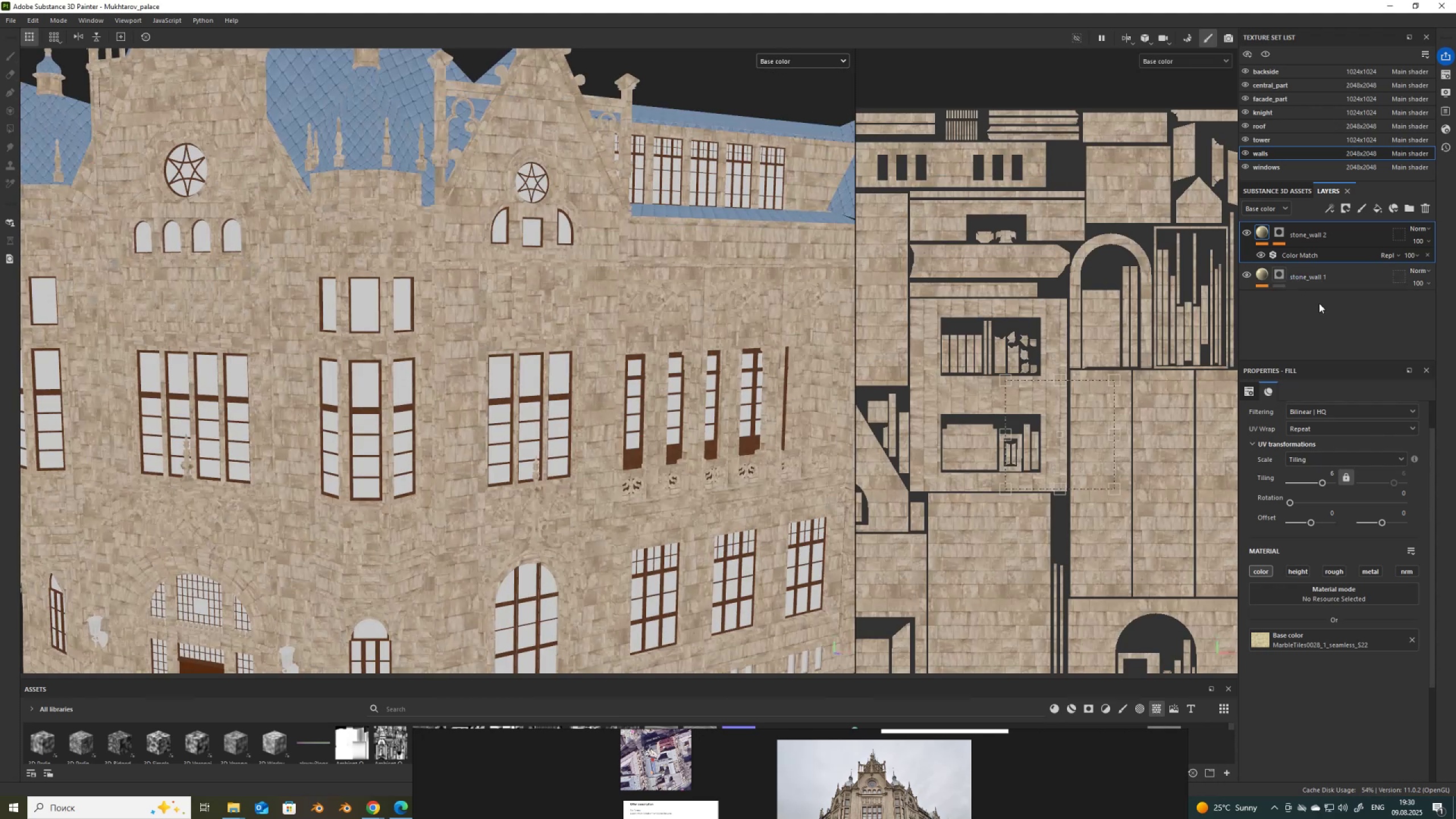 
hold_key(key=ControlLeft, duration=1.5)
 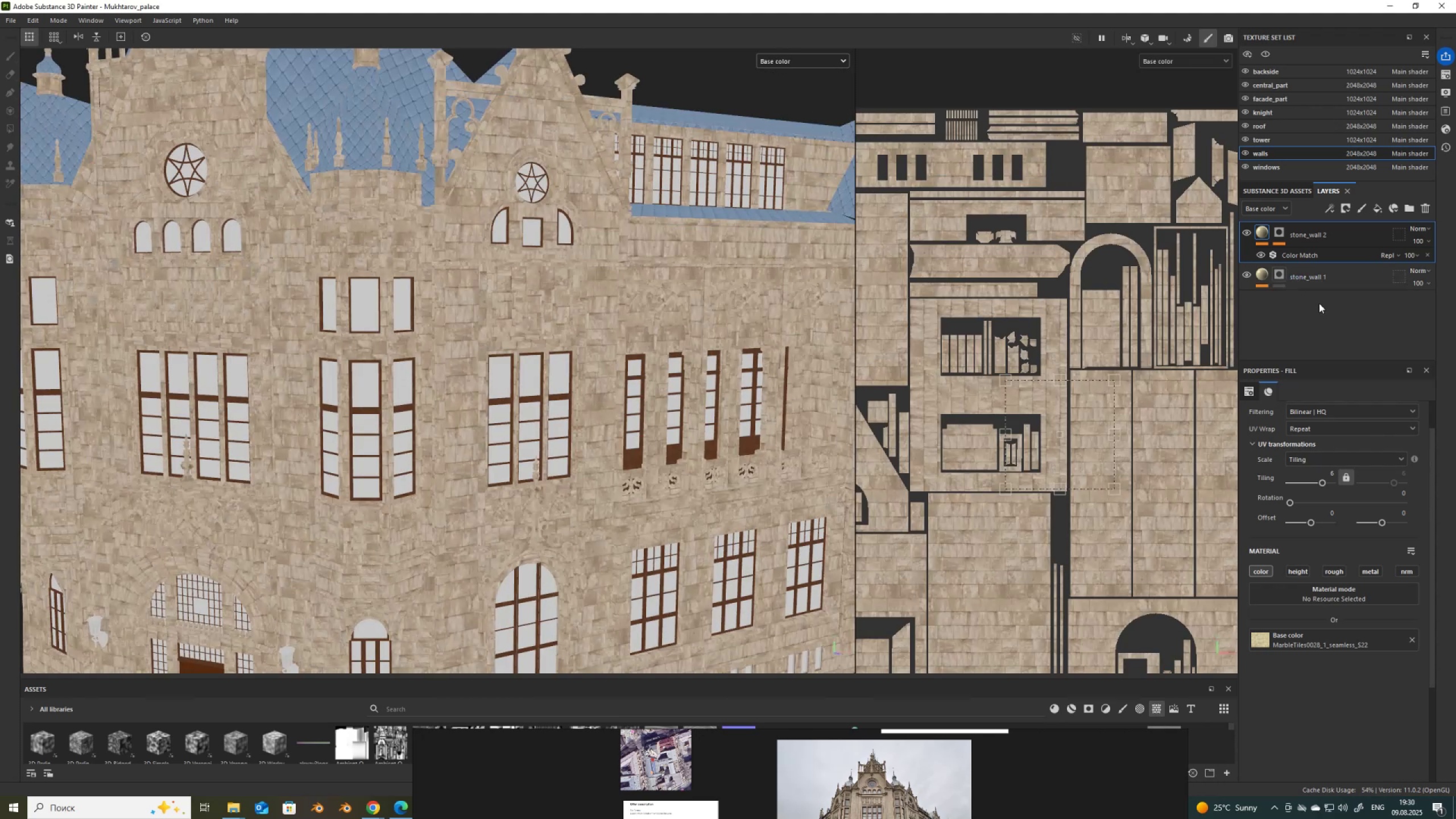 
hold_key(key=ControlLeft, duration=1.52)
 